 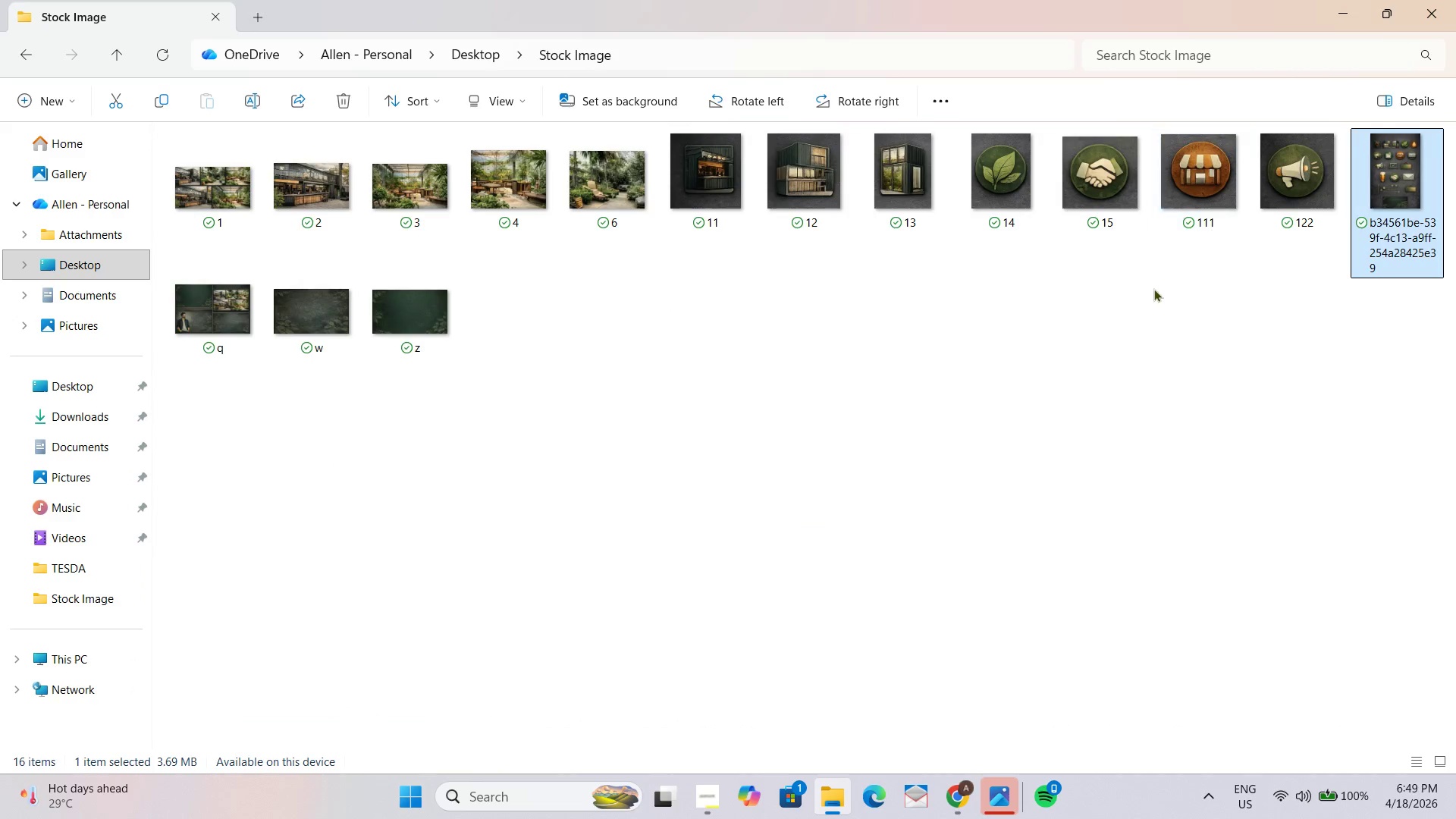 
key(Alt+Tab)
 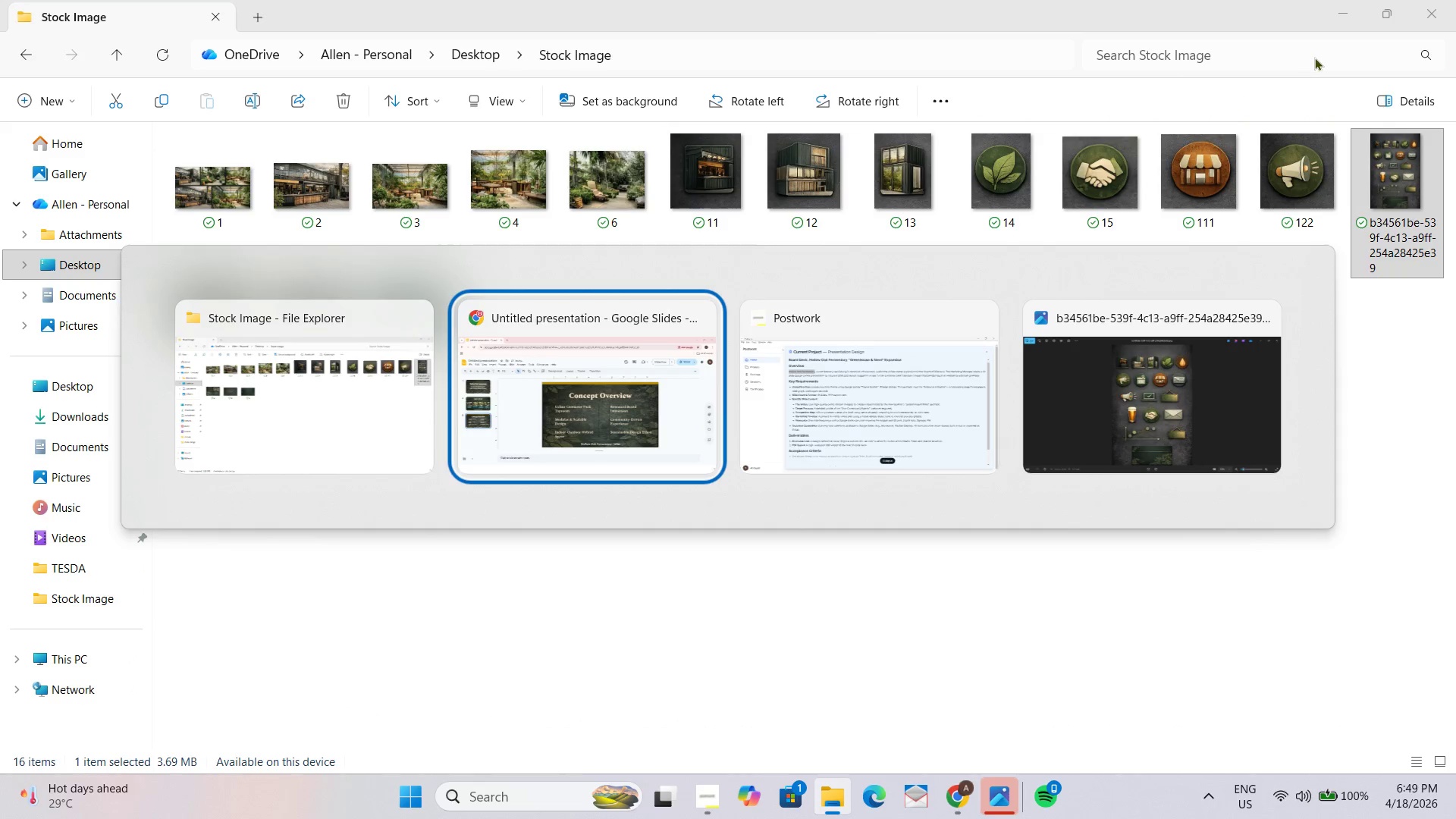 
key(Alt+Tab)
 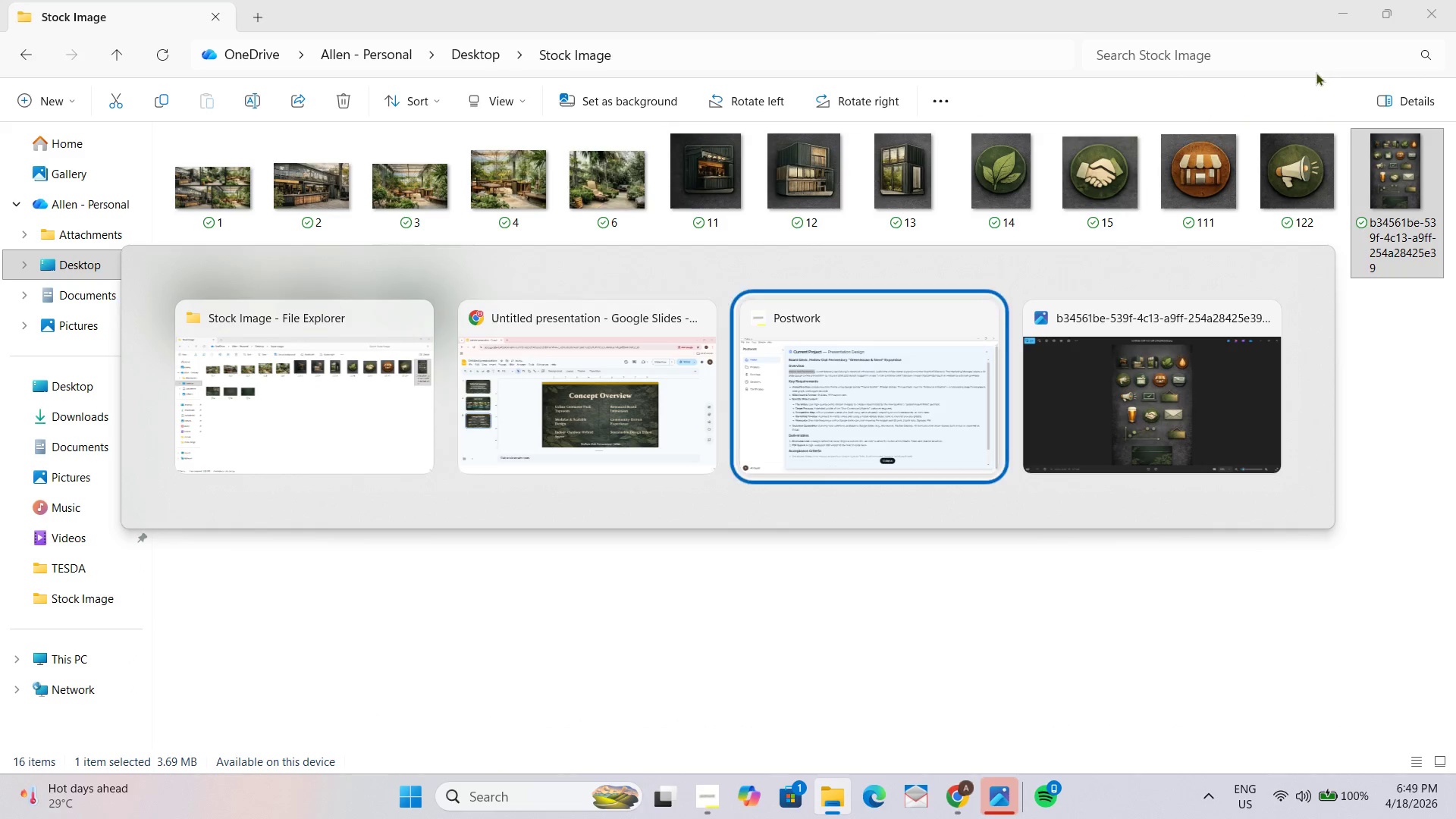 
key(Alt+Tab)
 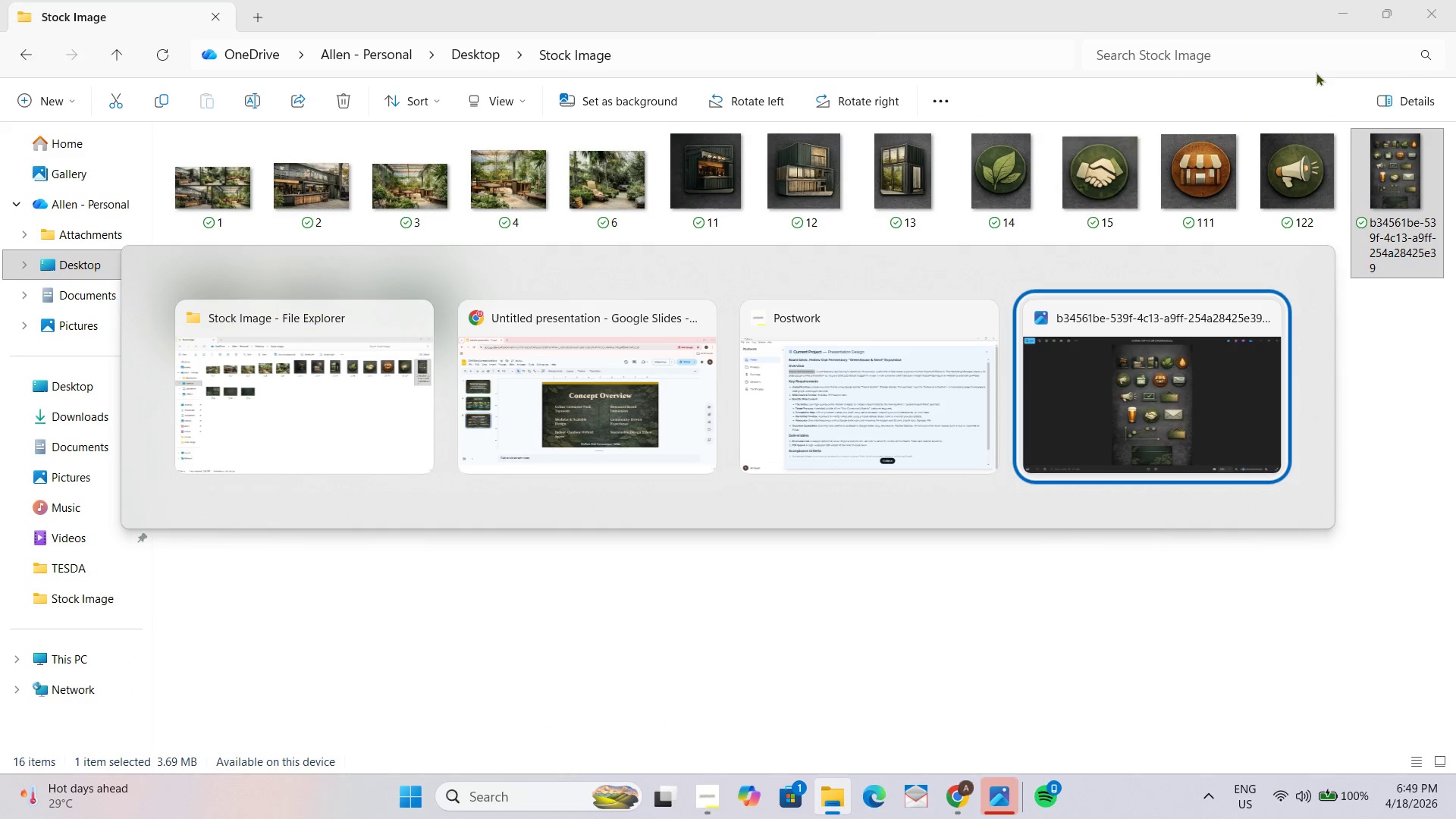 
key(Alt+Tab)
 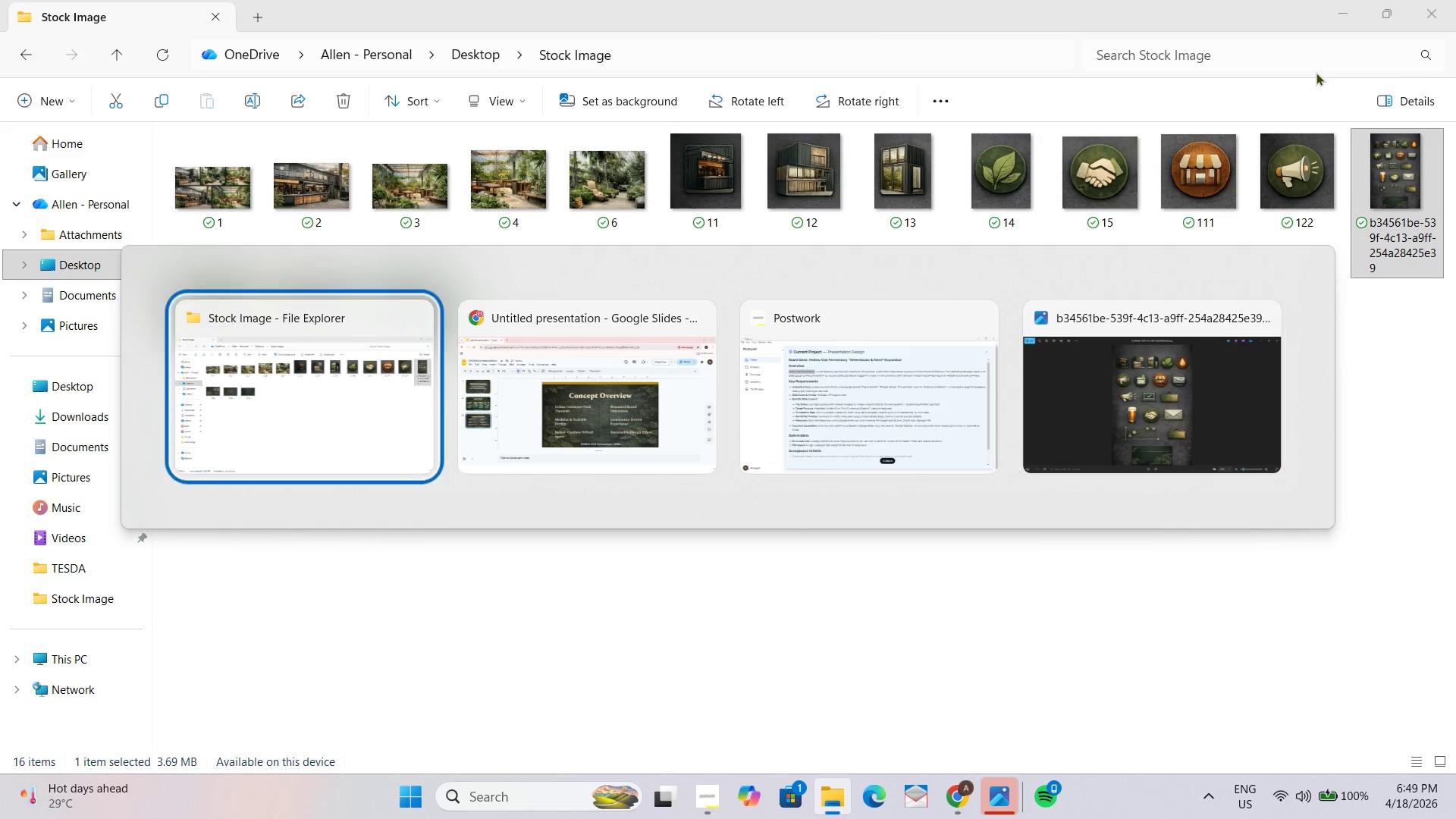 
key(Alt+Tab)
 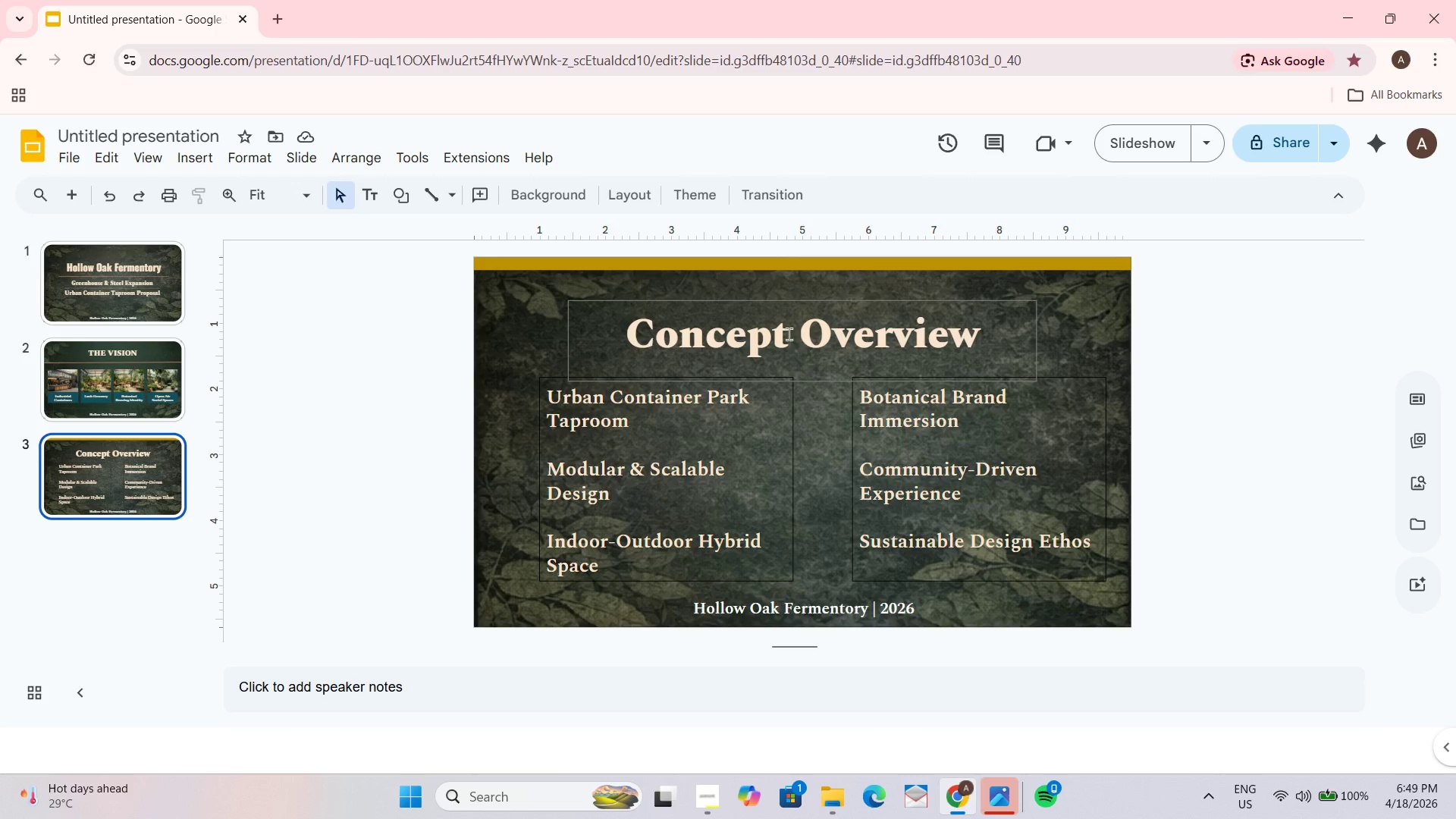 
left_click([1228, 317])
 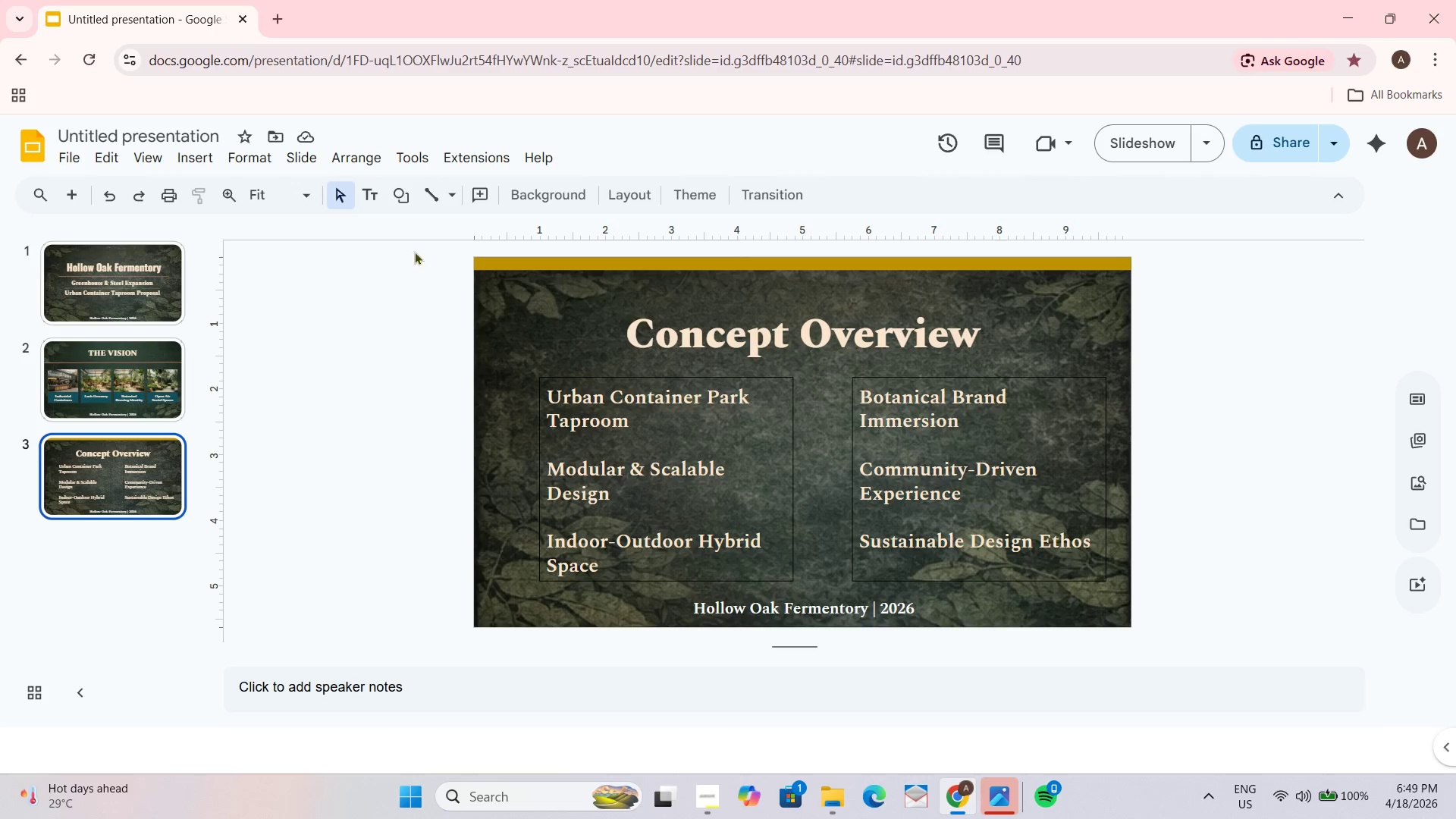 
wait(8.16)
 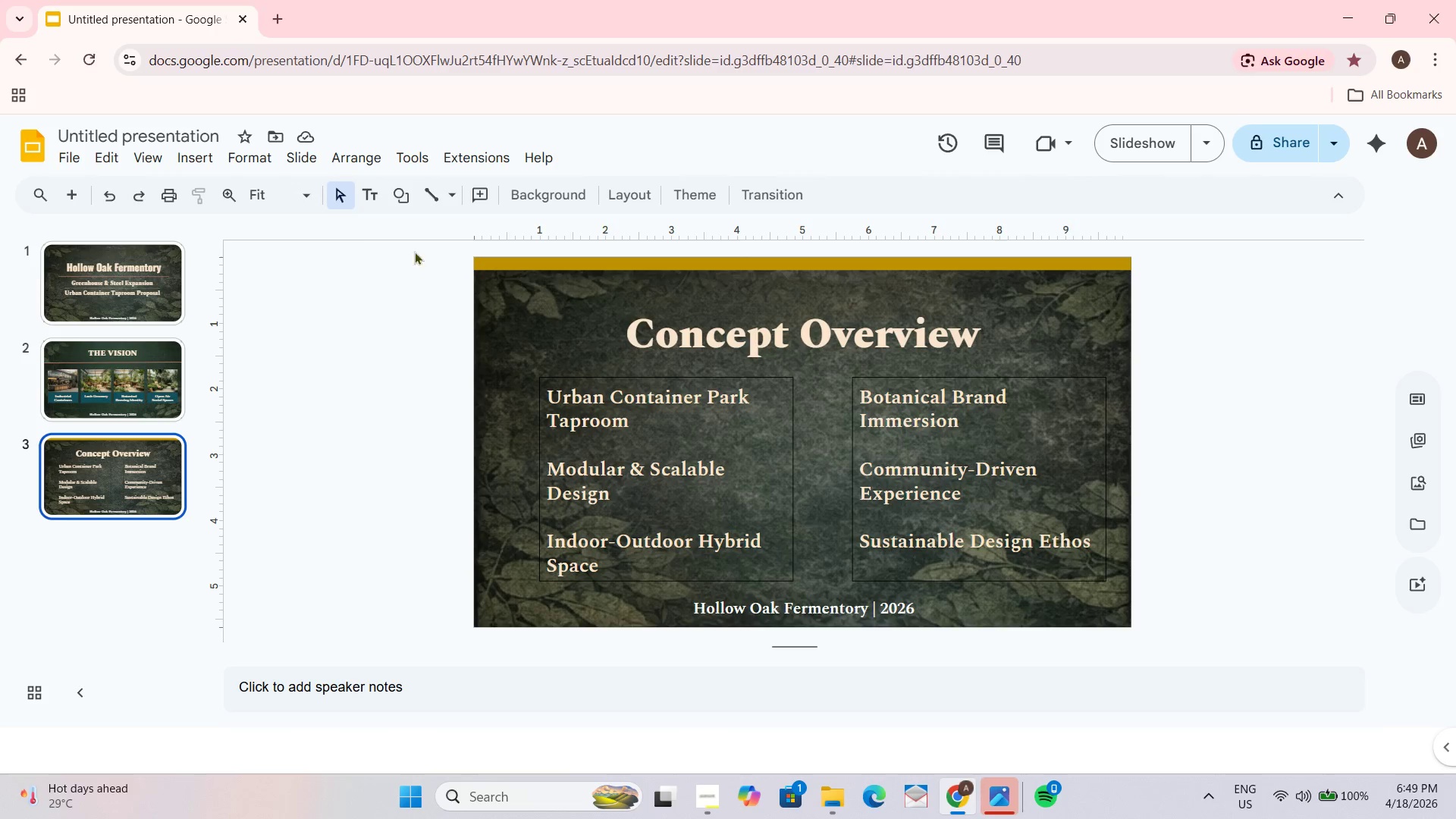 
left_click([729, 368])
 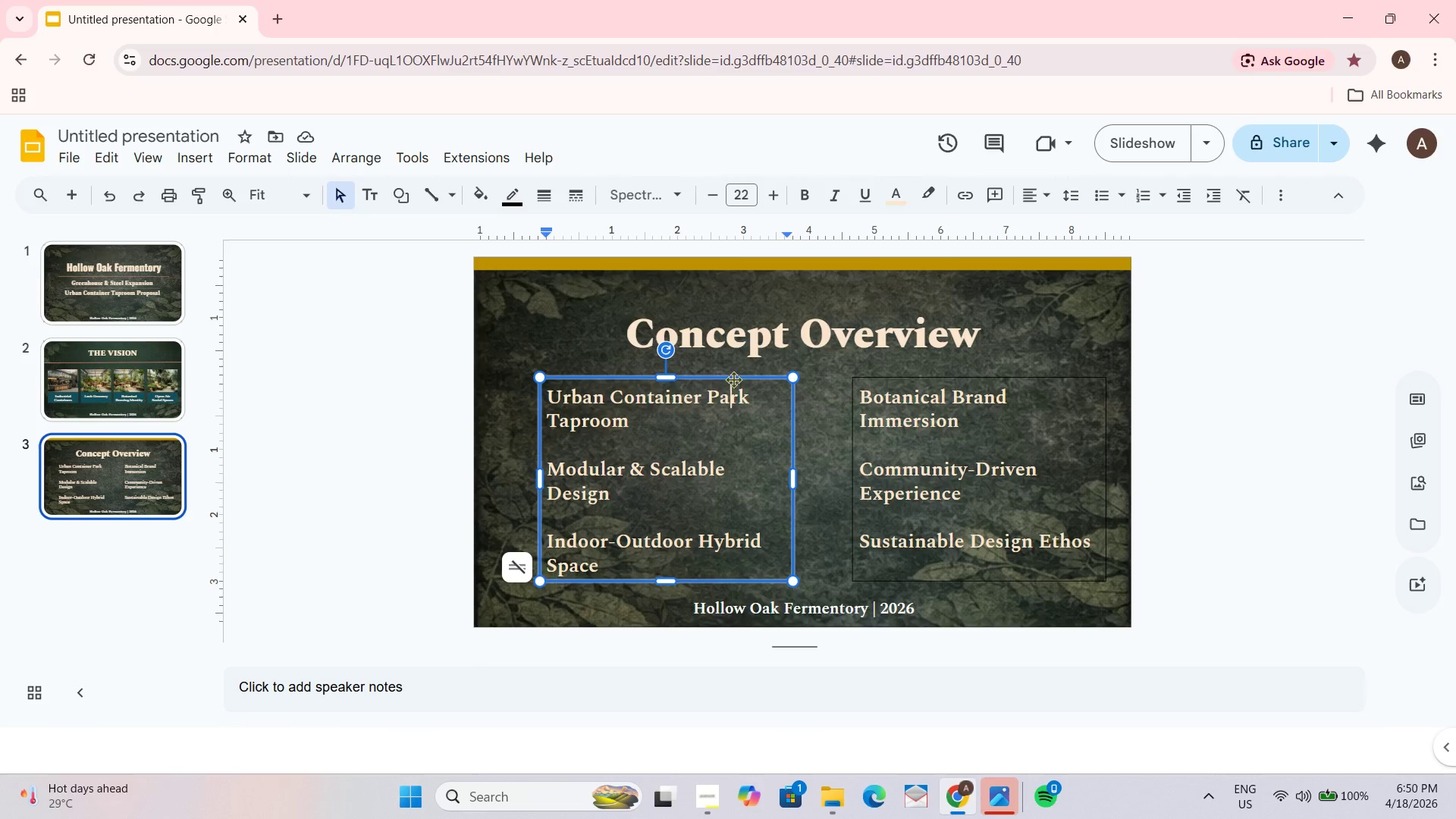 
left_click_drag(start_coordinate=[733, 376], to_coordinate=[747, 376])
 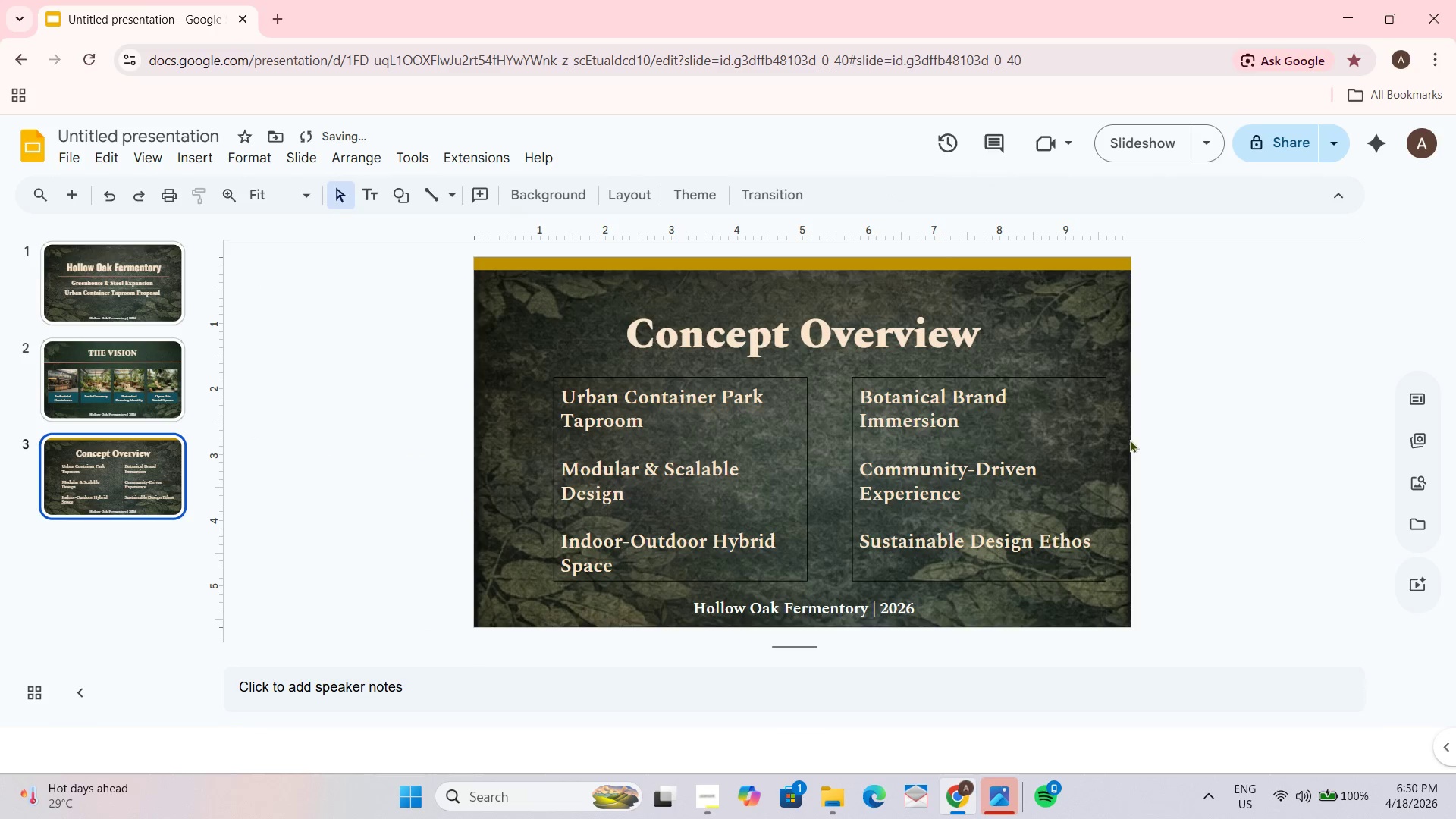 
double_click([1060, 429])
 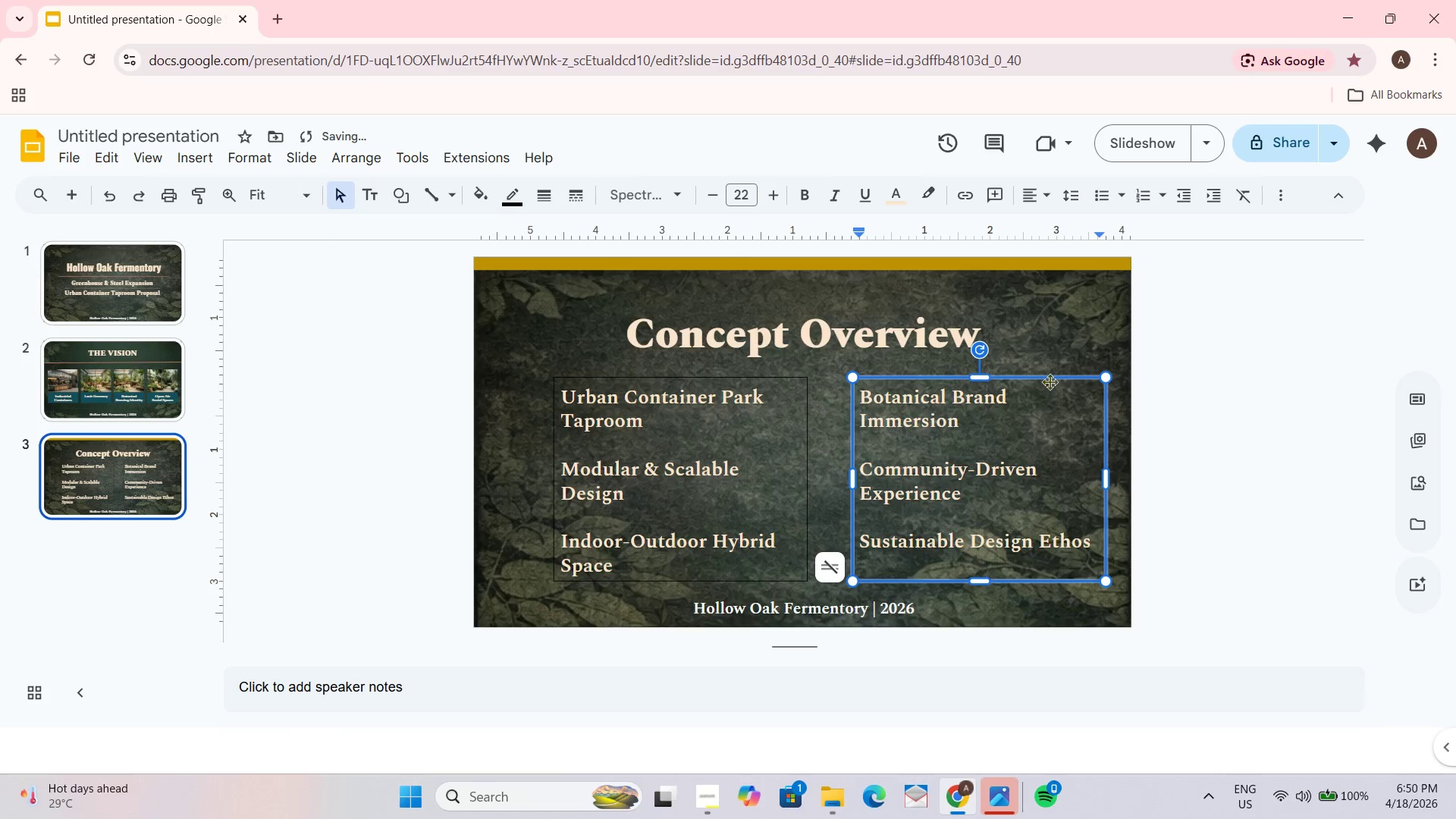 
left_click_drag(start_coordinate=[1045, 378], to_coordinate=[1054, 377])
 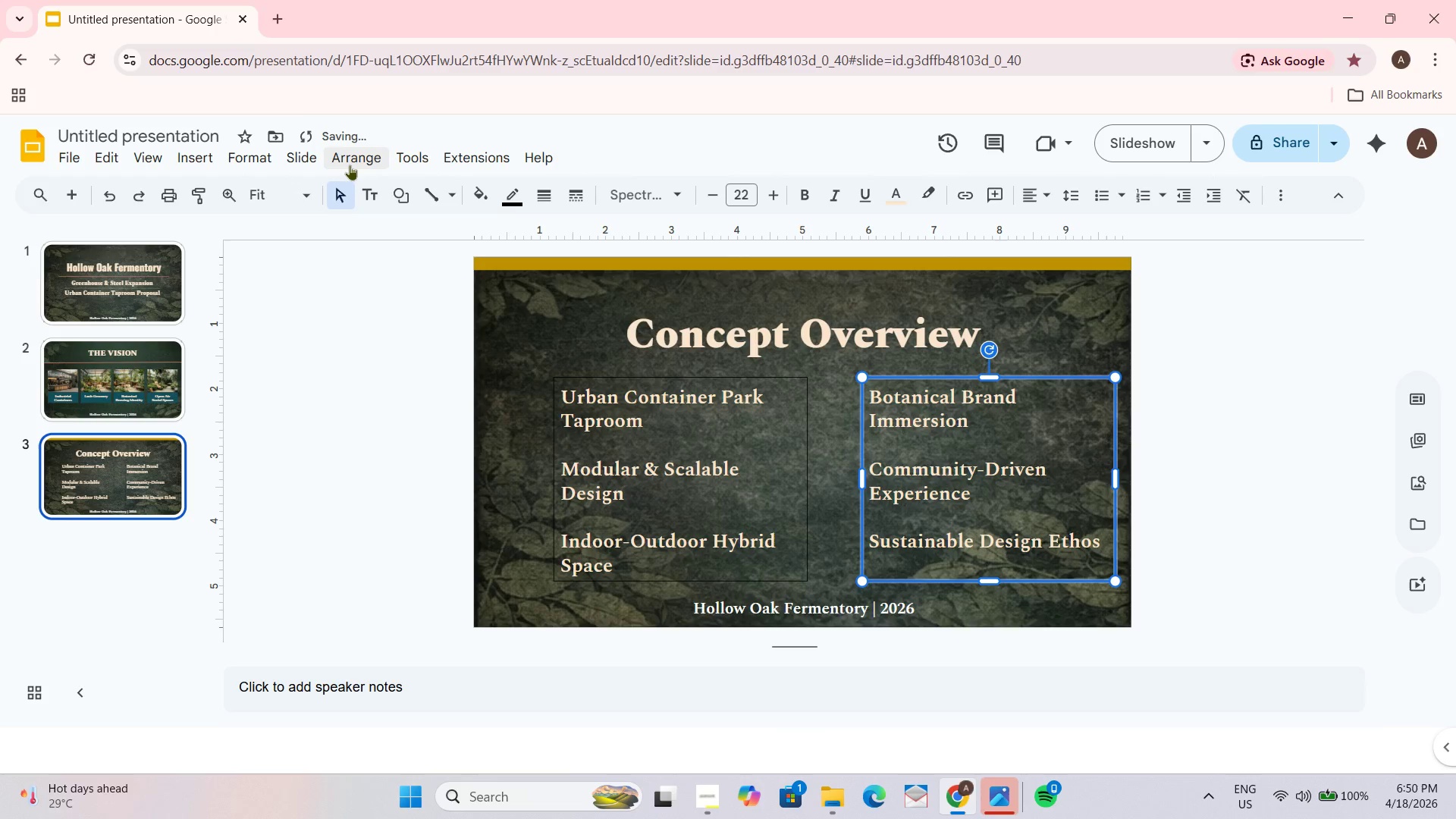 
left_click([193, 151])
 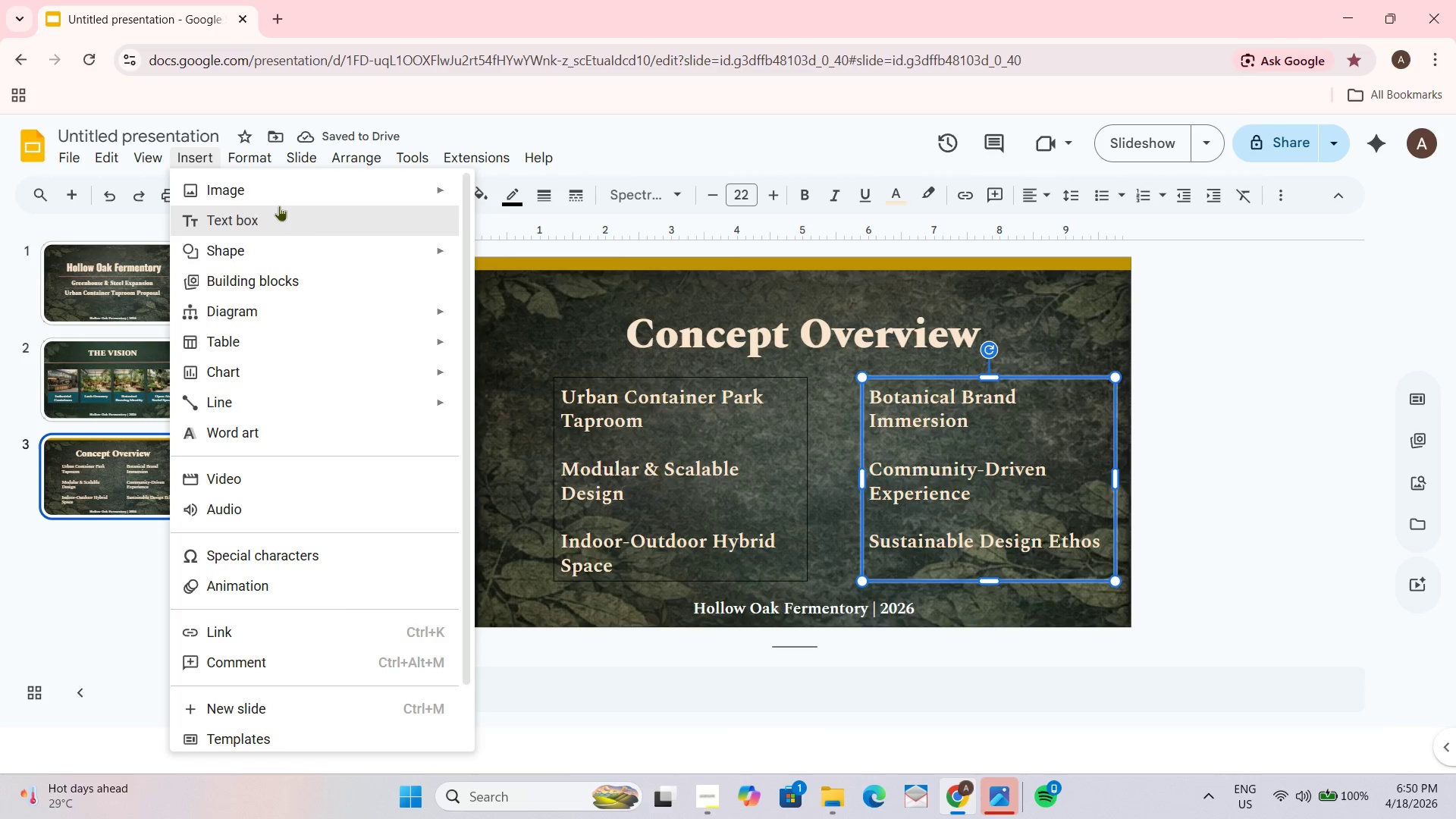 
left_click([279, 199])
 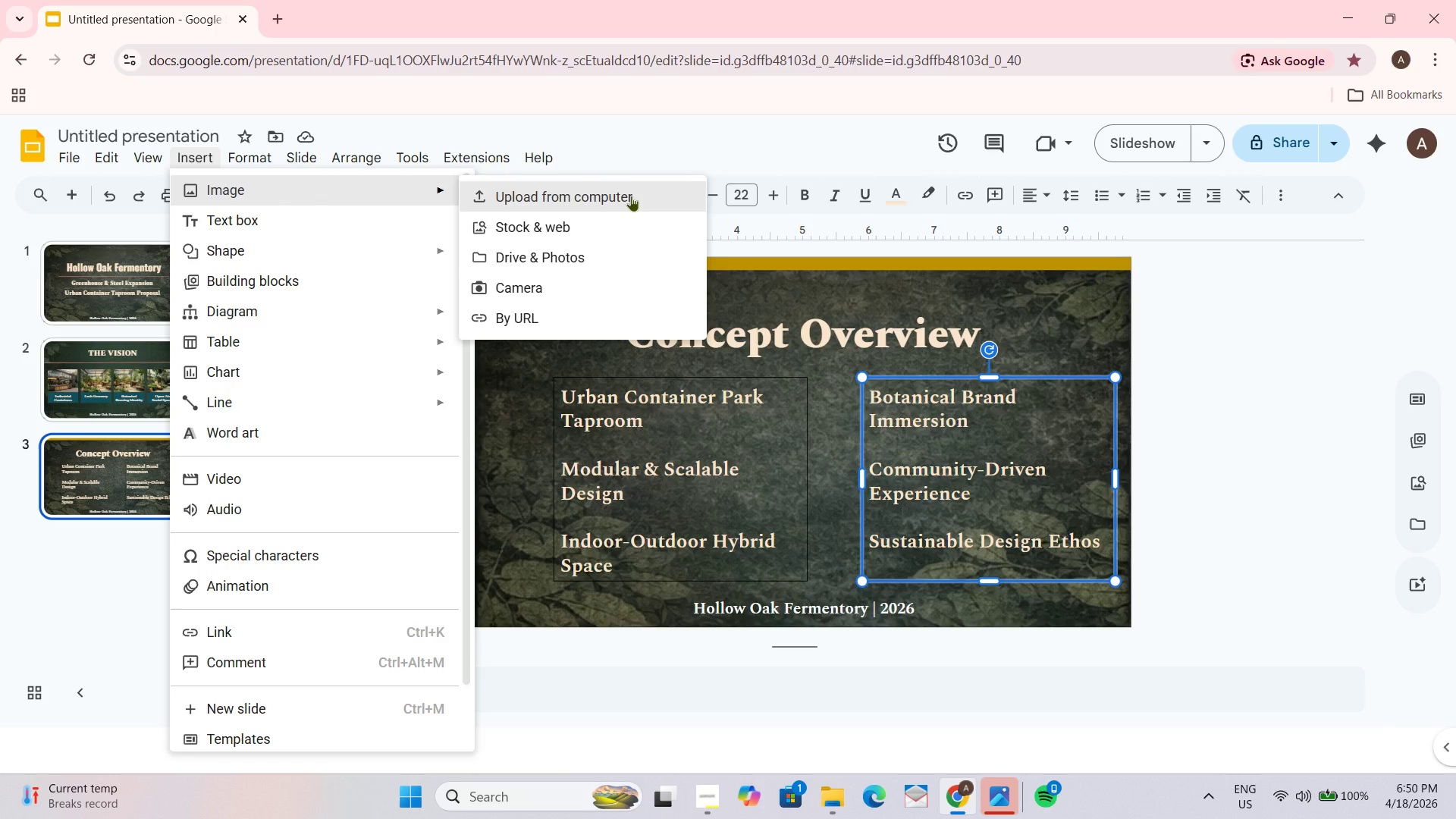 
wait(5.28)
 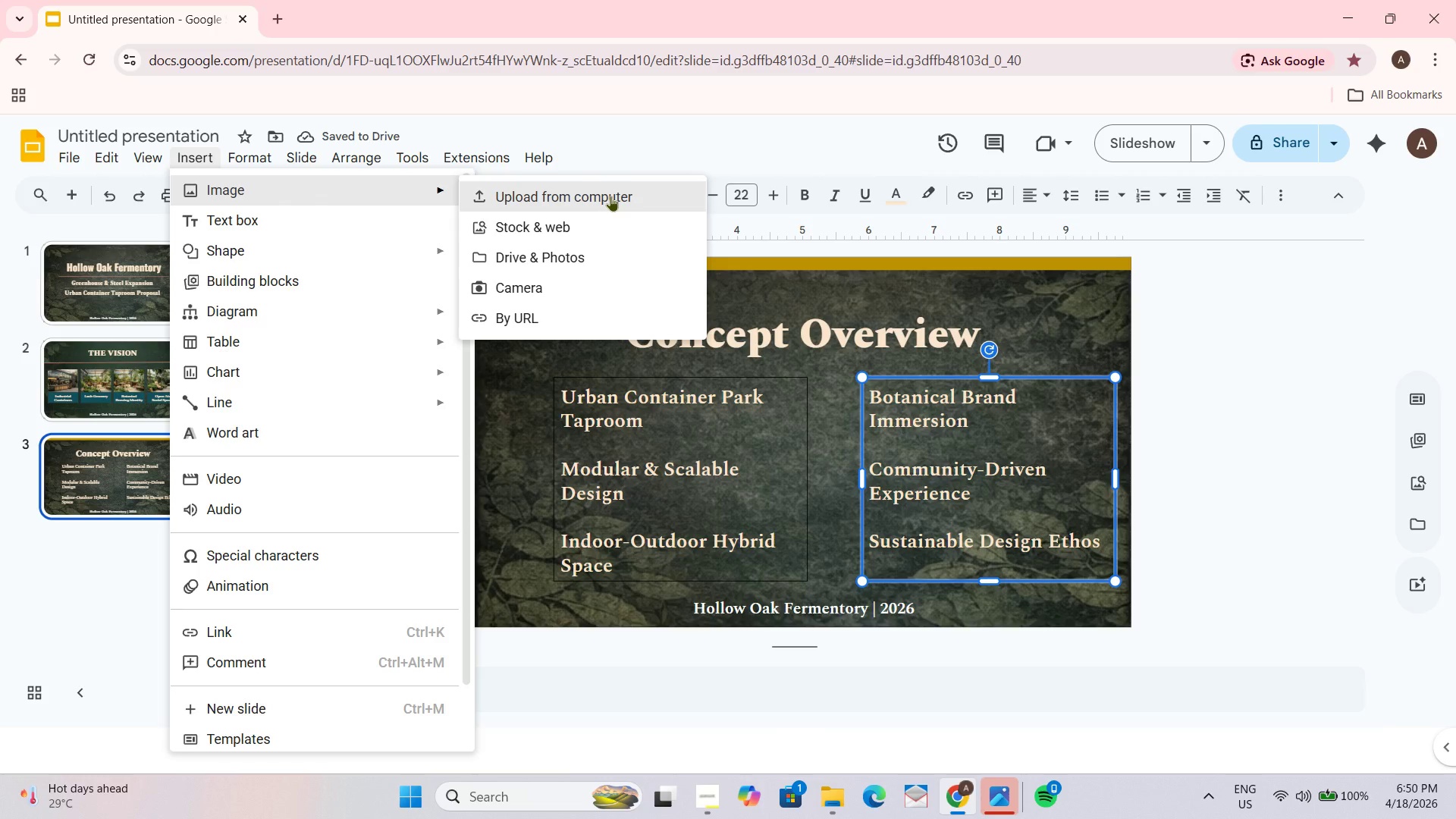 
left_click([631, 197])
 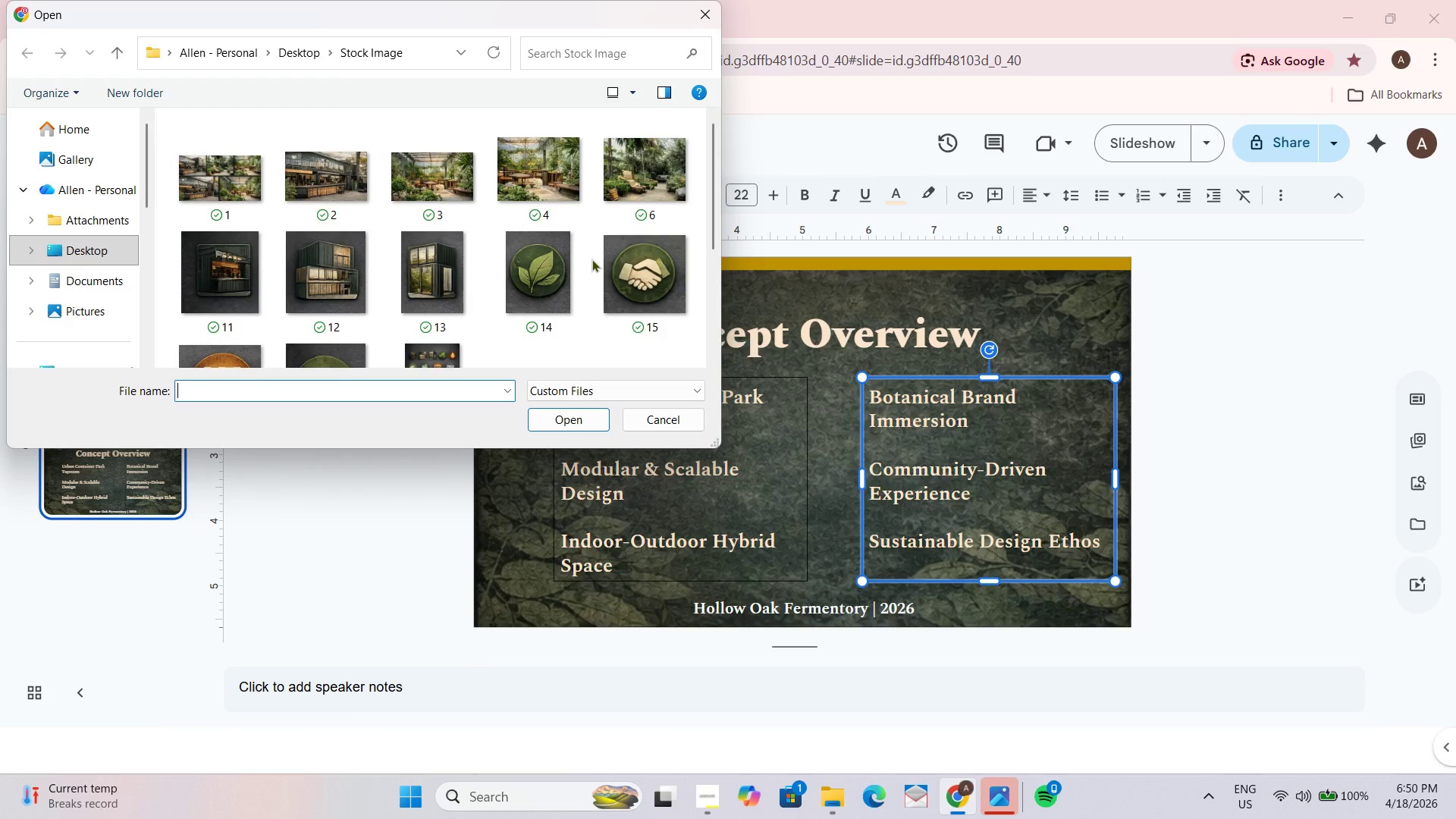 
mouse_move([350, 266])
 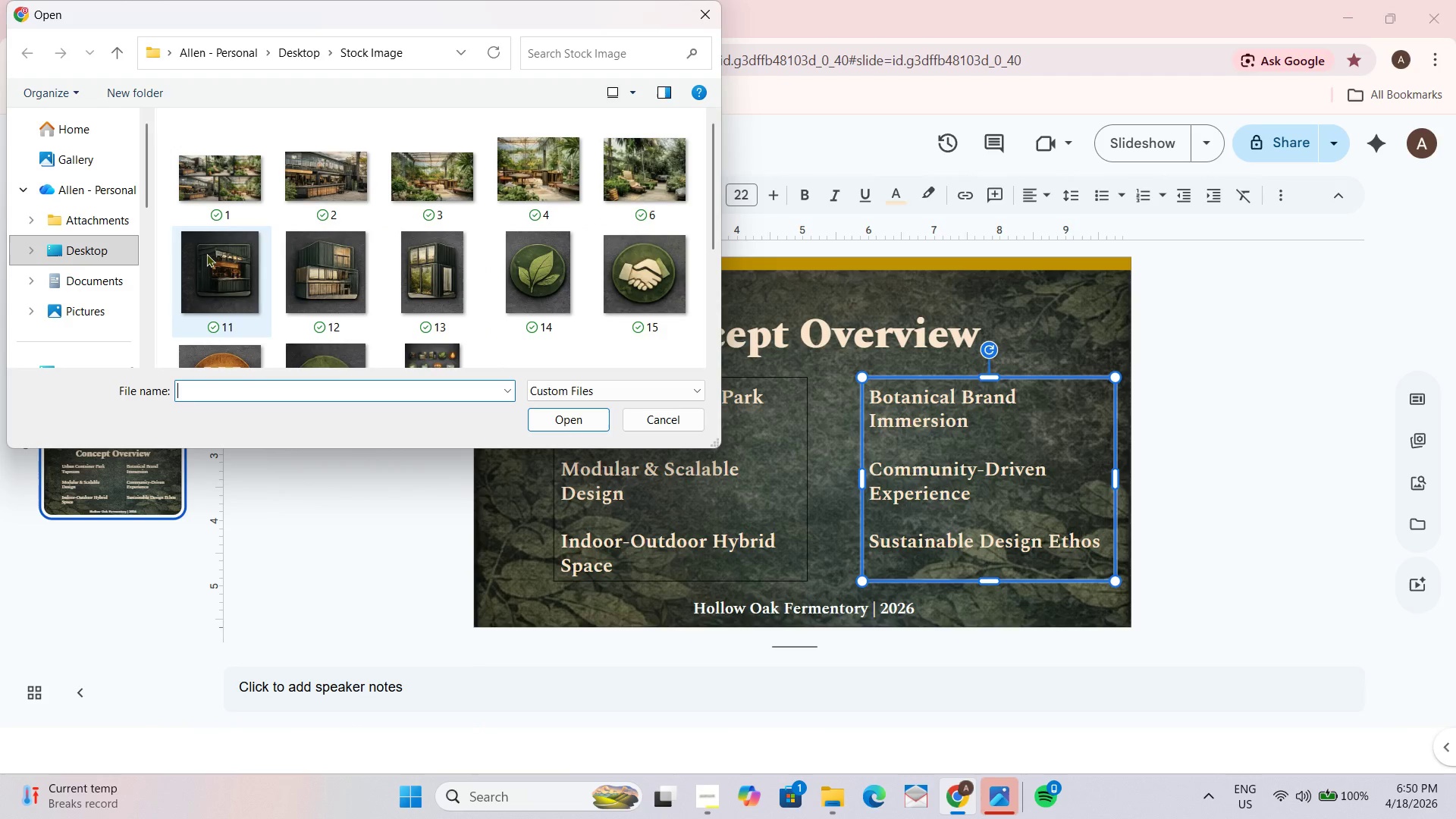 
left_click([206, 260])
 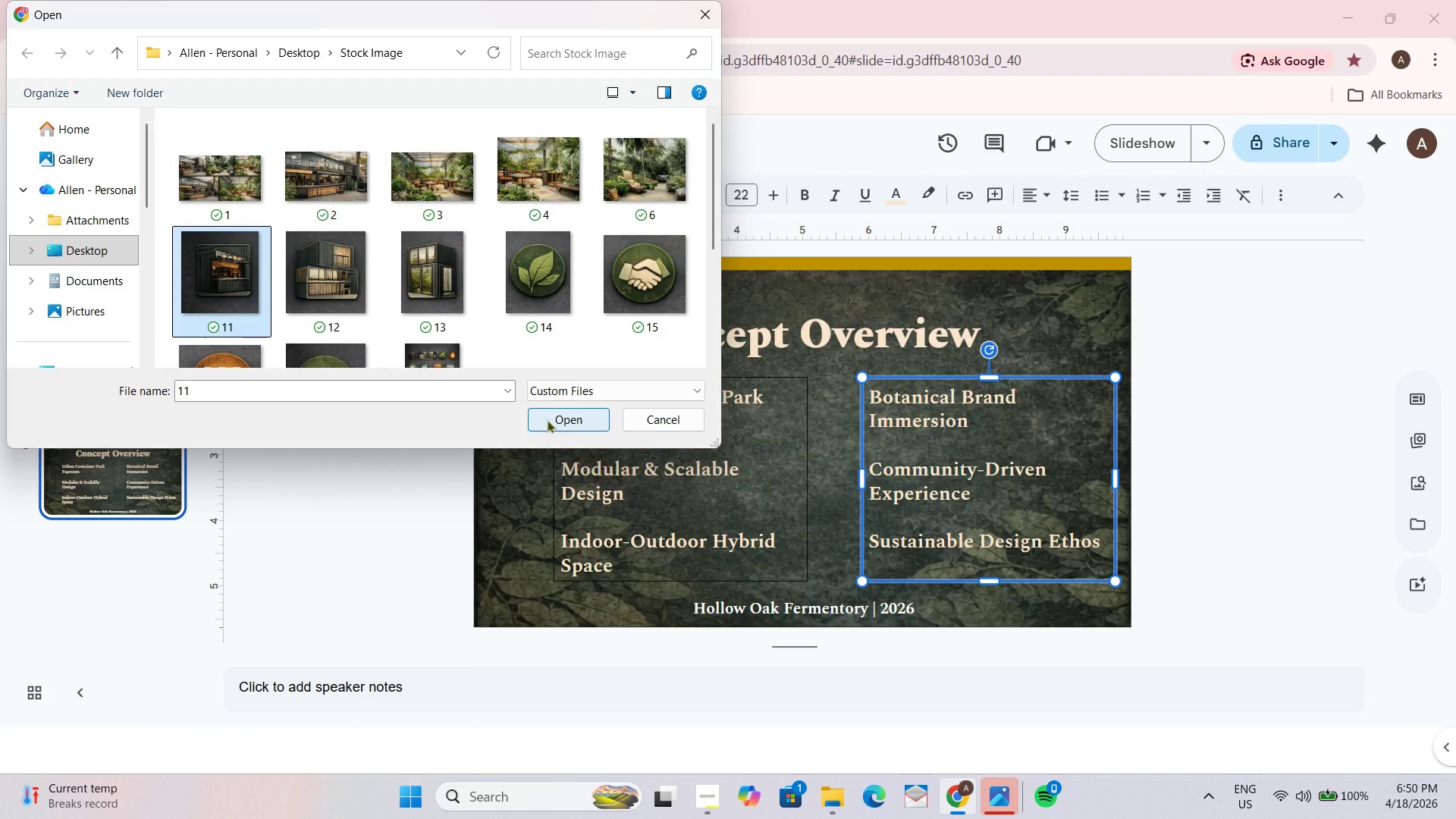 
left_click([547, 419])
 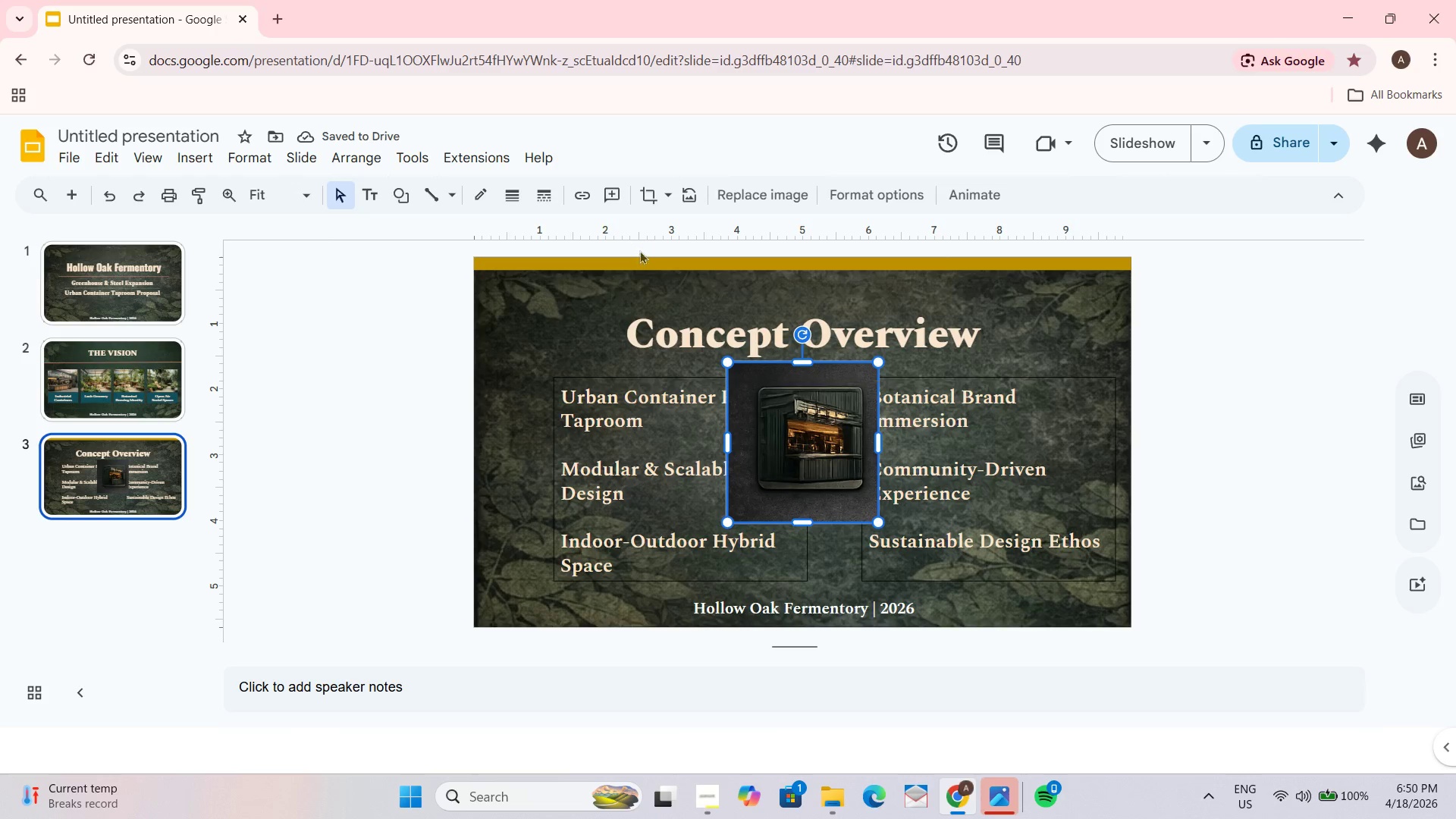 
left_click([649, 193])
 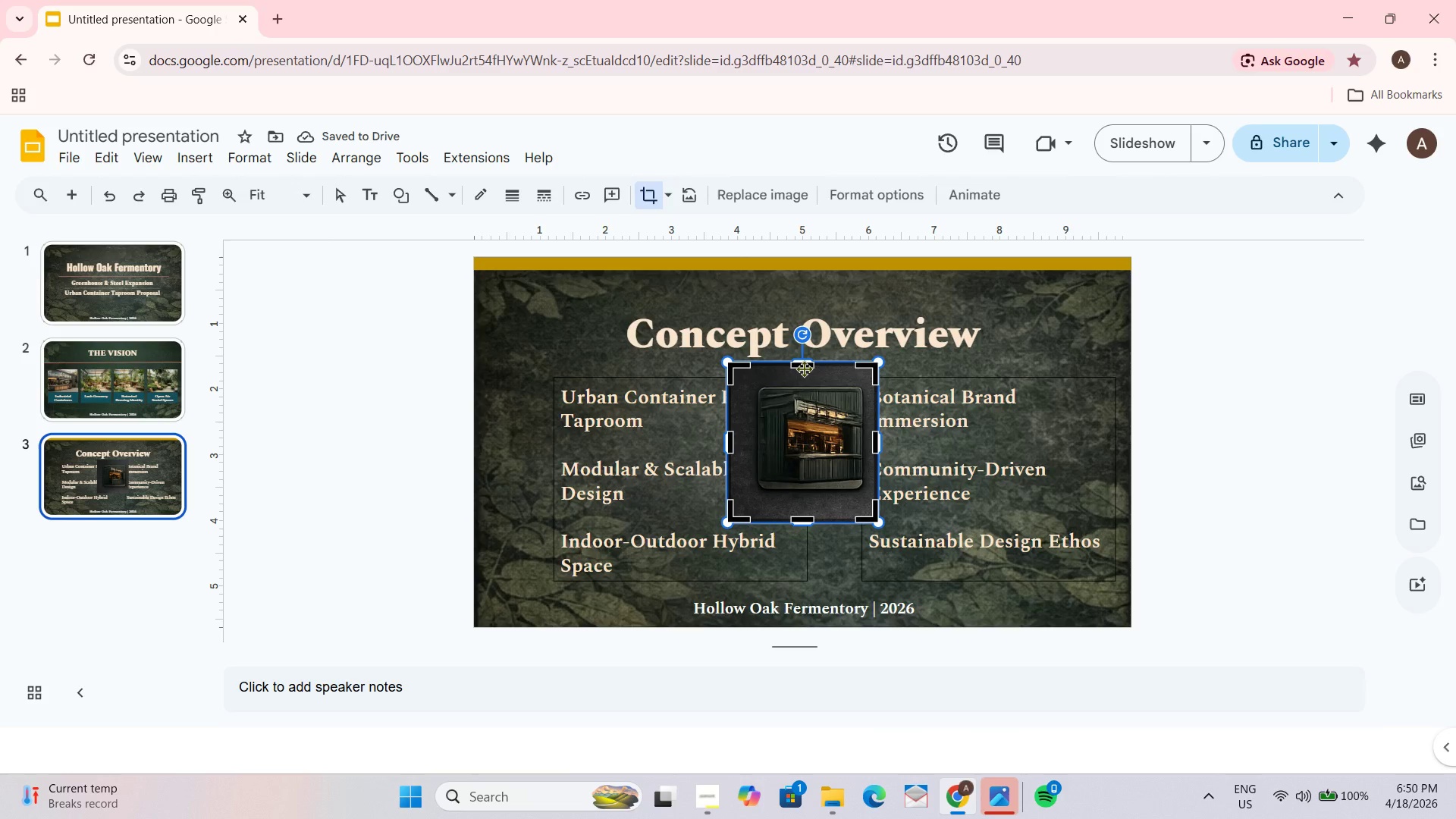 
left_click_drag(start_coordinate=[804, 368], to_coordinate=[804, 378])
 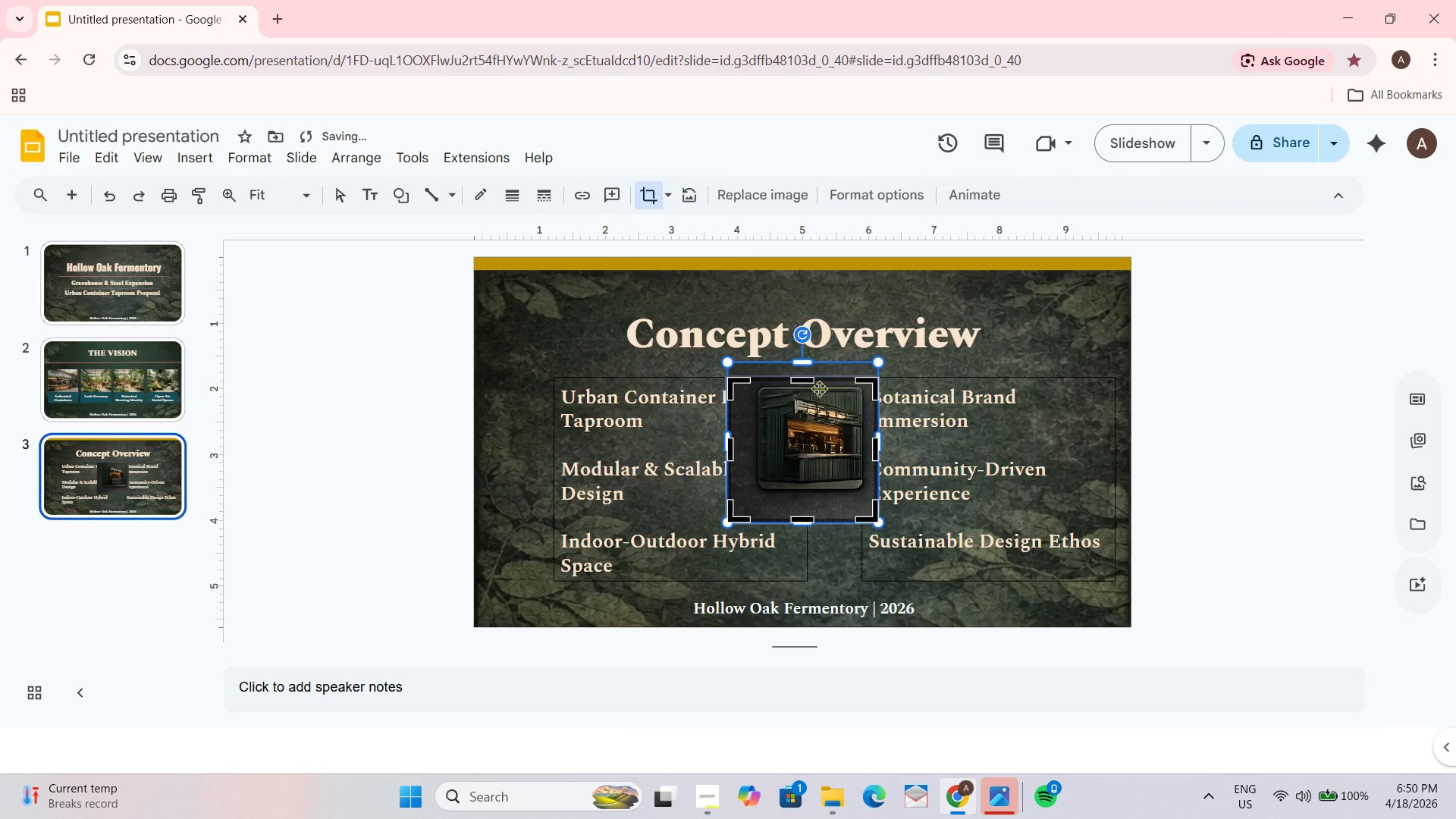 
key(Control+Z)
 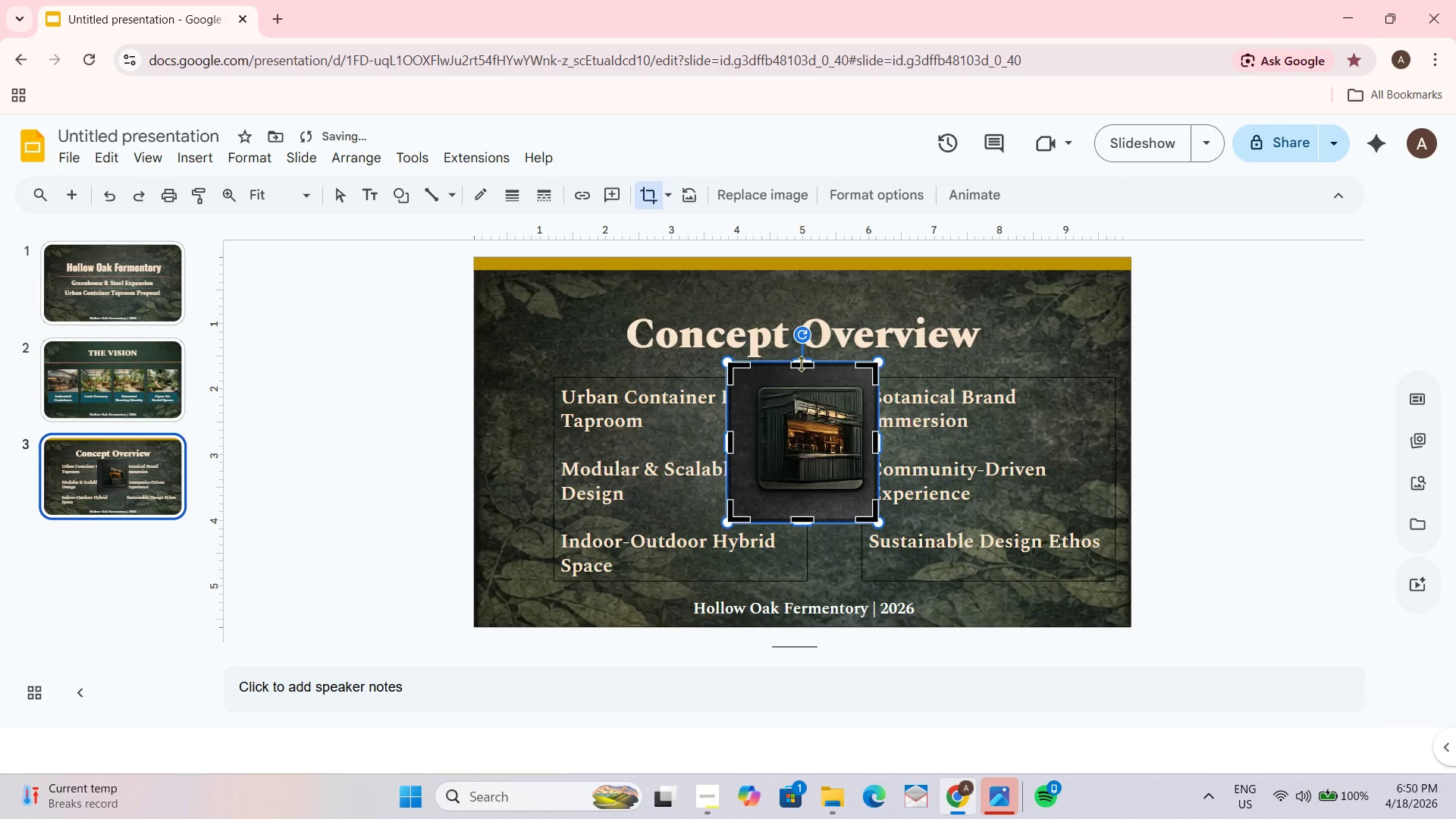 
left_click_drag(start_coordinate=[801, 362], to_coordinate=[809, 387])
 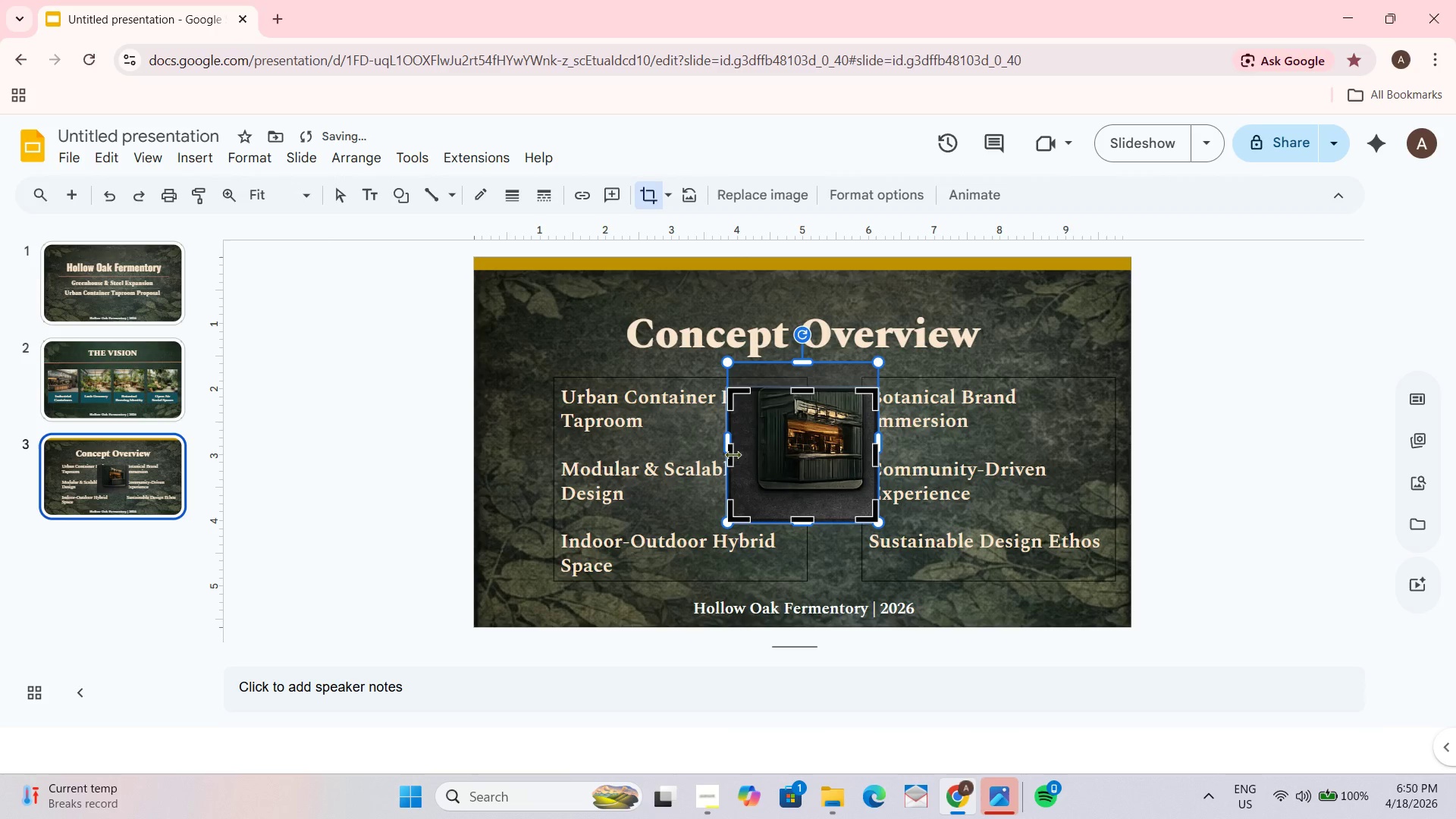 
left_click_drag(start_coordinate=[733, 454], to_coordinate=[755, 454])
 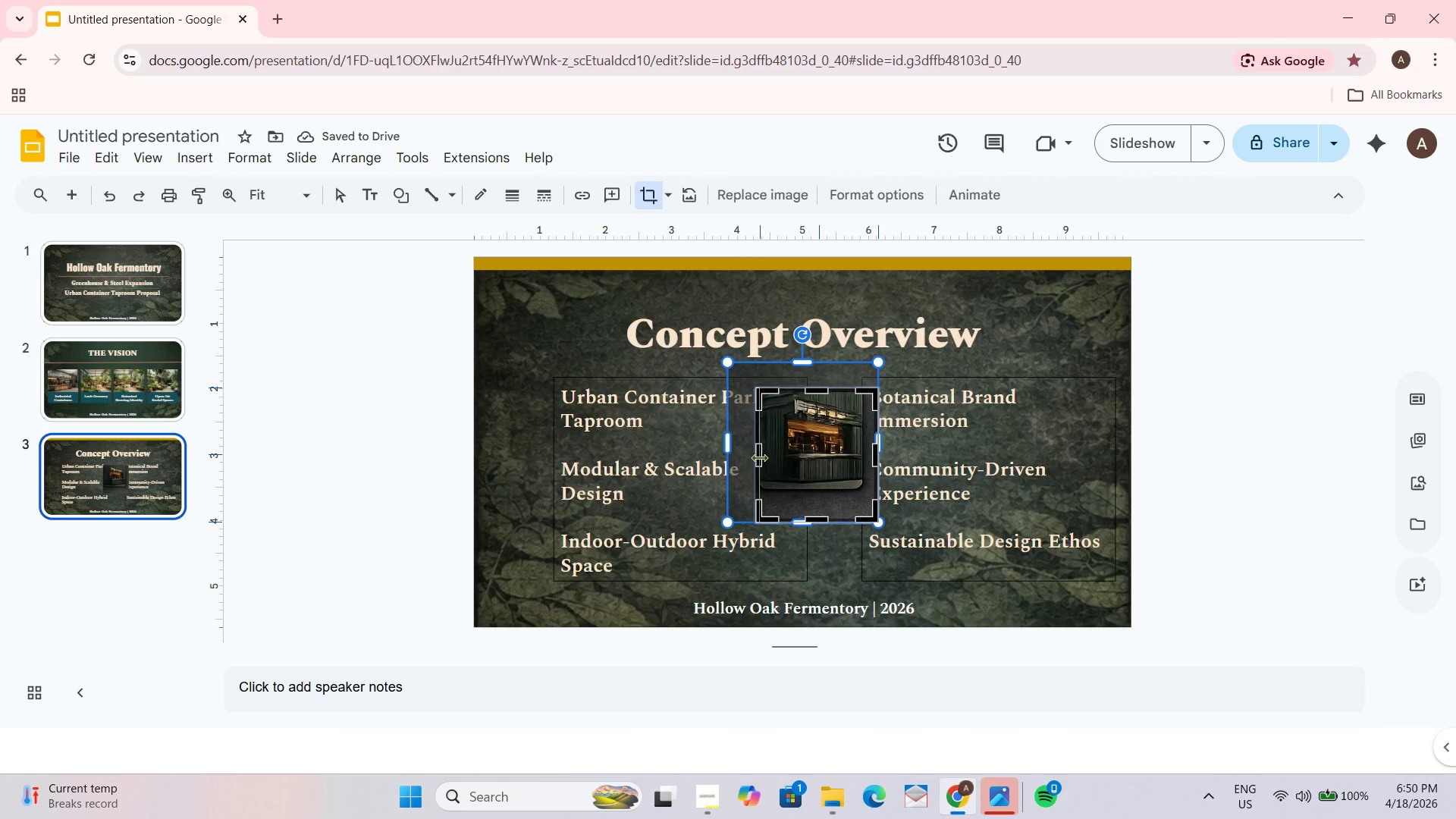 
left_click_drag(start_coordinate=[815, 516], to_coordinate=[812, 488])
 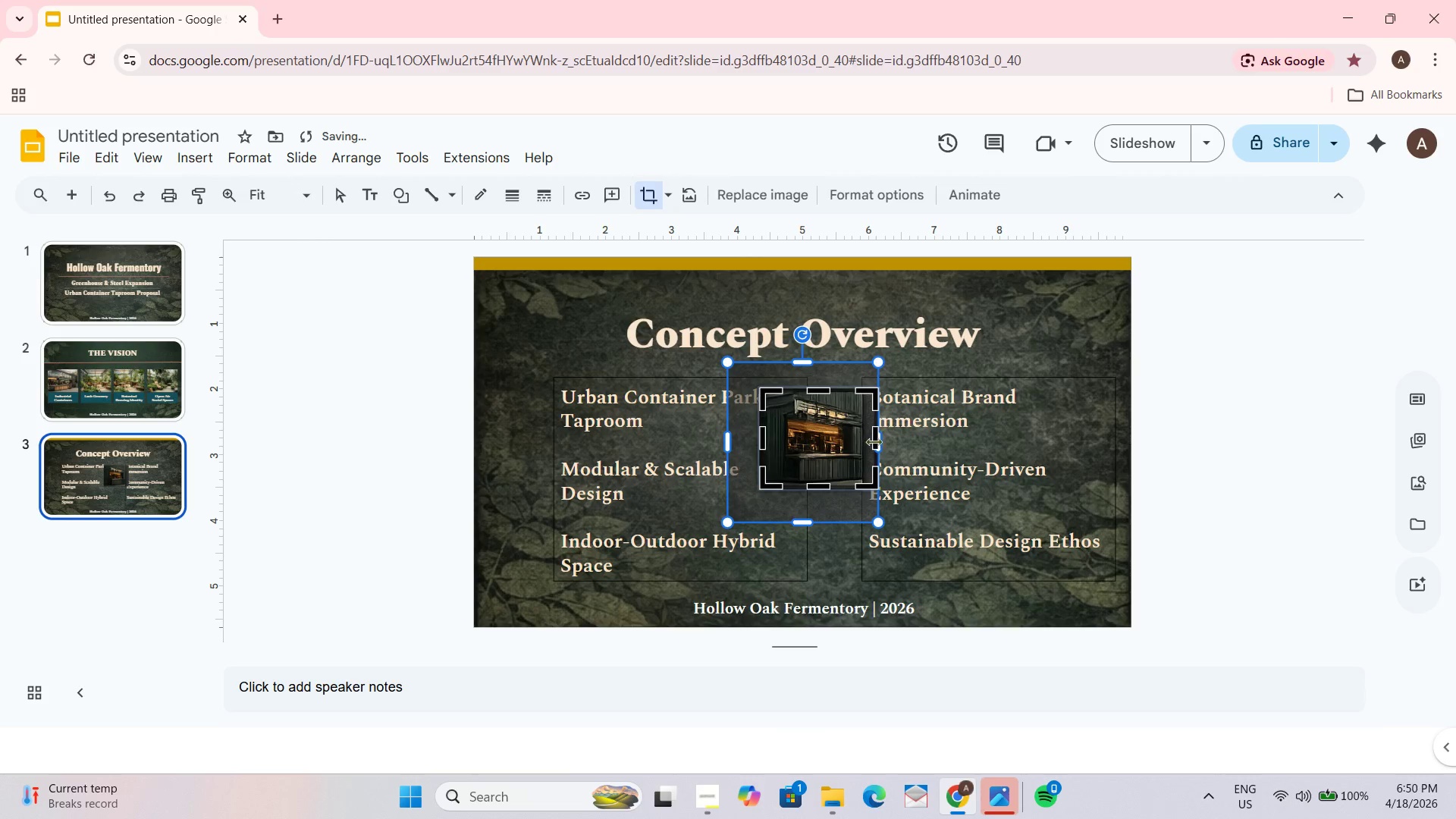 
left_click_drag(start_coordinate=[875, 440], to_coordinate=[865, 439])
 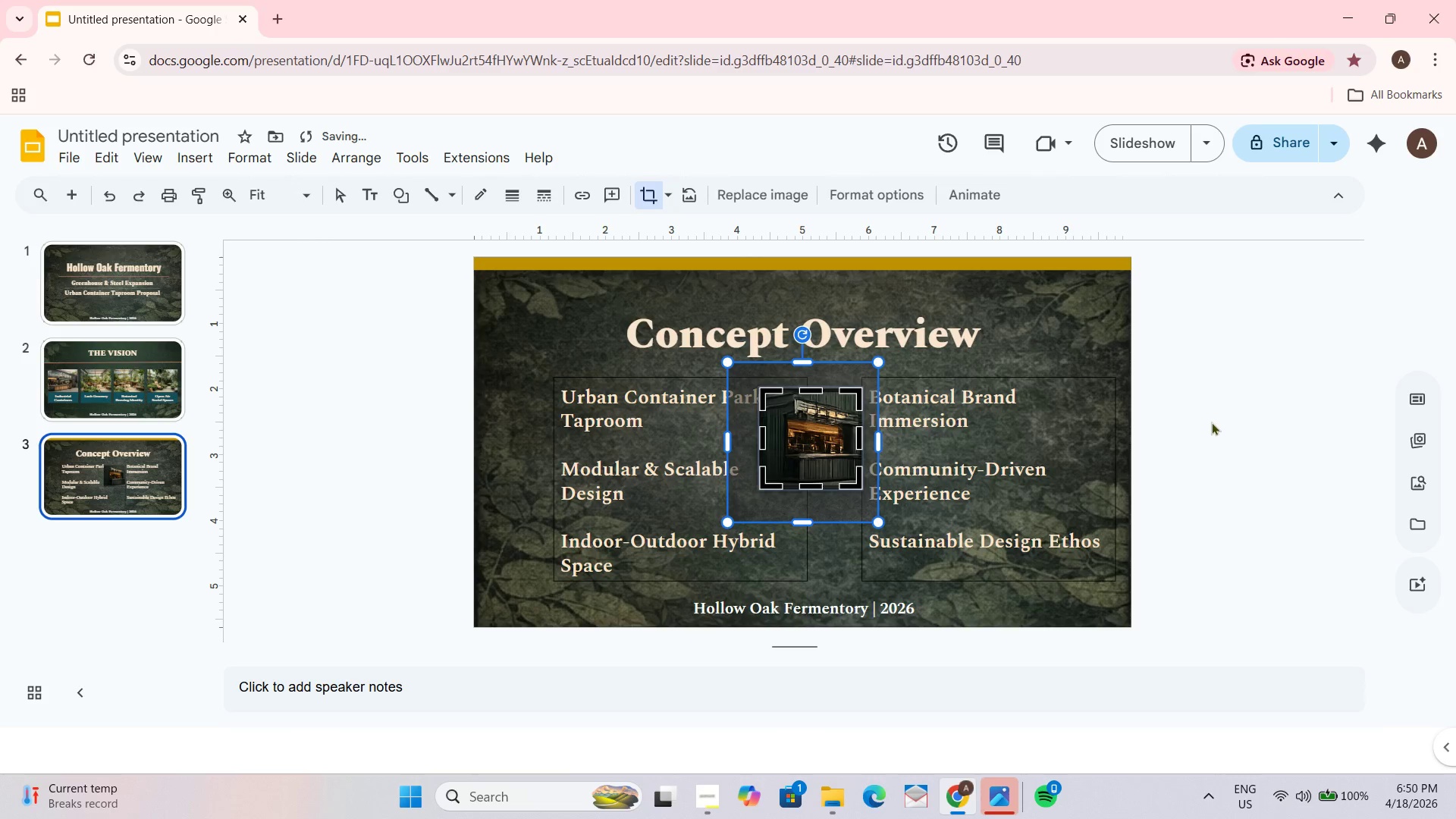 
left_click([1249, 416])
 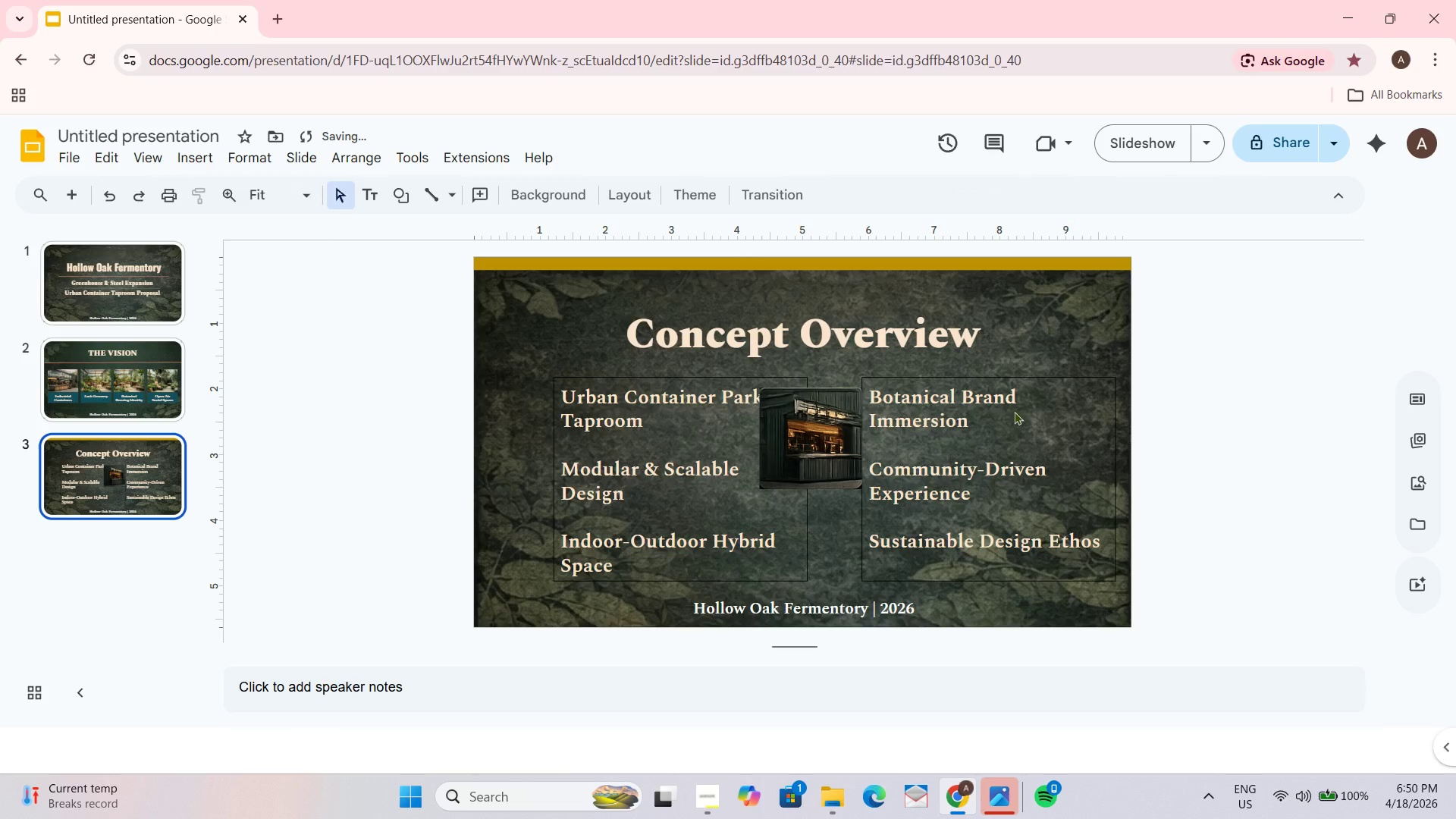 
left_click([827, 414])
 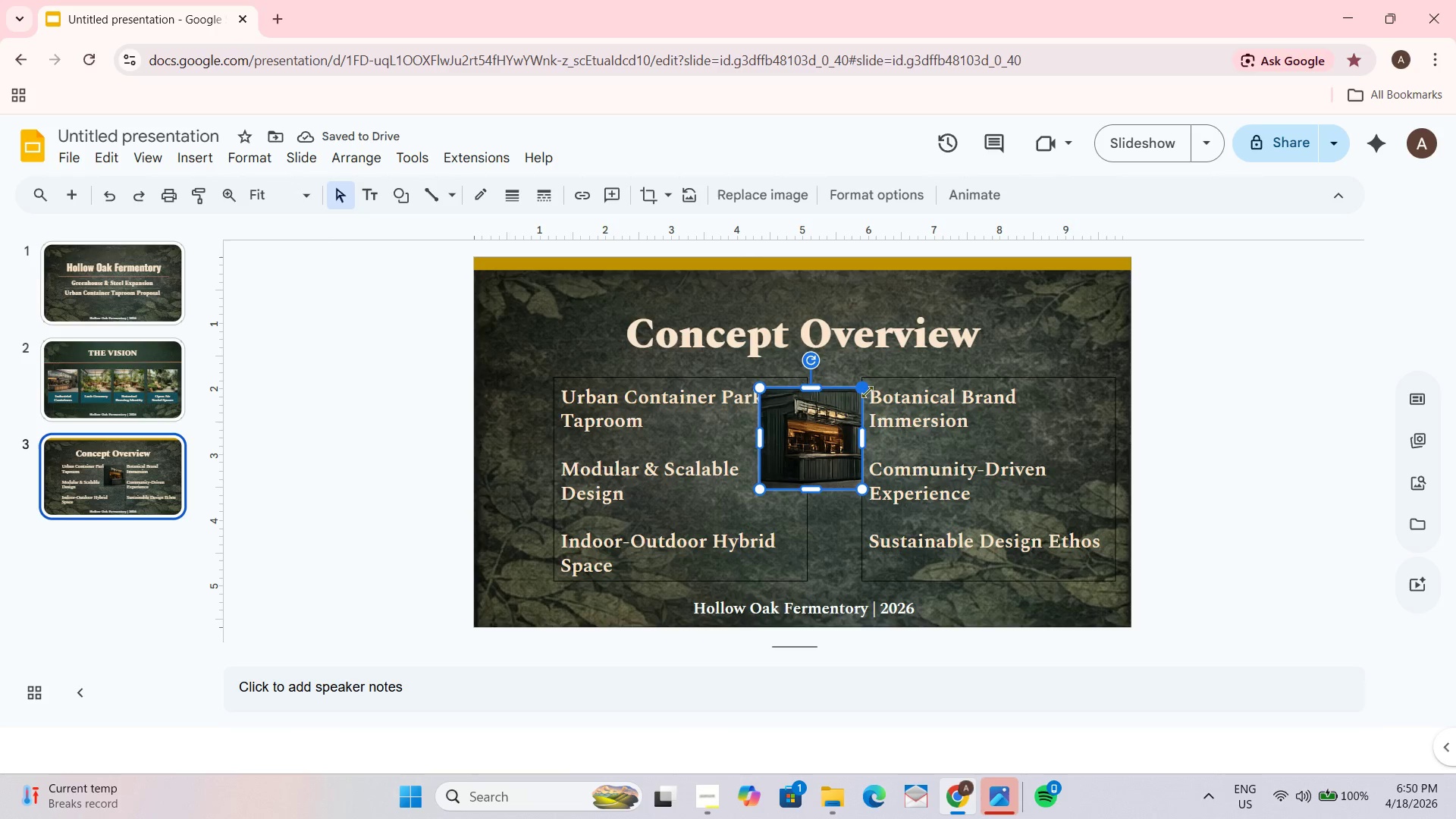 
left_click_drag(start_coordinate=[864, 390], to_coordinate=[824, 454])
 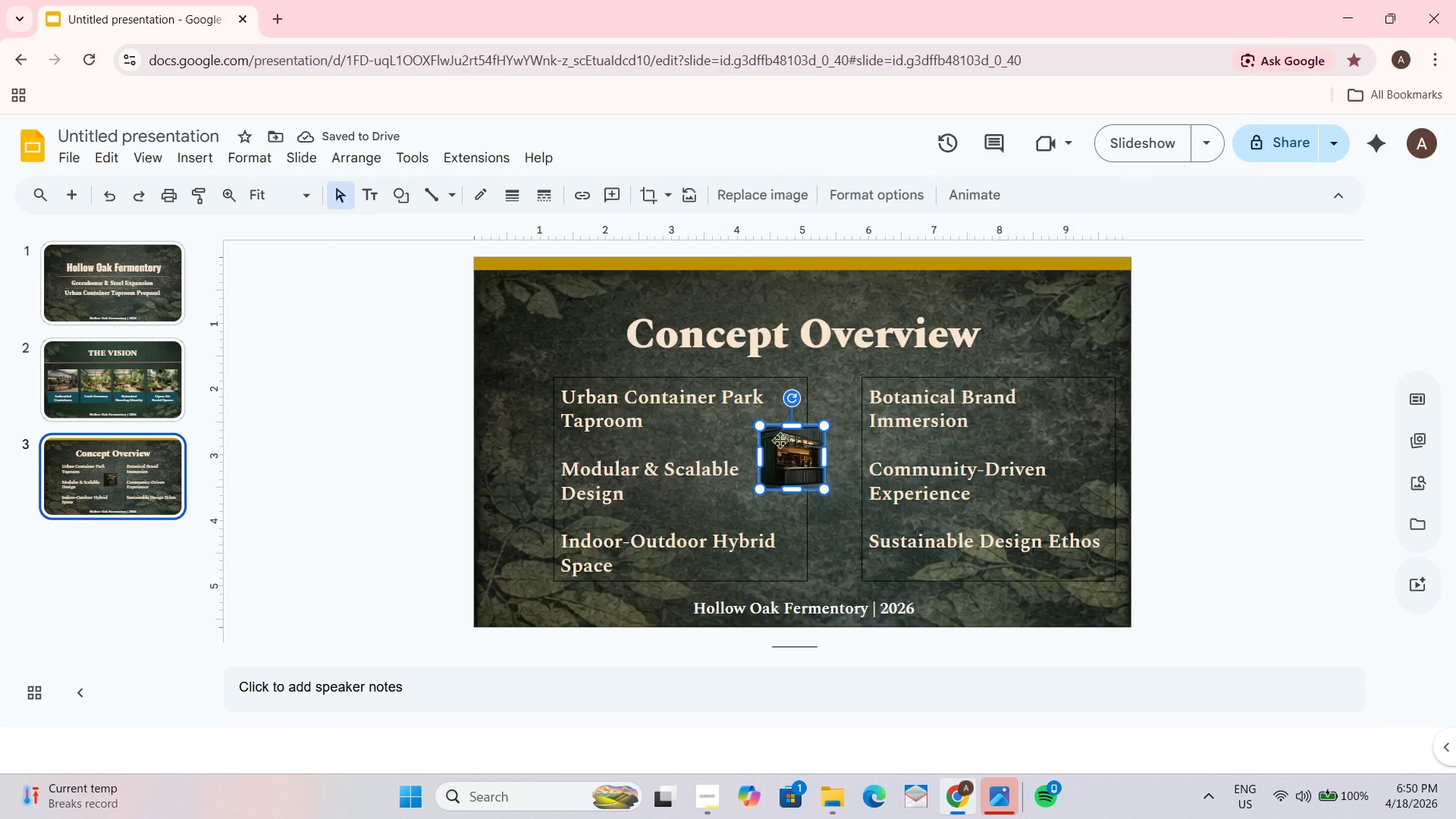 
left_click_drag(start_coordinate=[806, 457], to_coordinate=[539, 411])
 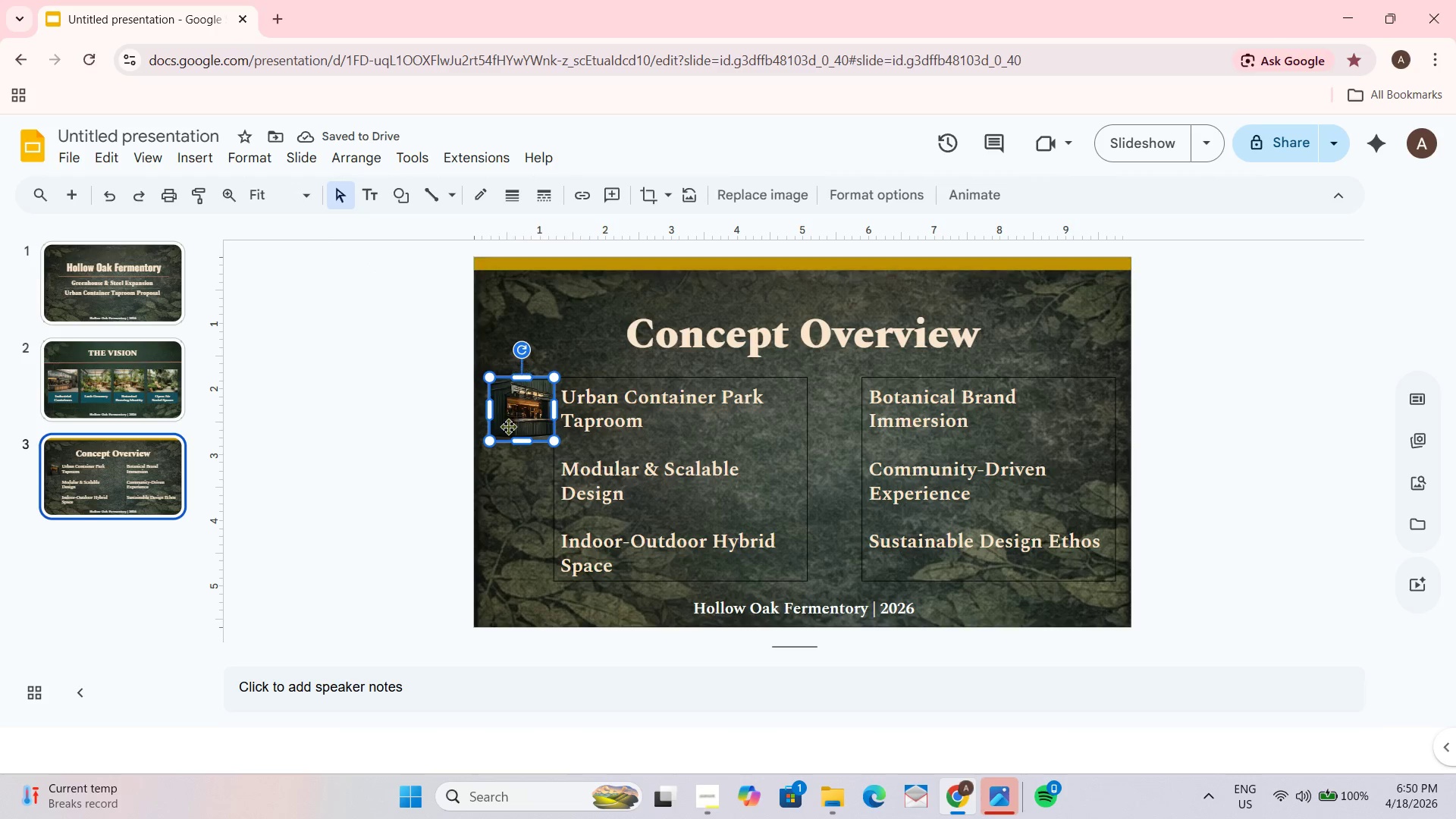 
double_click([518, 403])
 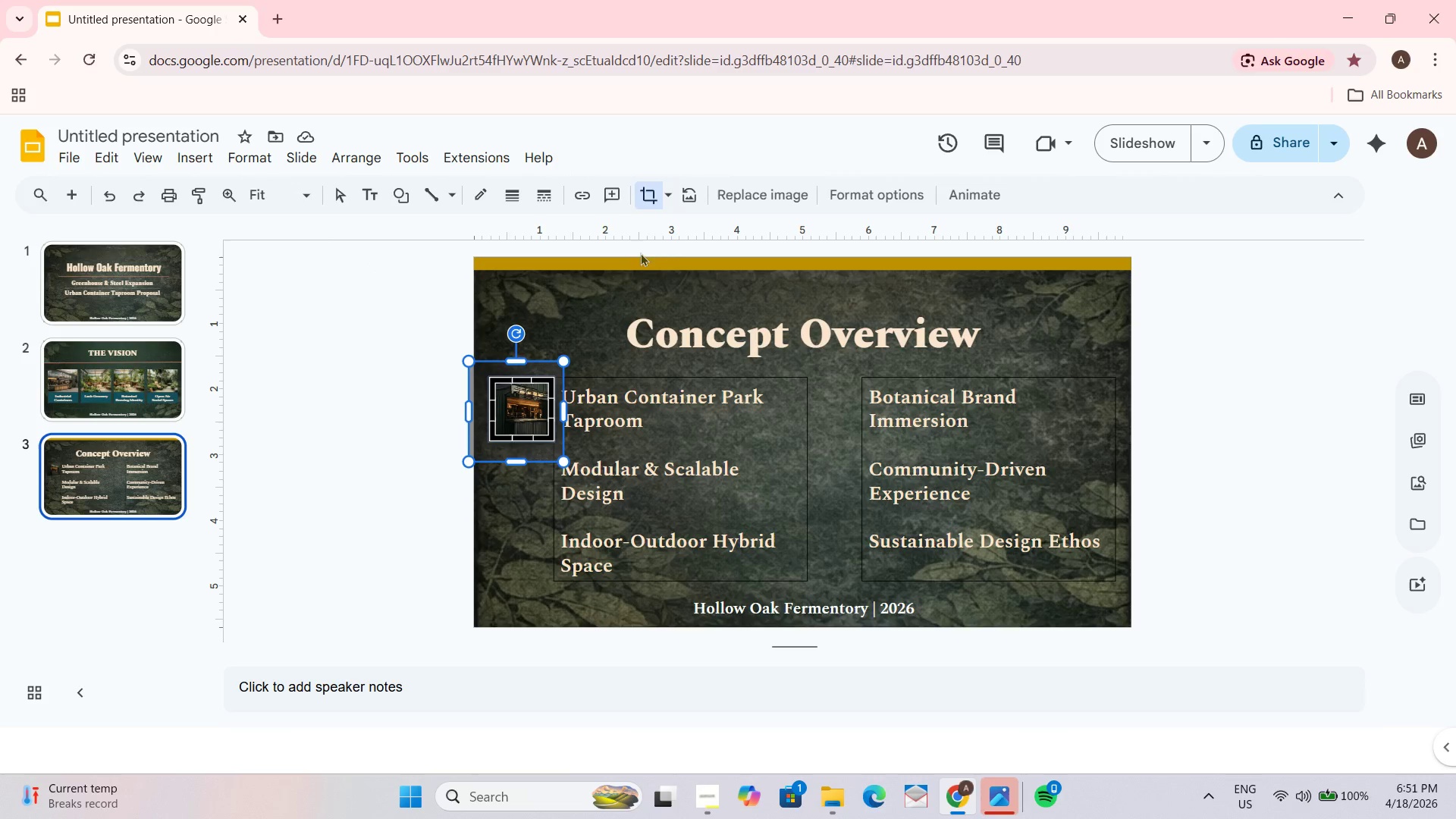 
left_click([669, 205])
 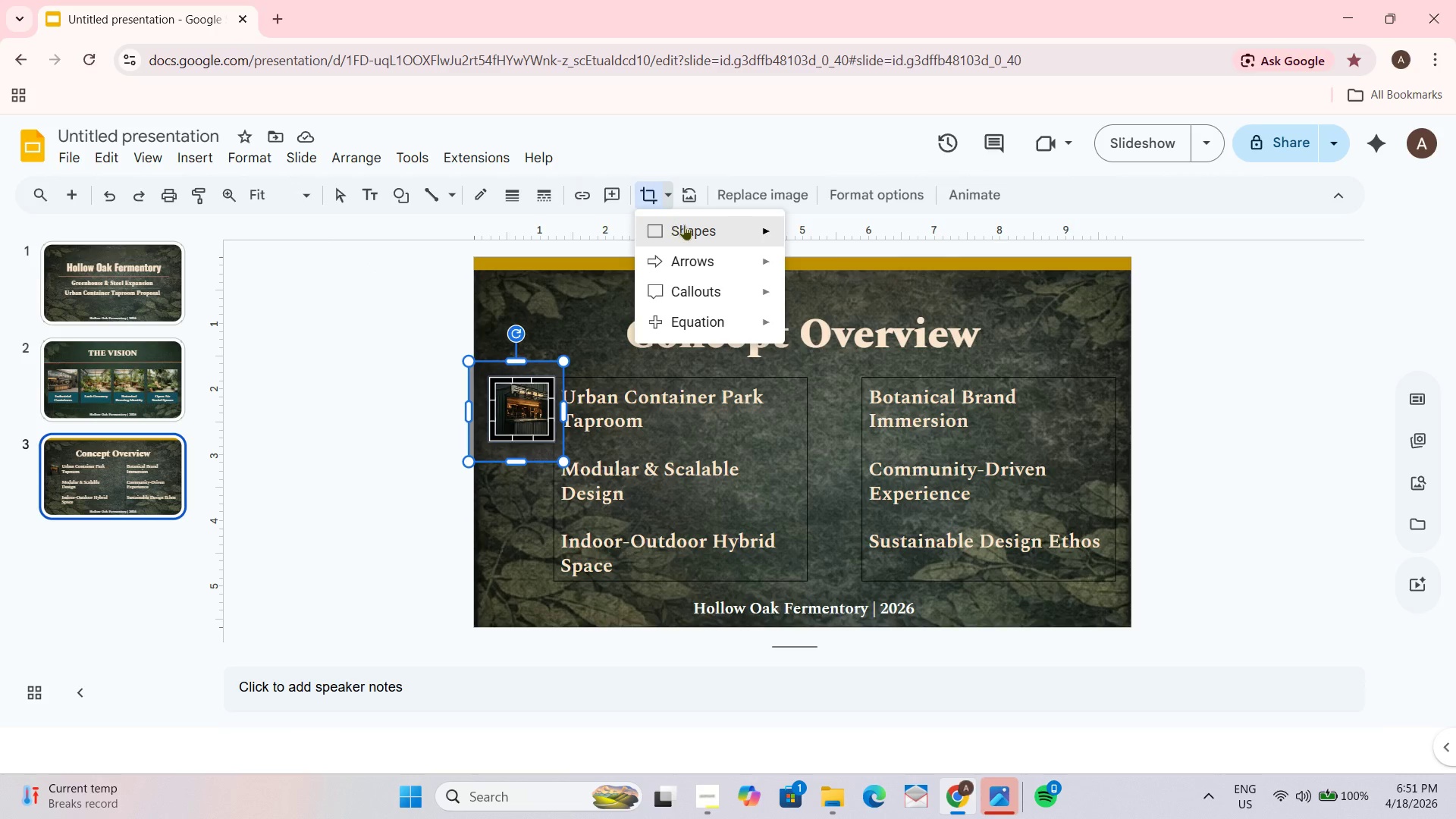 
left_click([684, 224])
 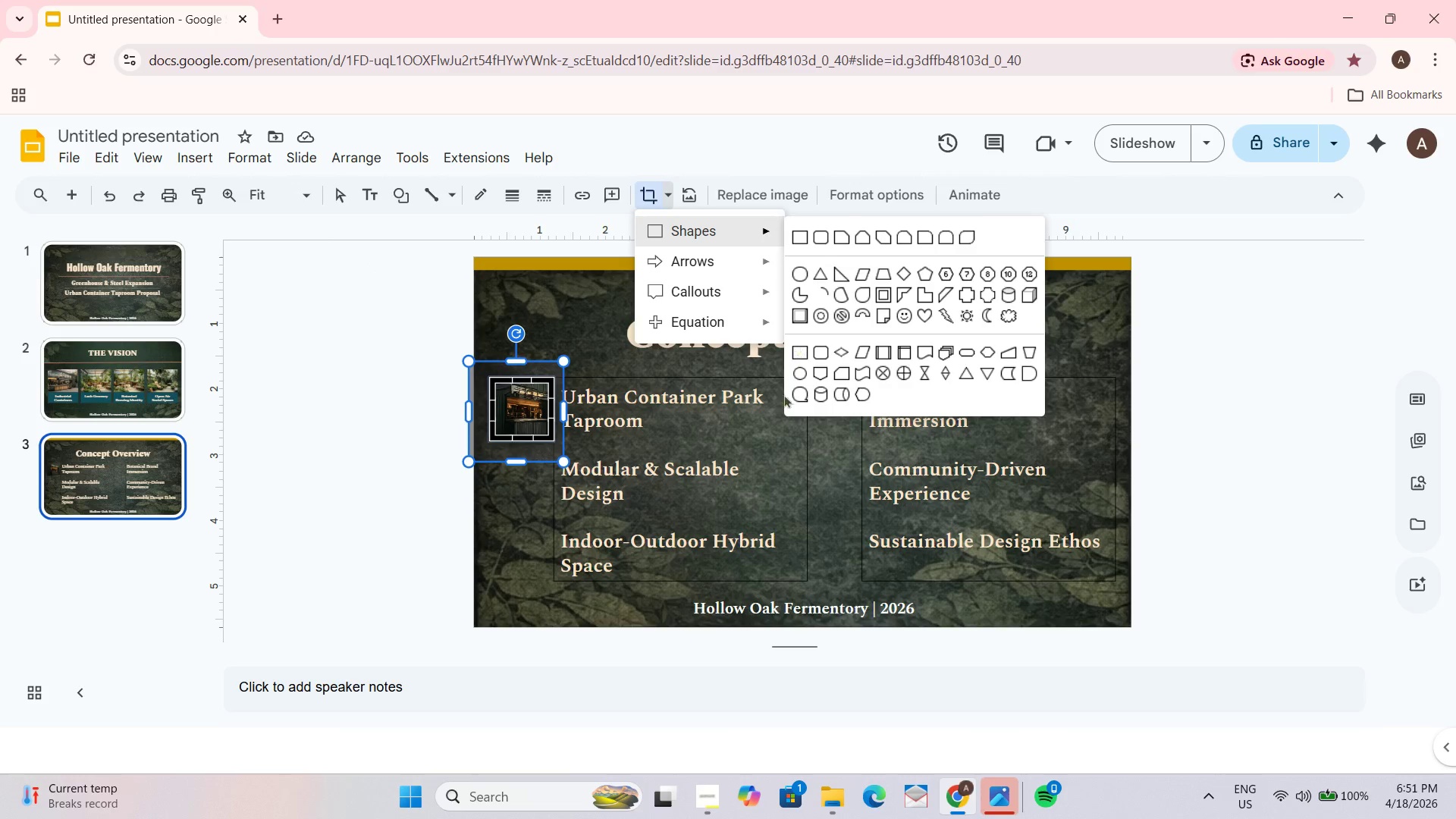 
left_click([796, 374])
 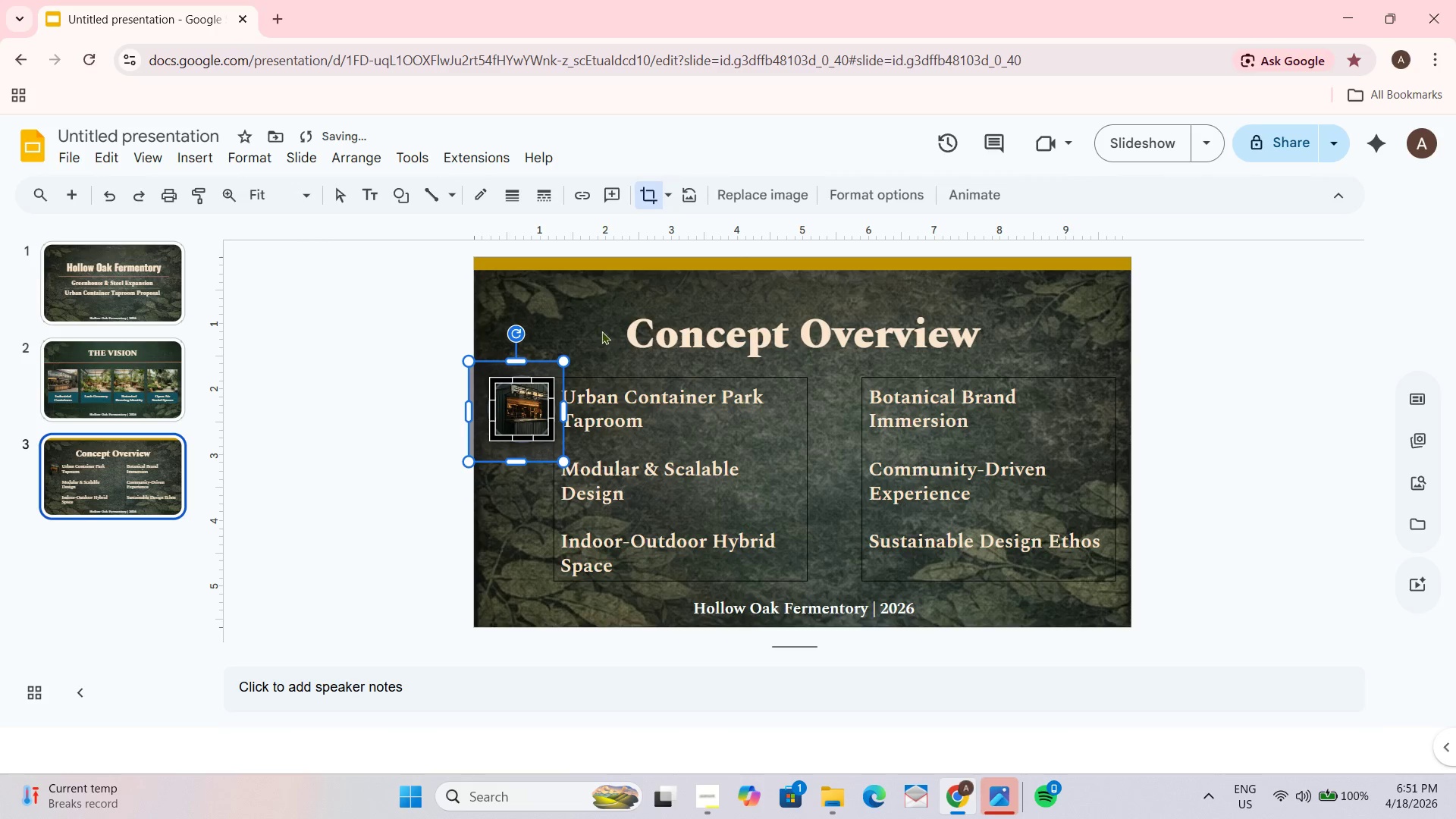 
left_click([611, 335])
 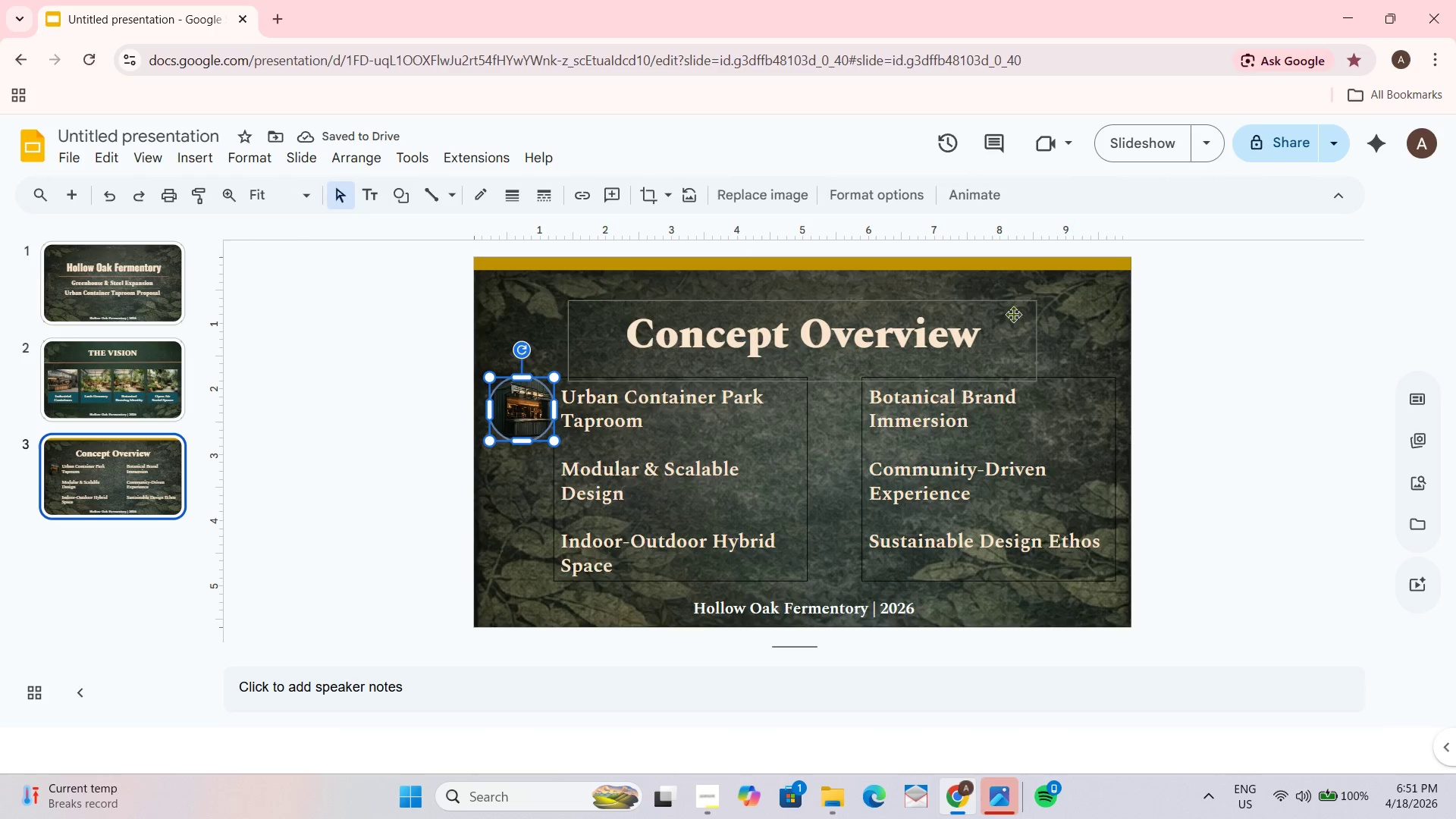 
left_click([1184, 322])
 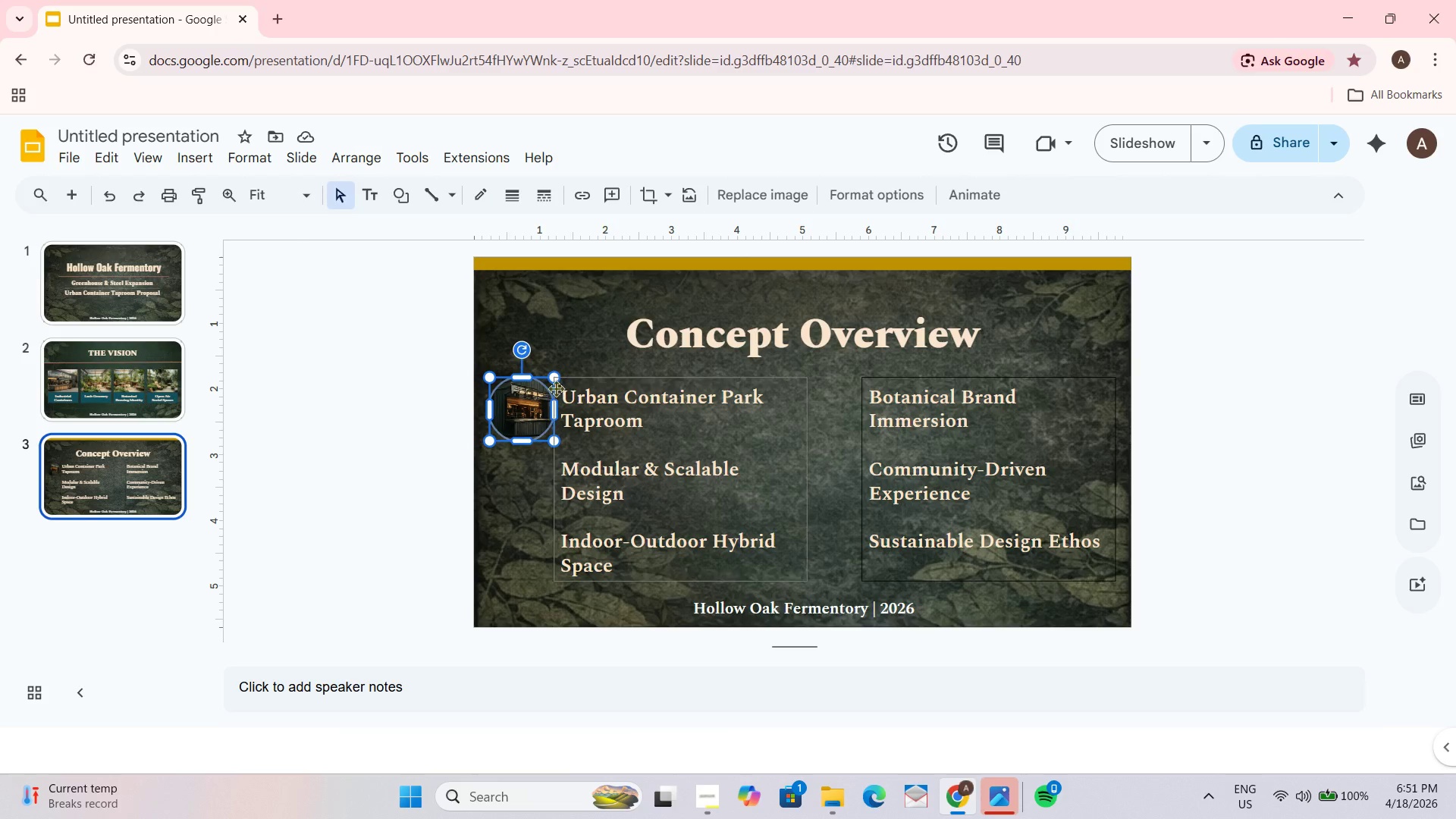 
left_click_drag(start_coordinate=[554, 376], to_coordinate=[546, 383])
 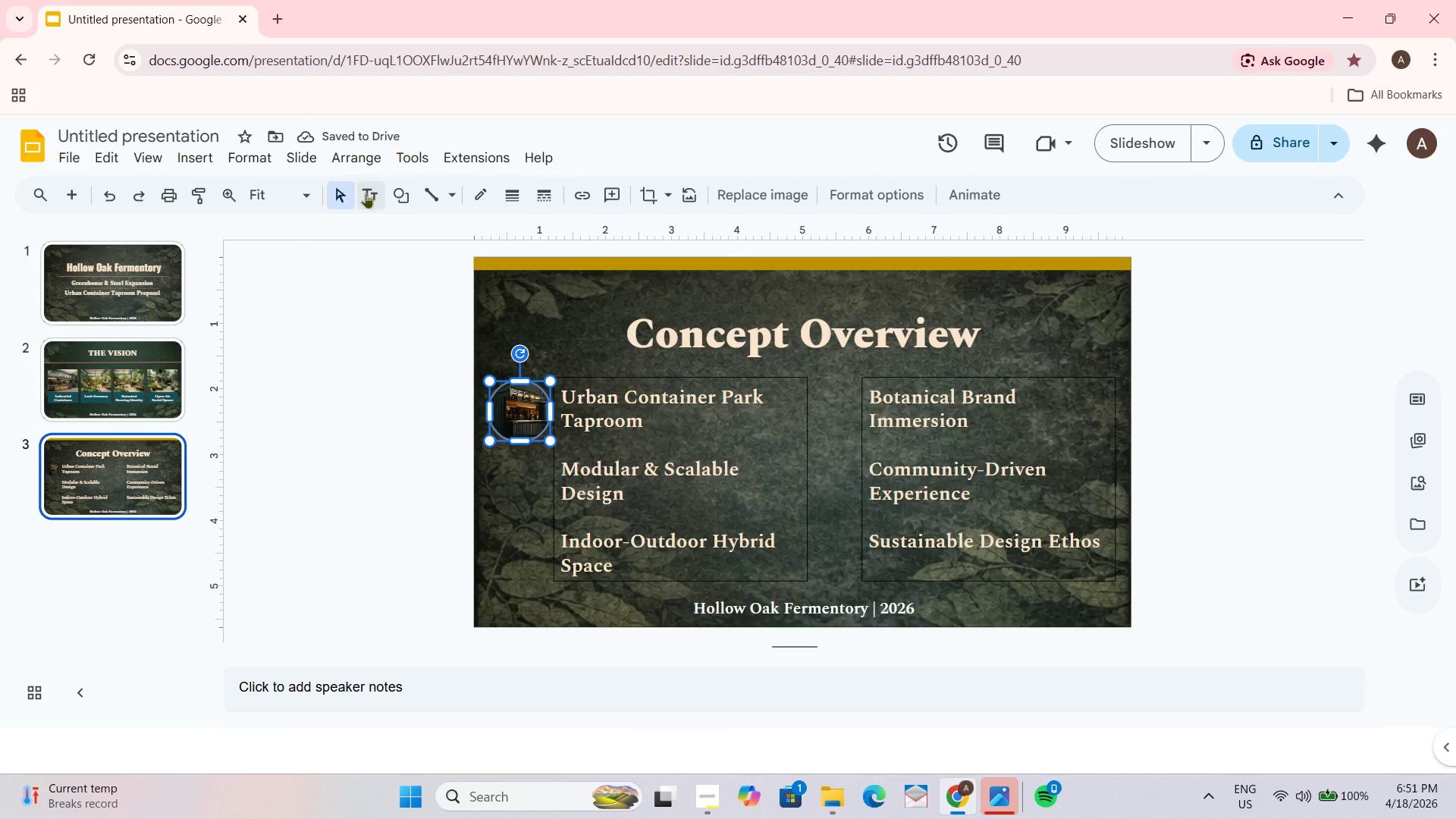 
left_click([478, 189])
 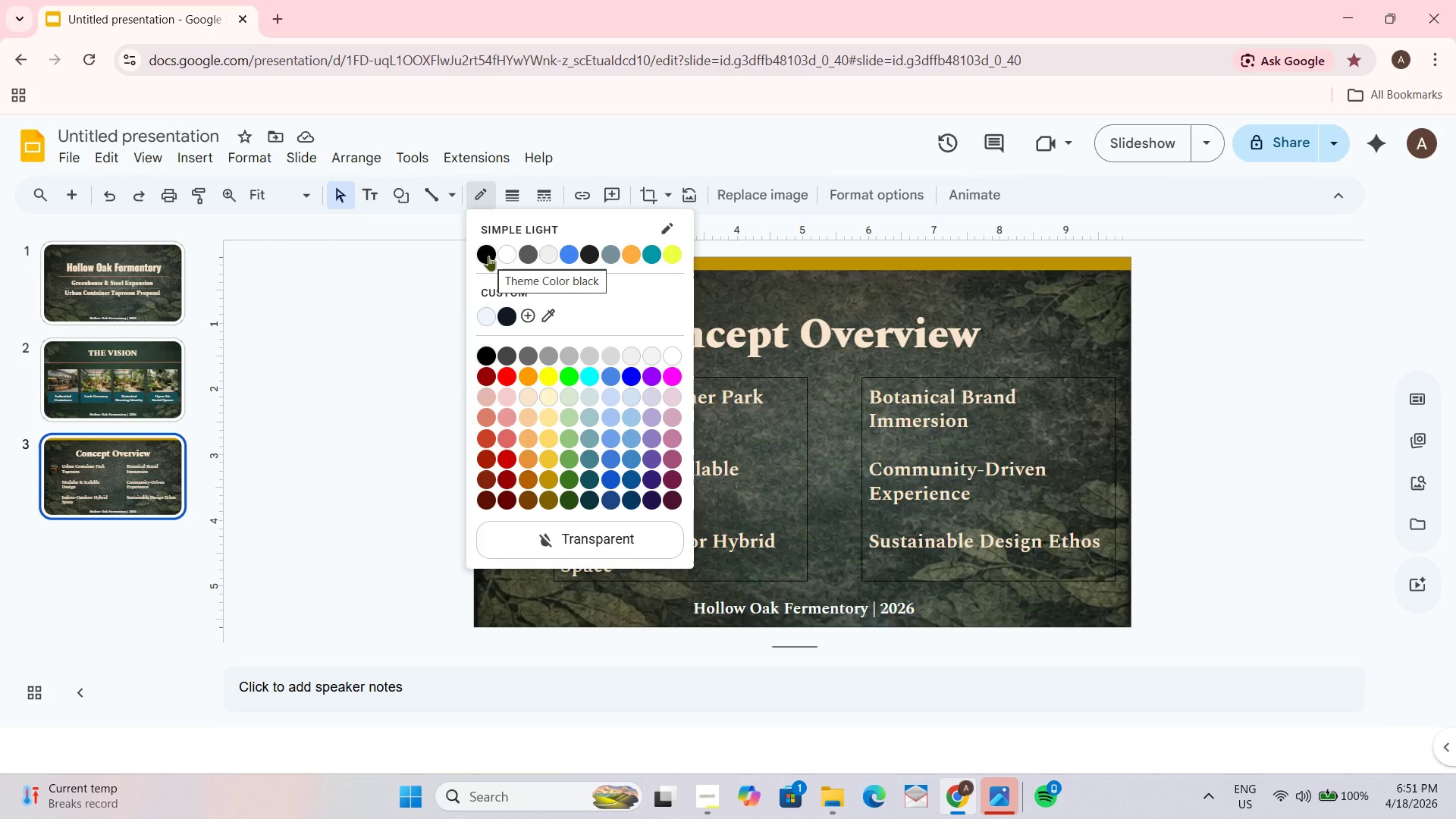 
left_click([488, 256])
 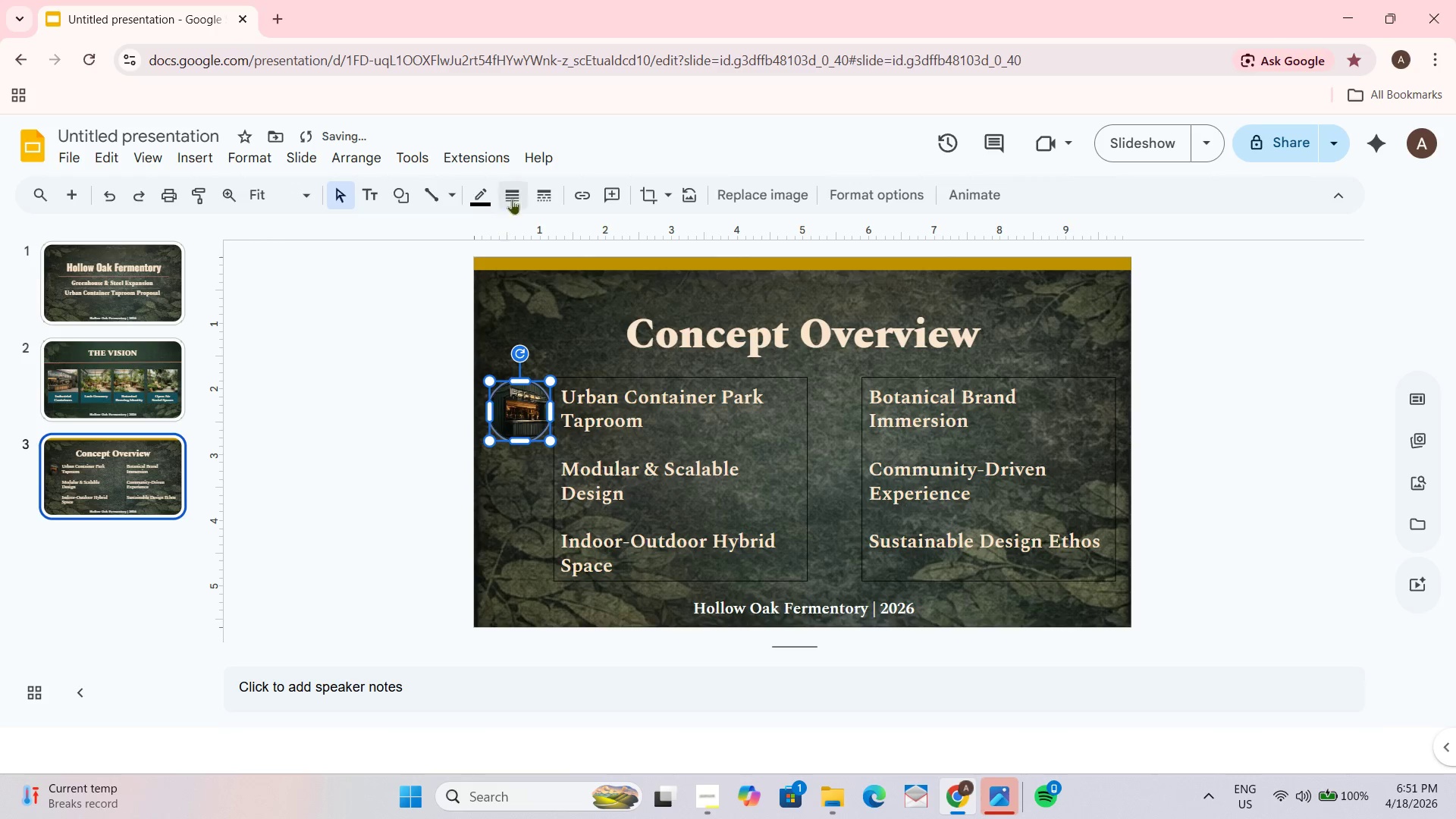 
left_click([517, 190])
 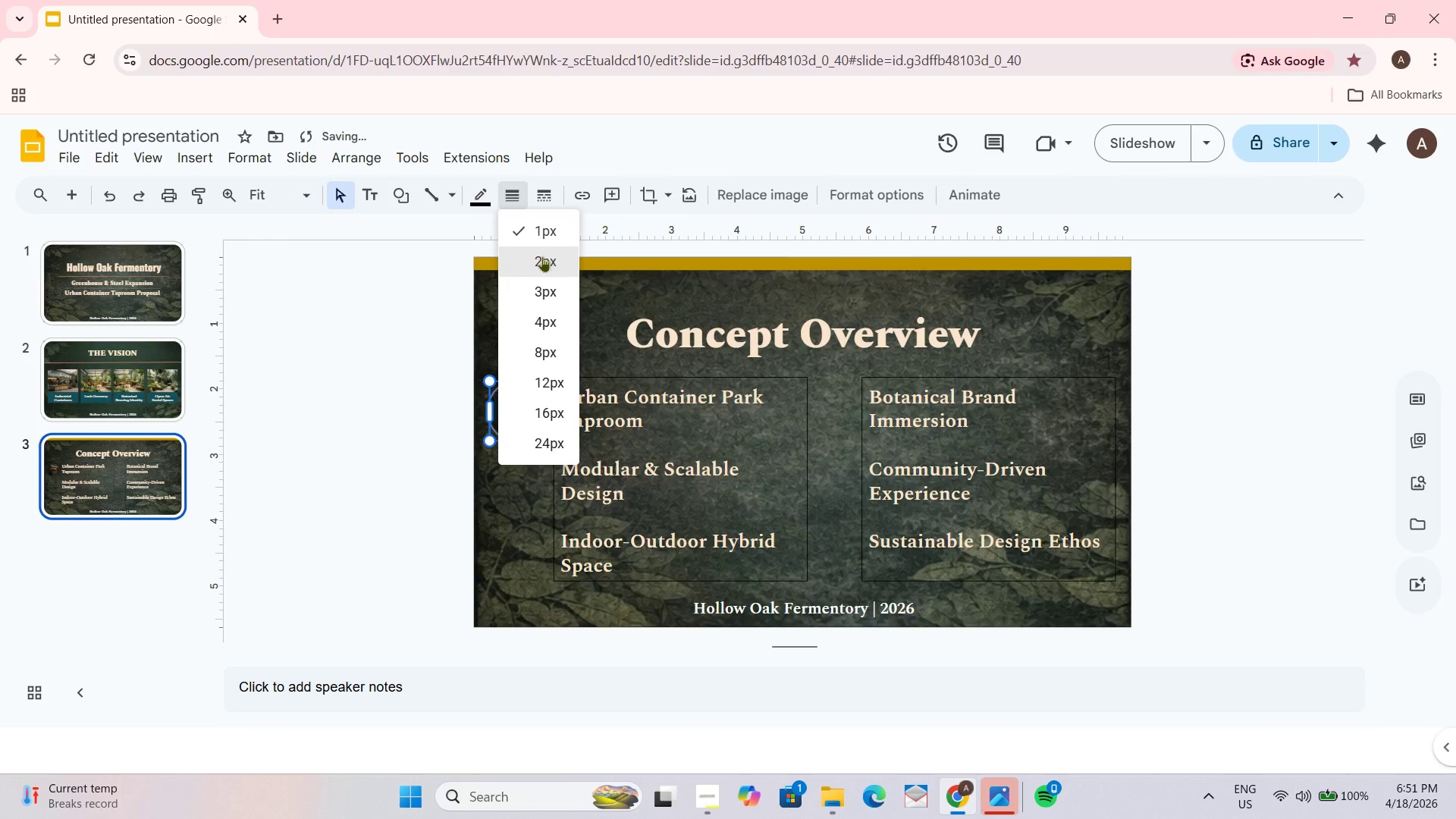 
left_click([542, 256])
 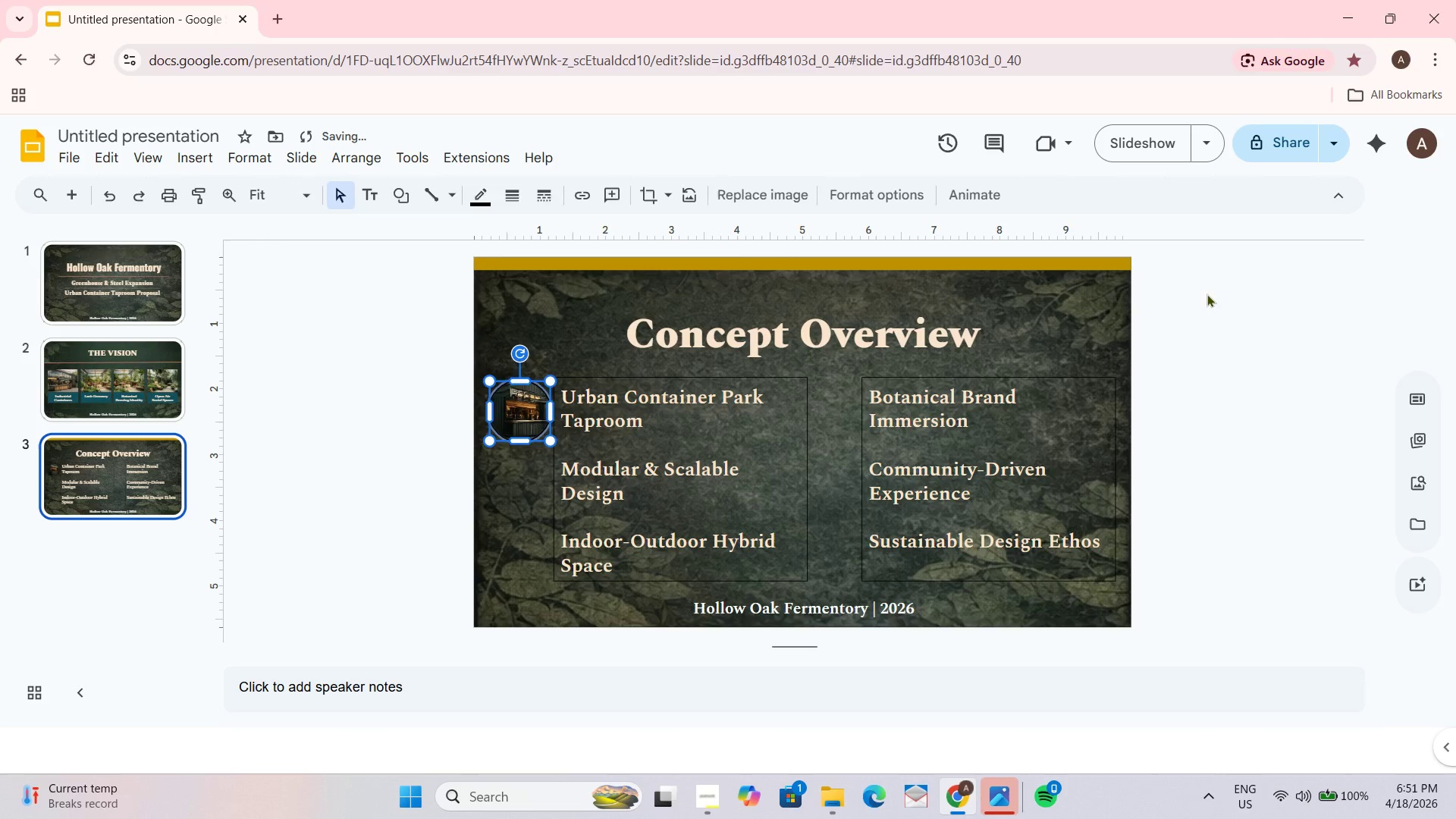 
left_click([1203, 293])
 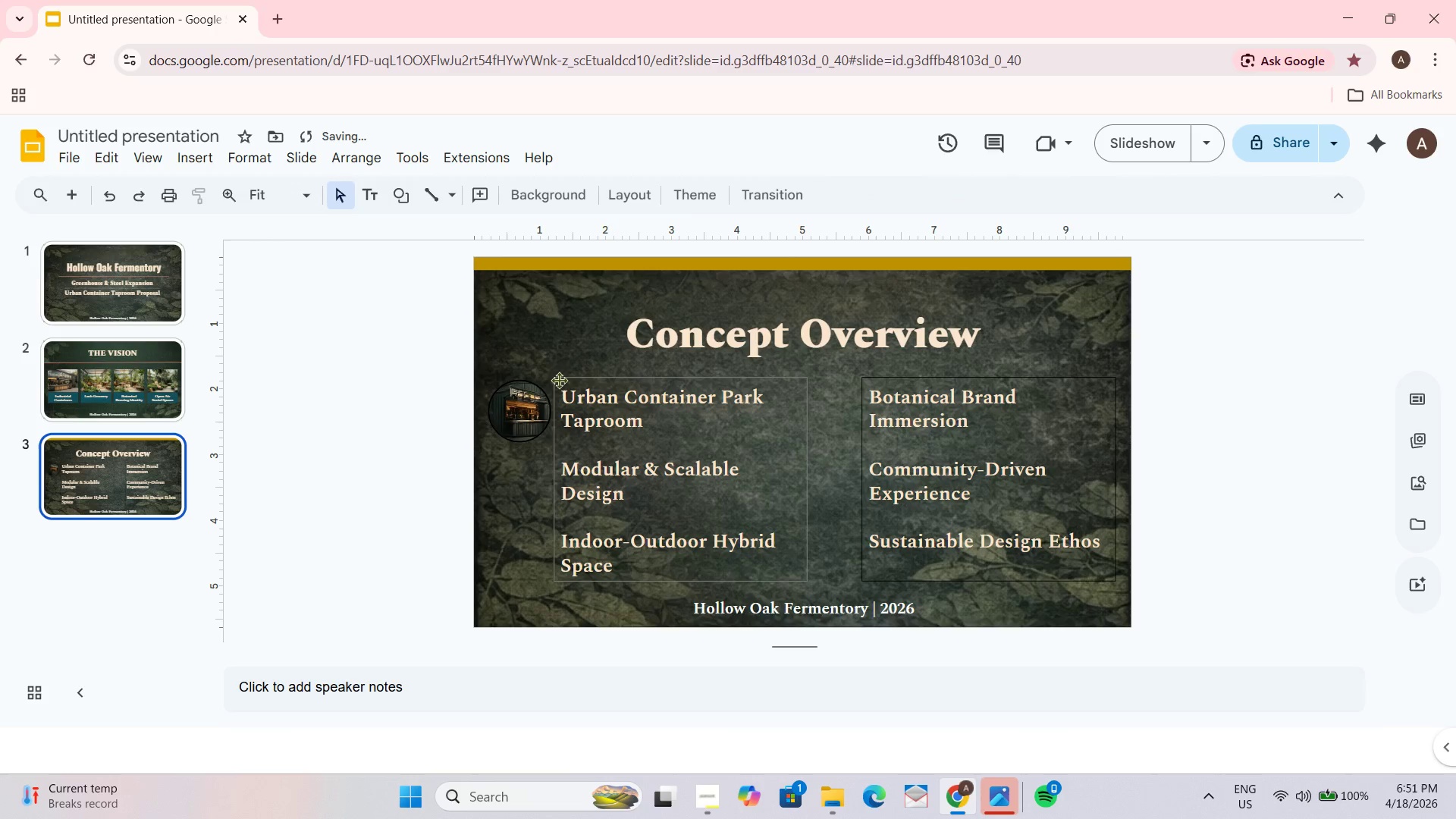 
left_click([535, 393])
 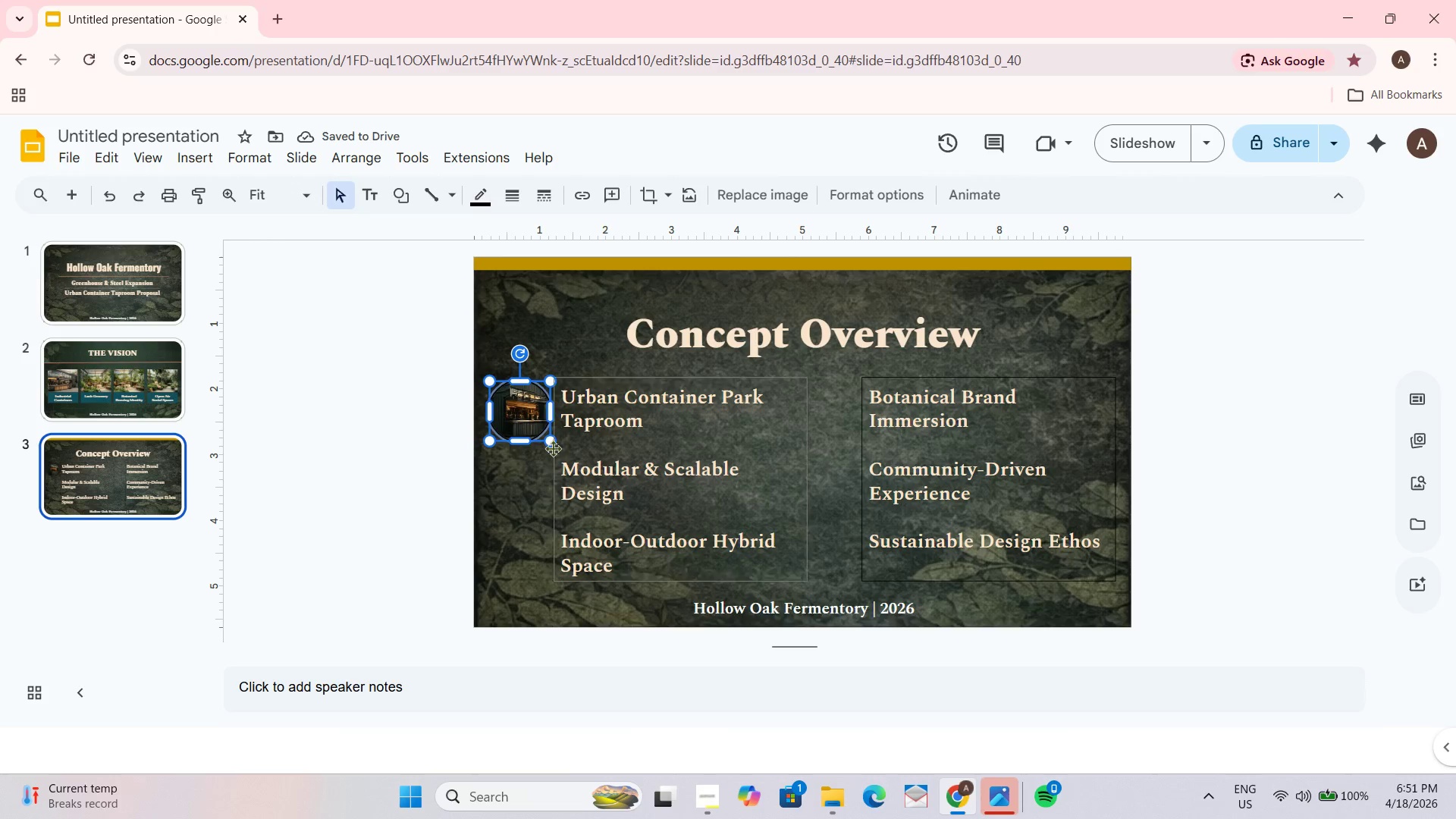 
left_click_drag(start_coordinate=[551, 444], to_coordinate=[544, 436])
 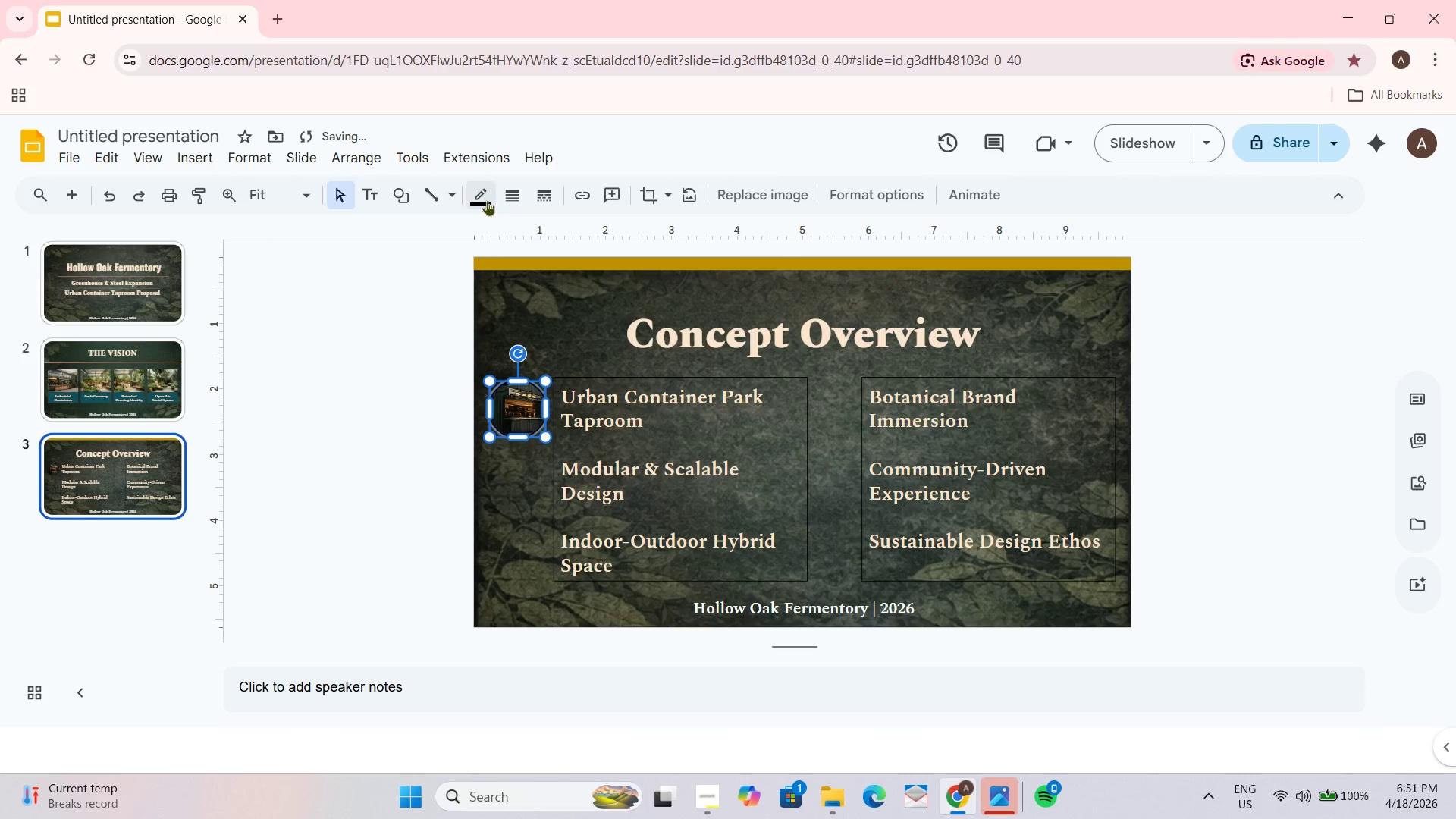 
left_click([511, 192])
 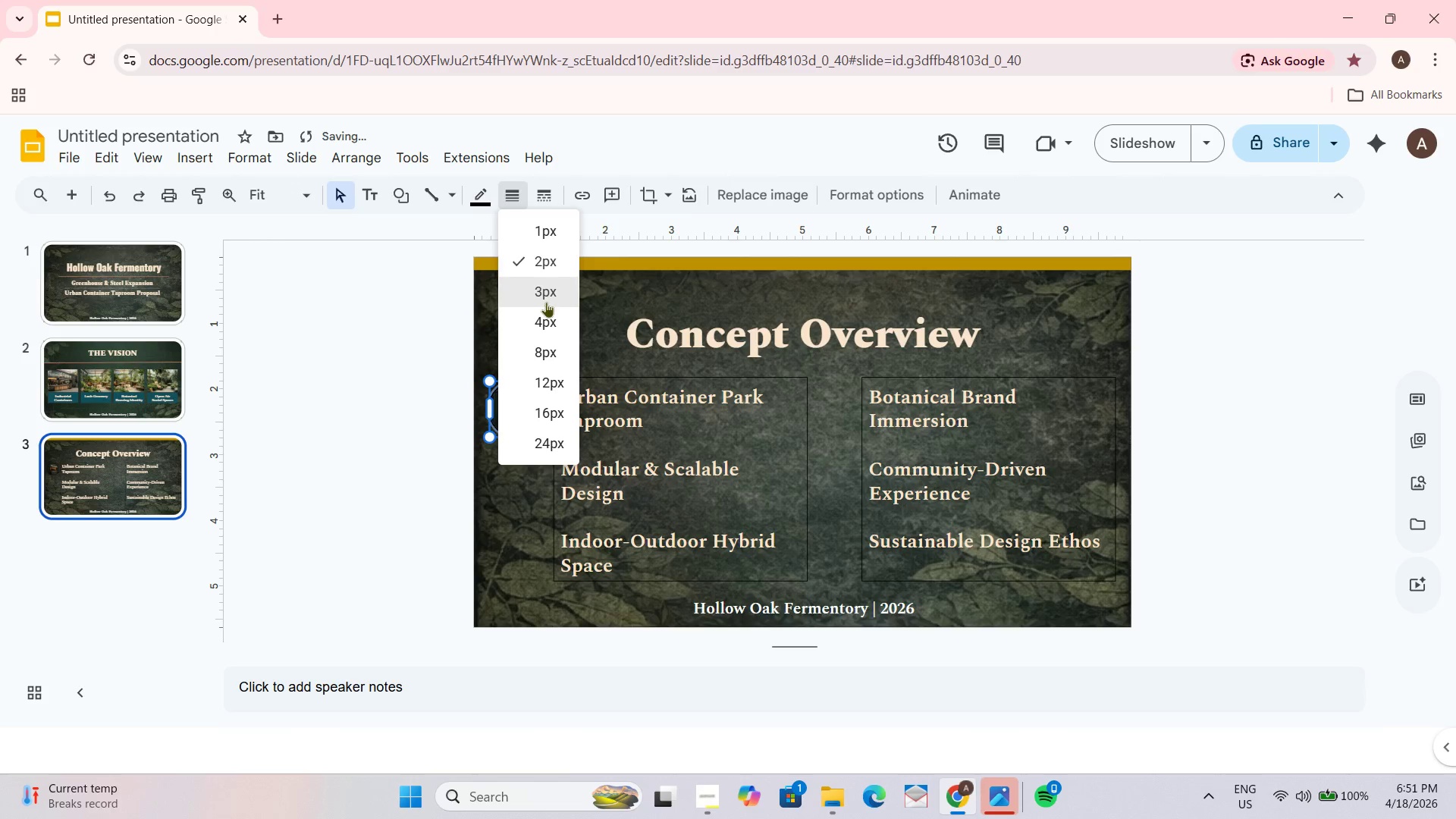 
left_click([546, 302])
 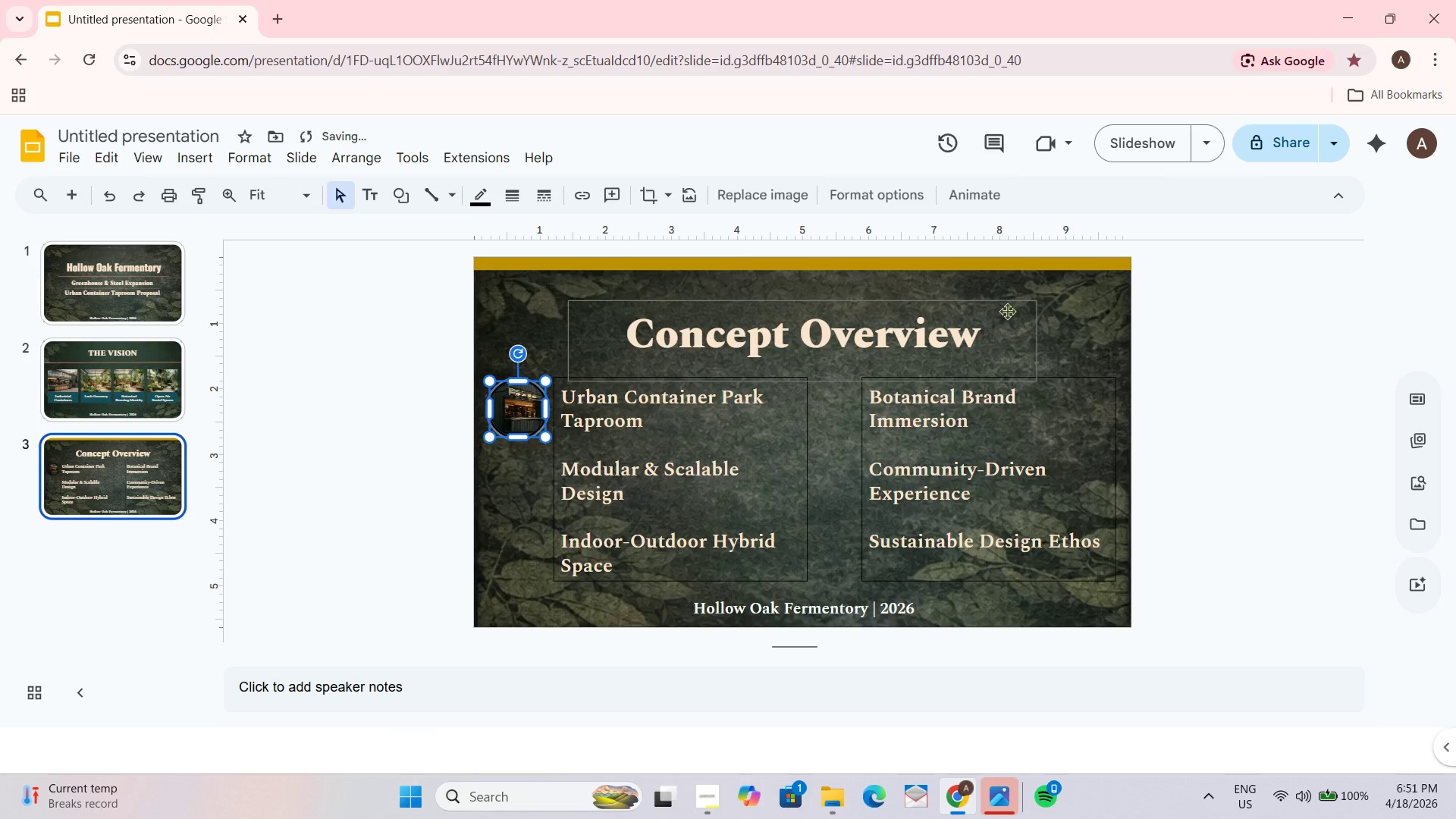 
left_click([1133, 303])
 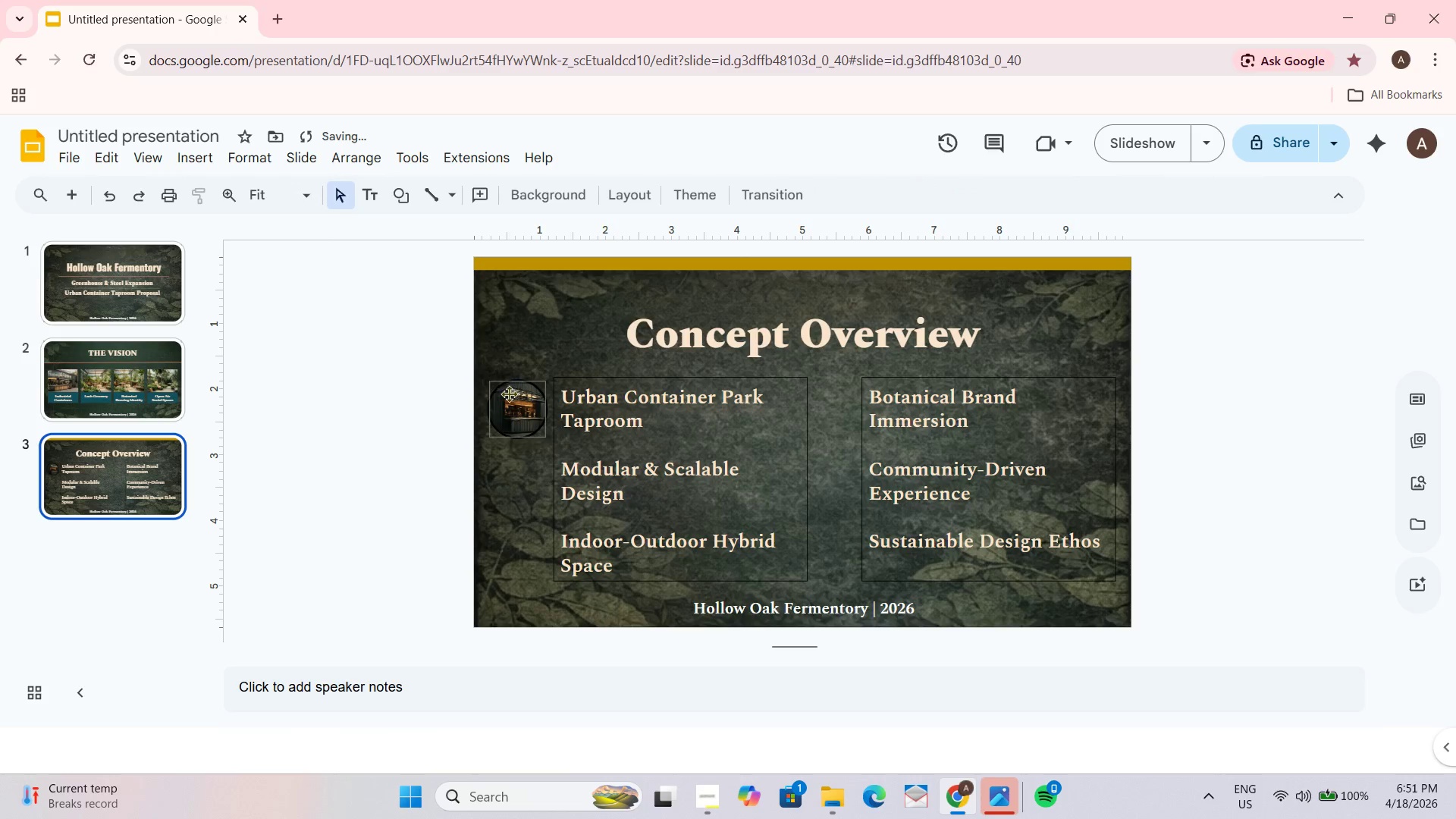 
left_click([519, 407])
 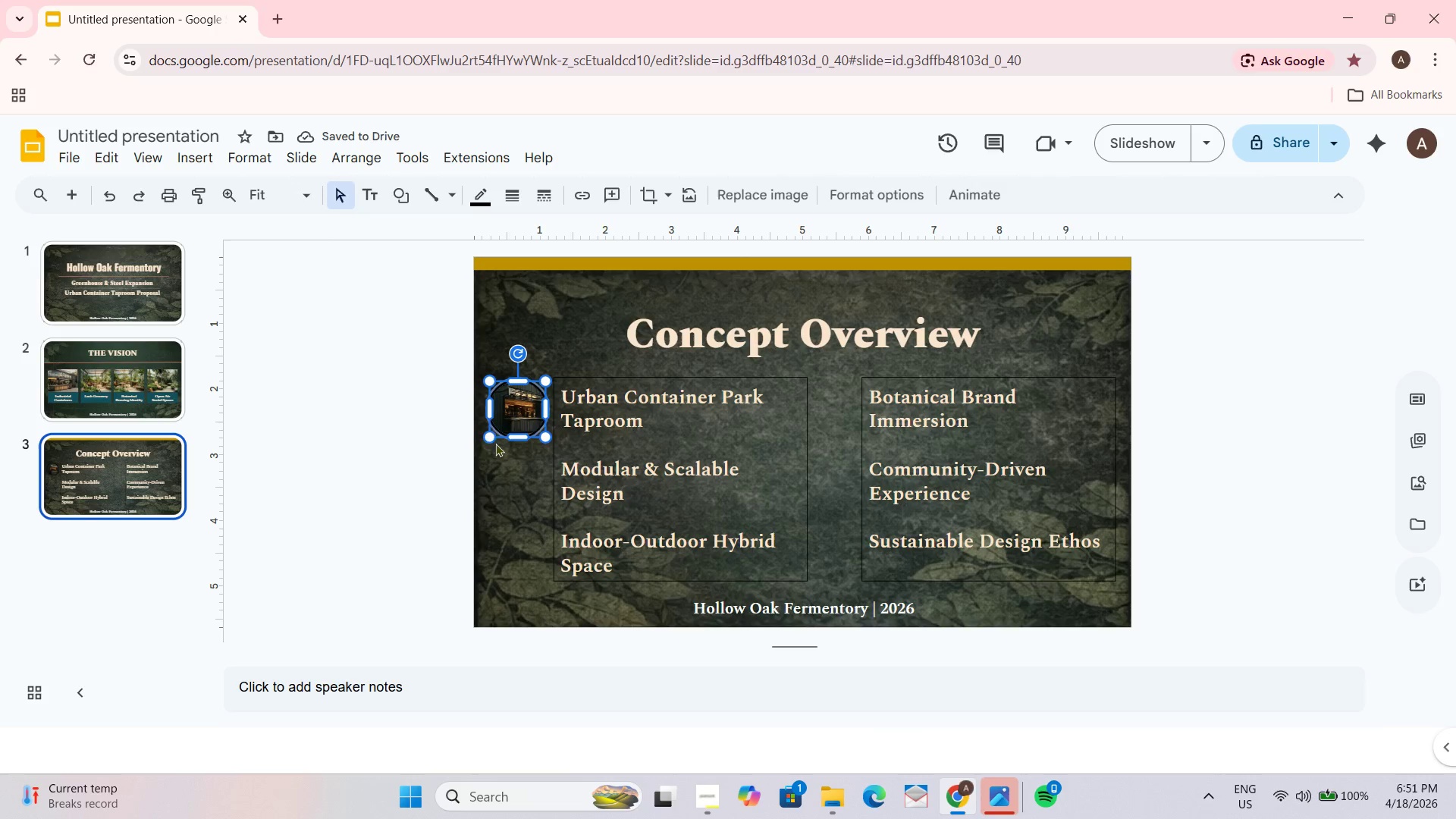 
left_click_drag(start_coordinate=[490, 439], to_coordinate=[498, 435])
 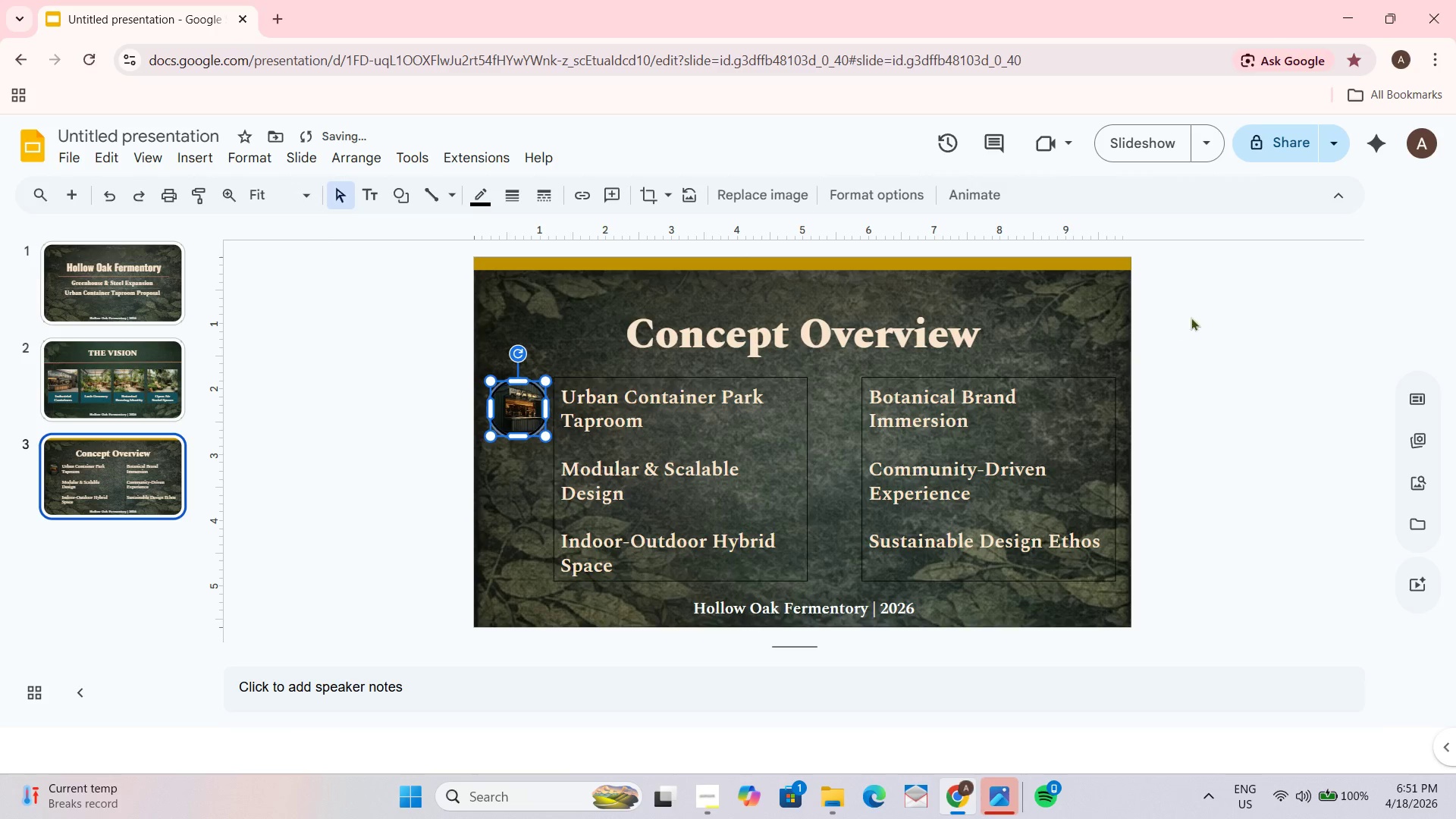 
left_click([1180, 326])
 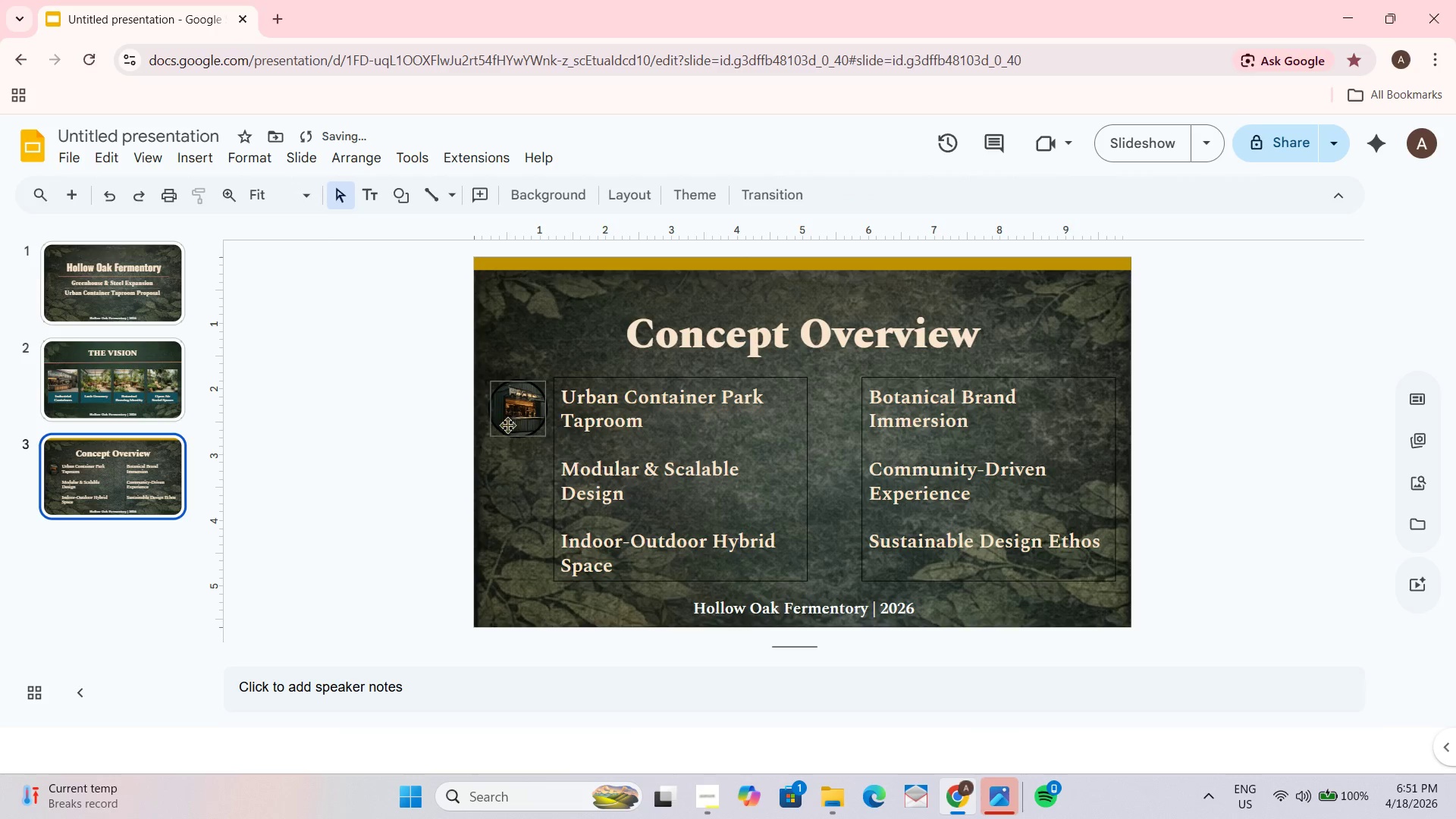 
left_click_drag(start_coordinate=[516, 421], to_coordinate=[519, 425])
 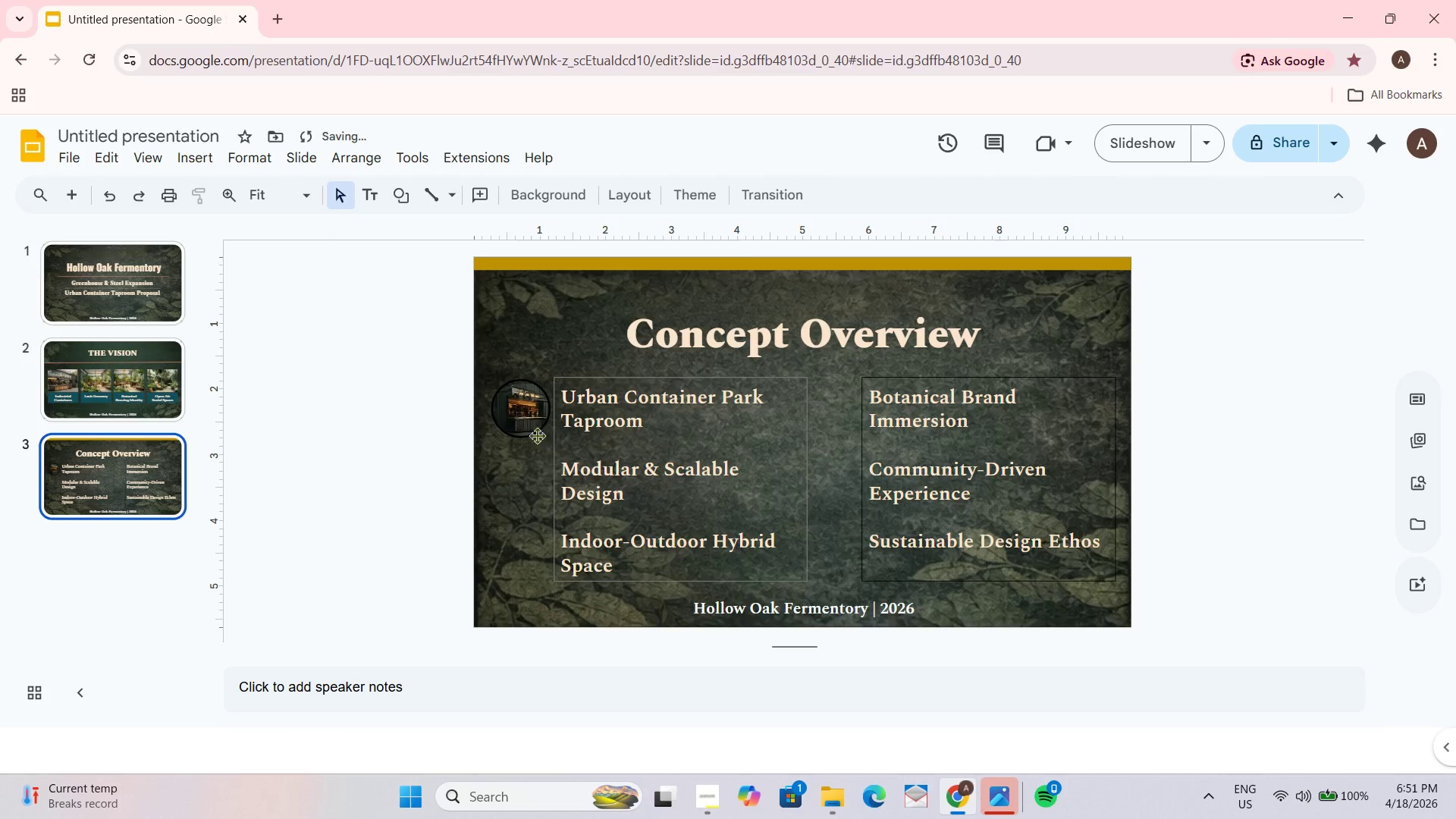 
left_click_drag(start_coordinate=[513, 411], to_coordinate=[516, 416])
 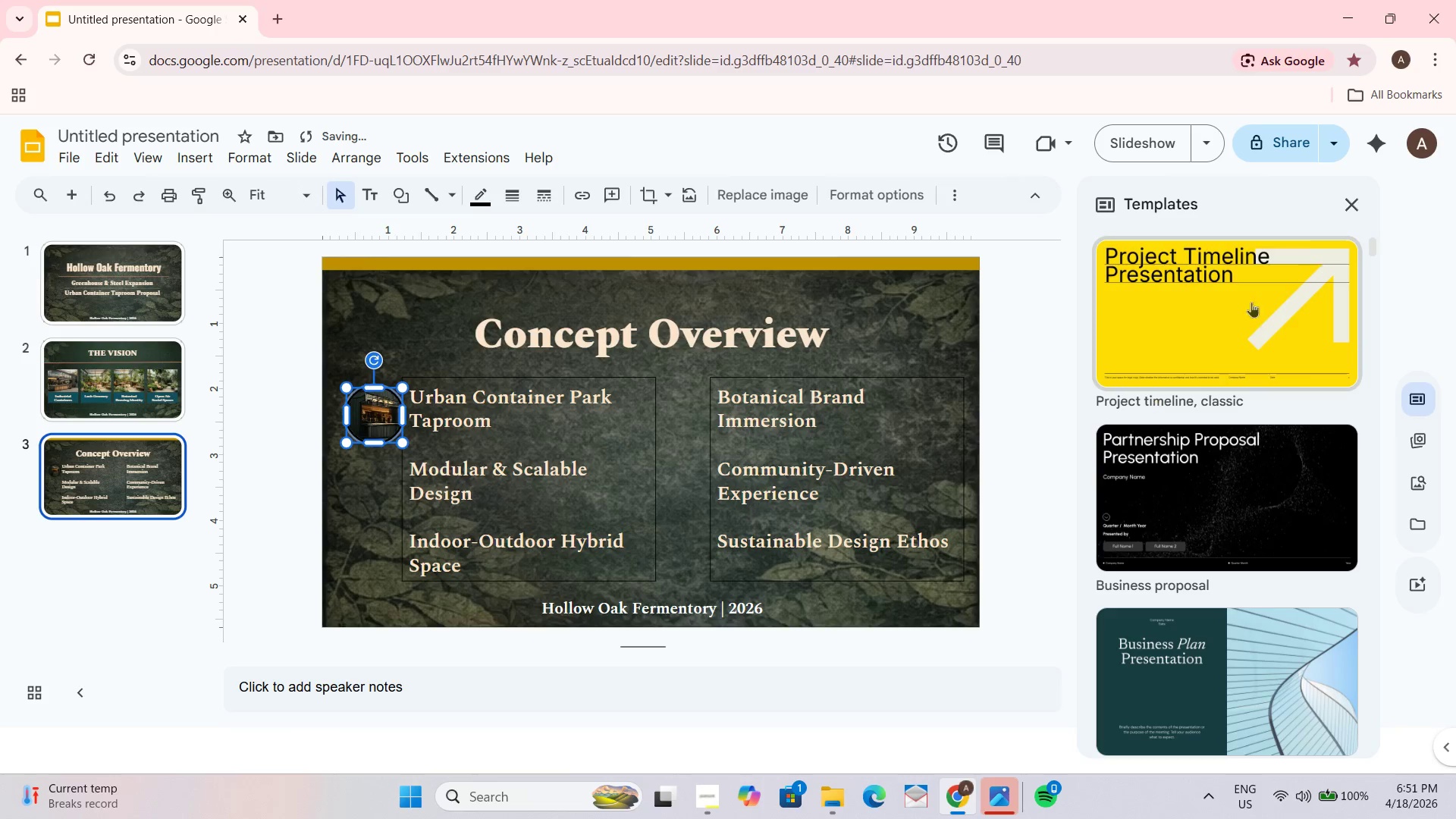 
left_click([1345, 203])
 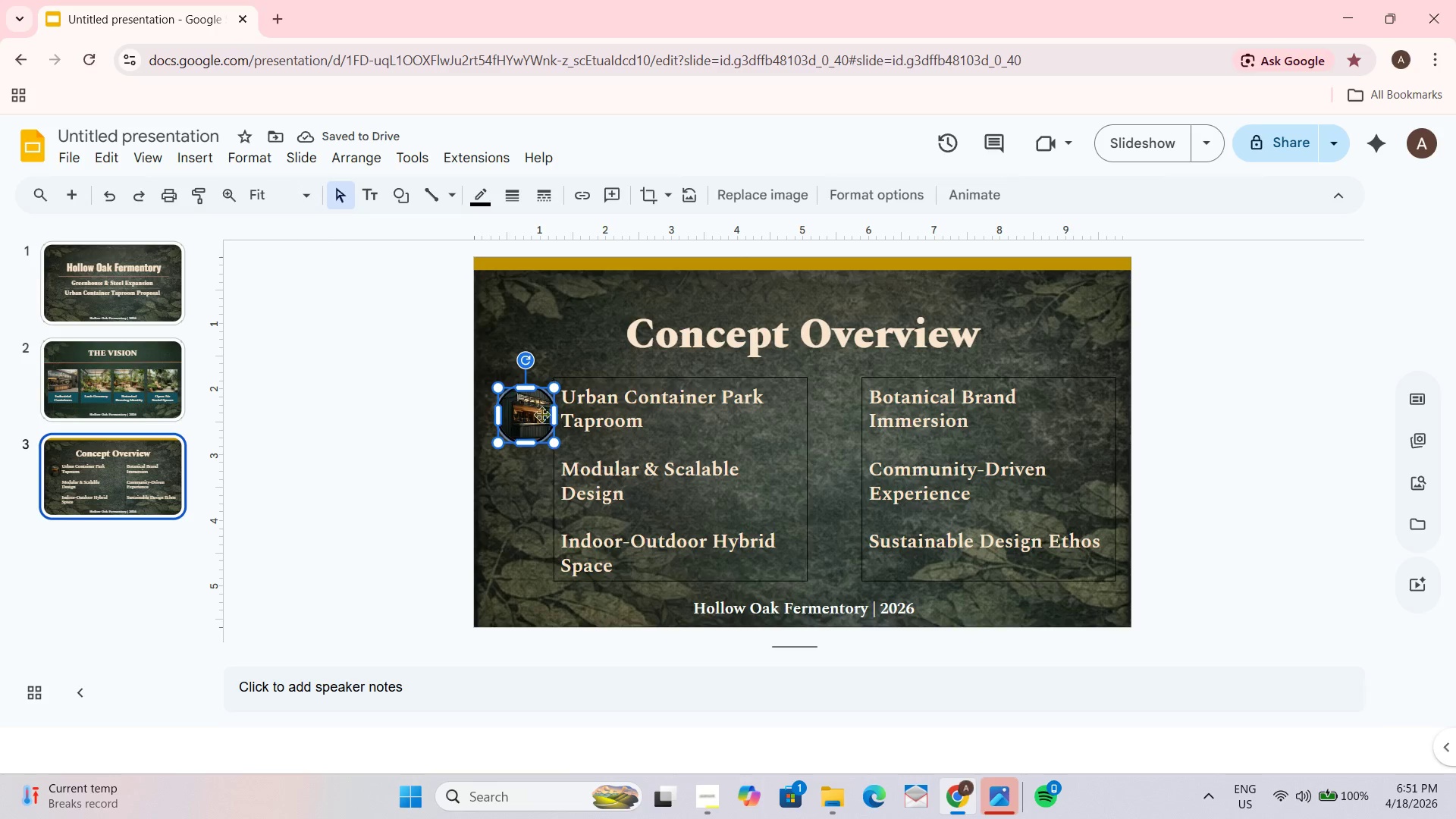 
left_click_drag(start_coordinate=[535, 414], to_coordinate=[530, 412])
 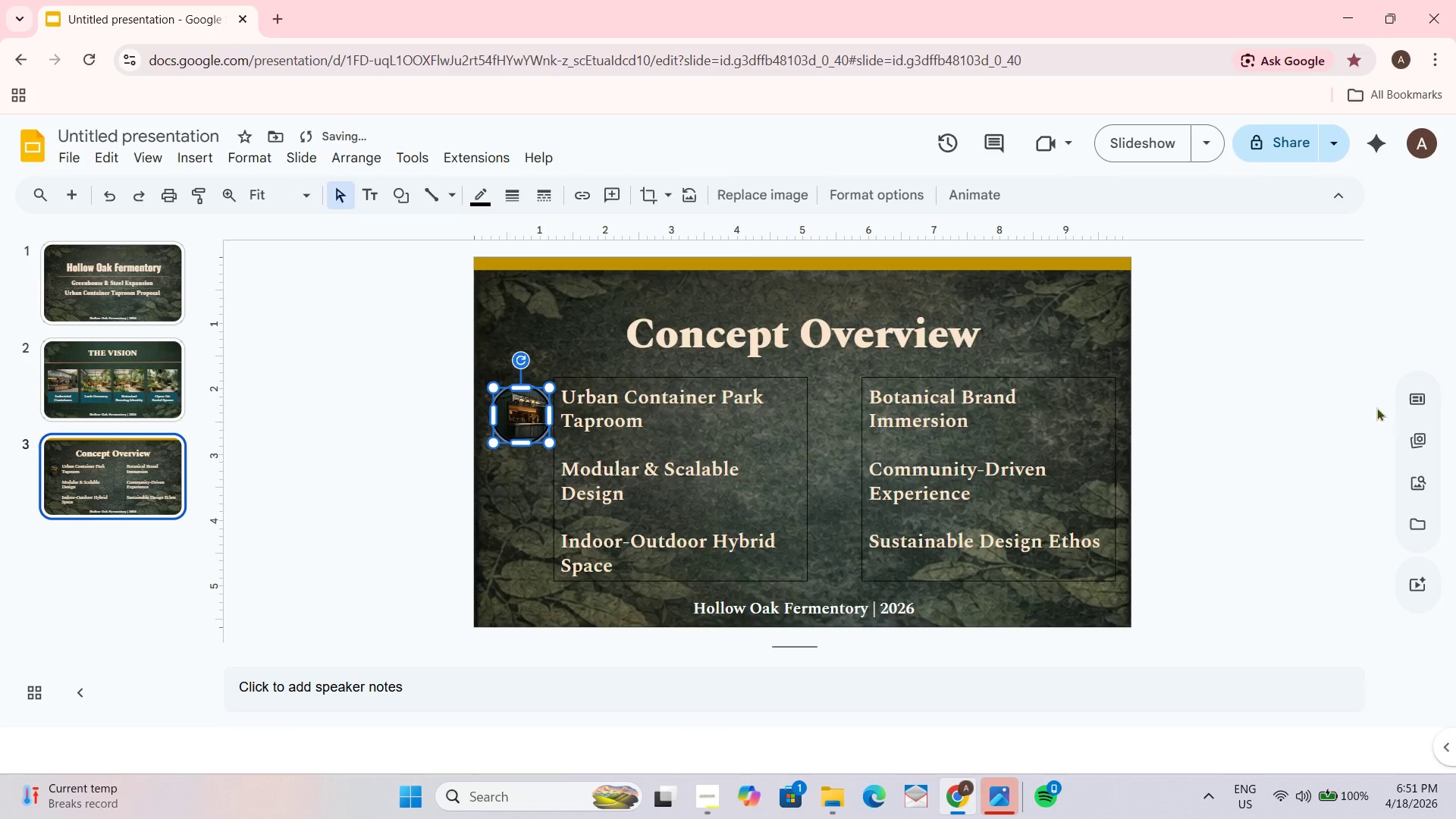 
left_click([1262, 397])
 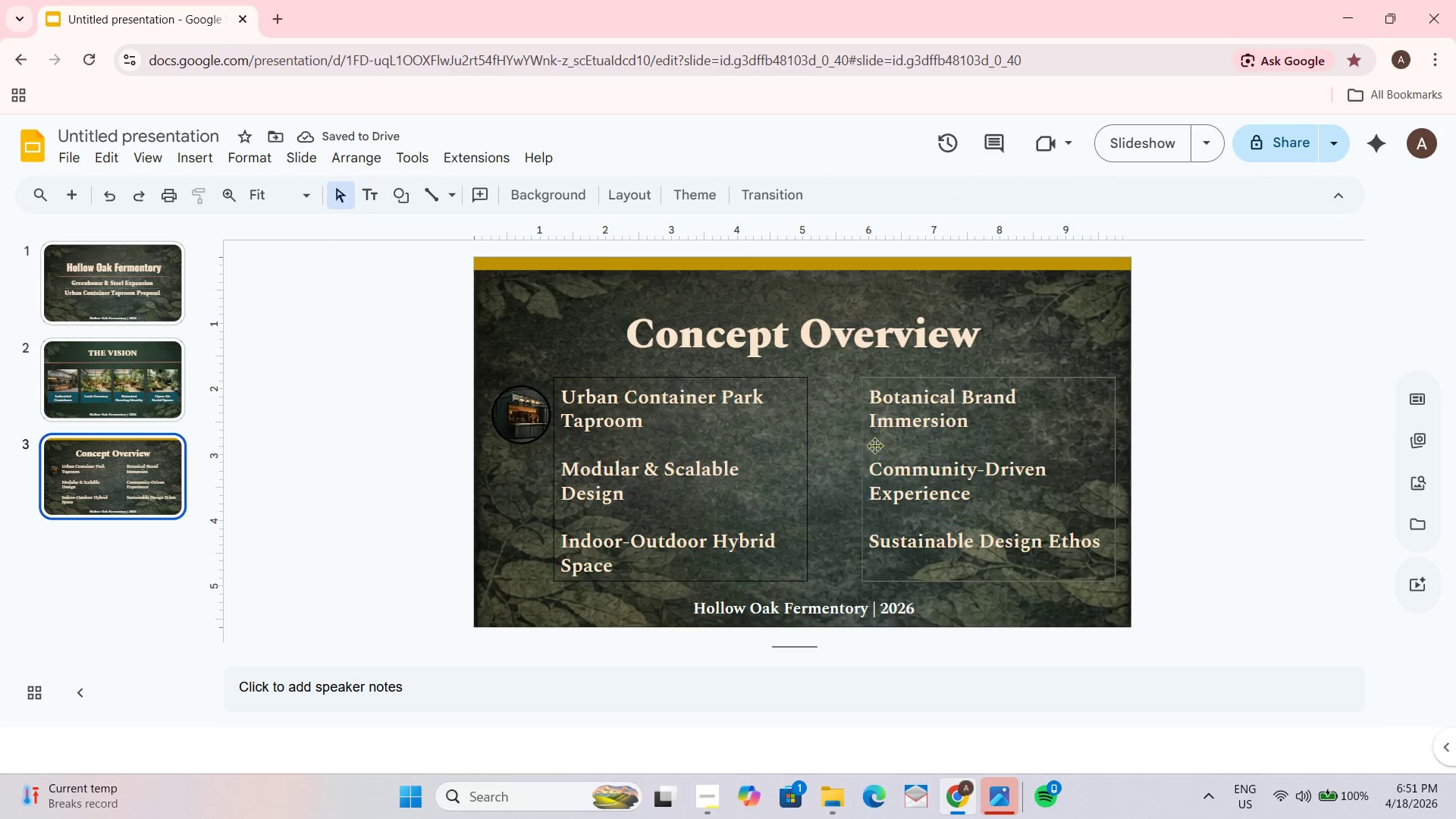 
left_click([535, 419])
 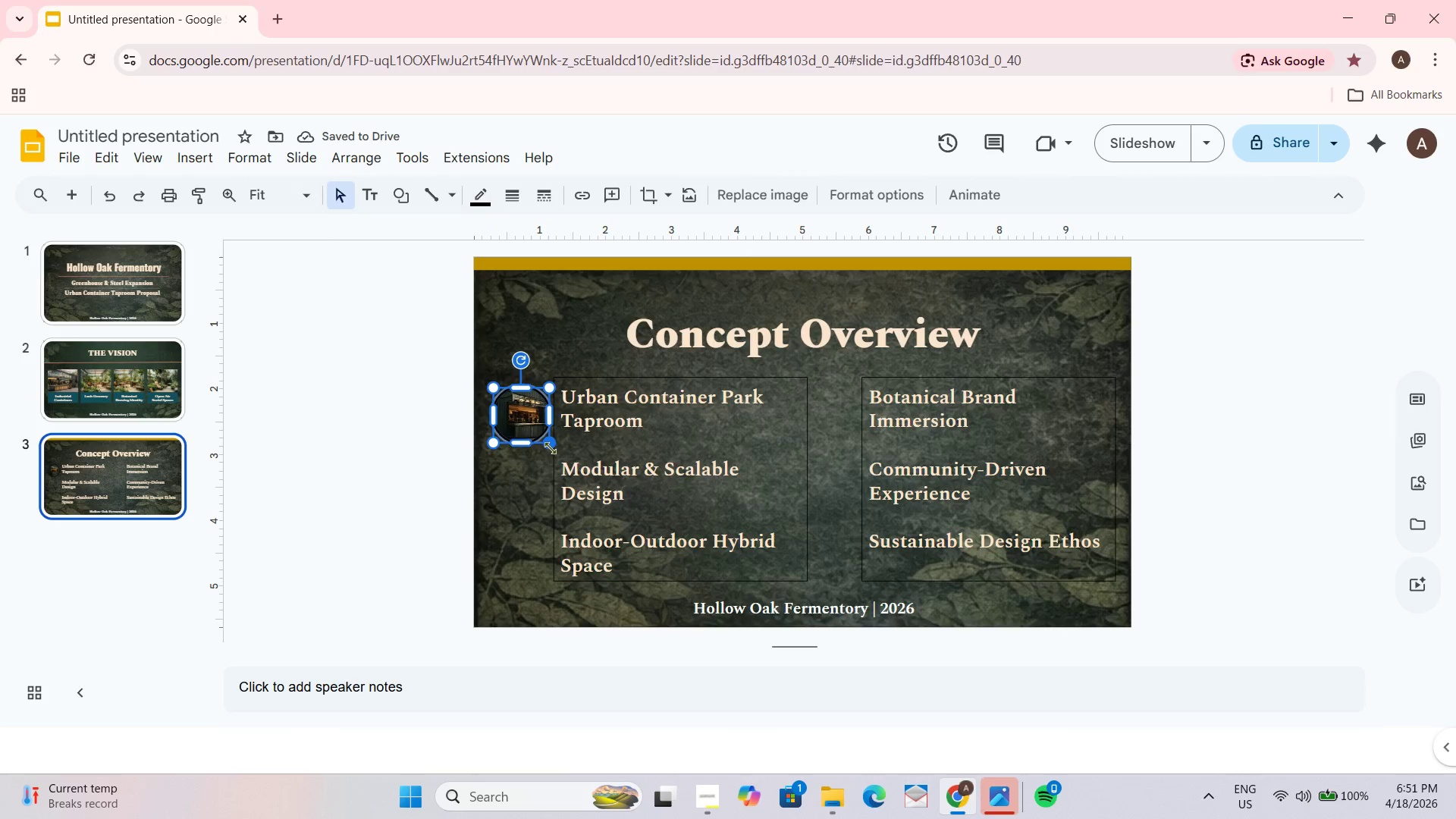 
left_click_drag(start_coordinate=[550, 445], to_coordinate=[546, 438])
 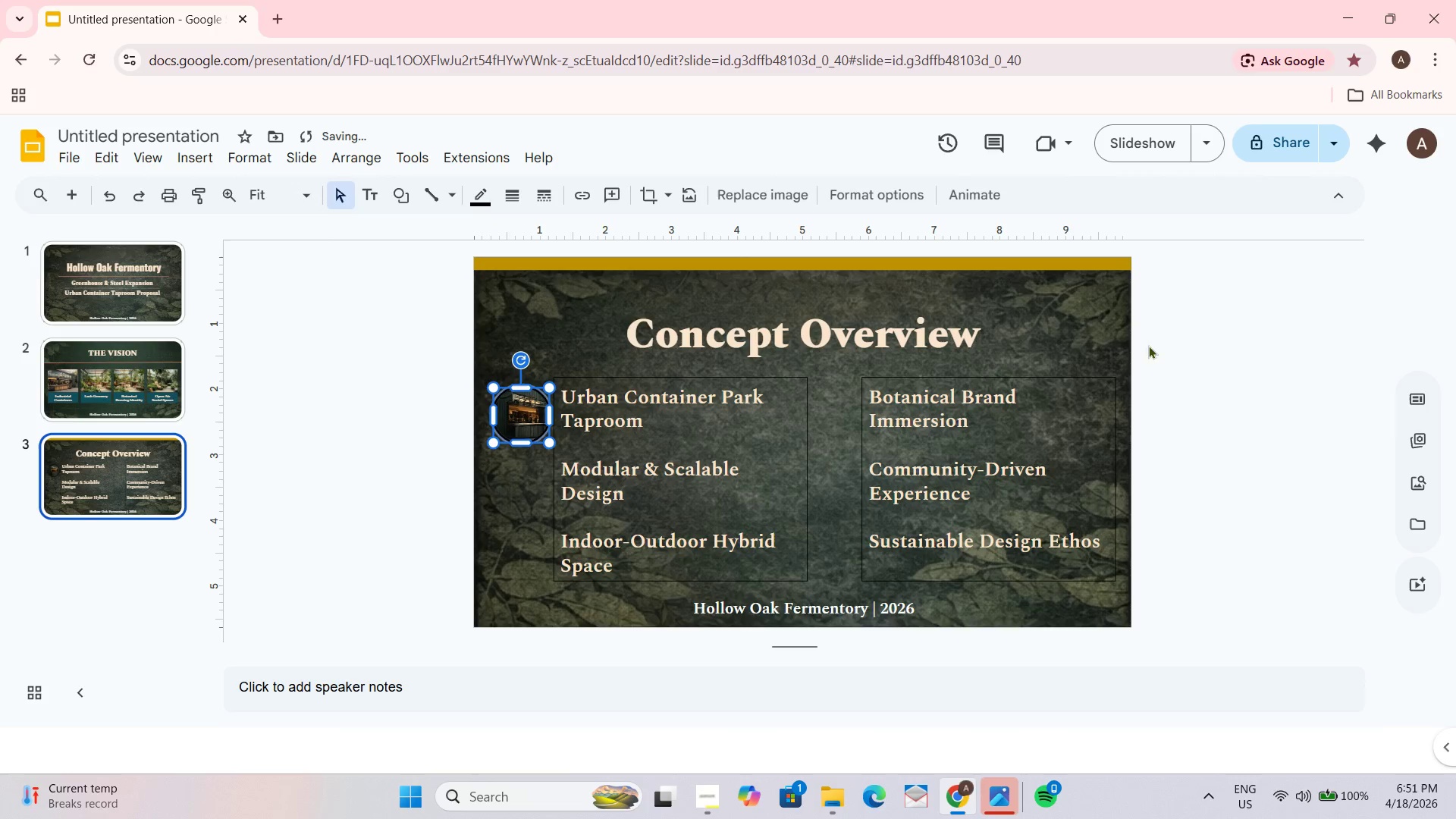 
left_click([1210, 330])
 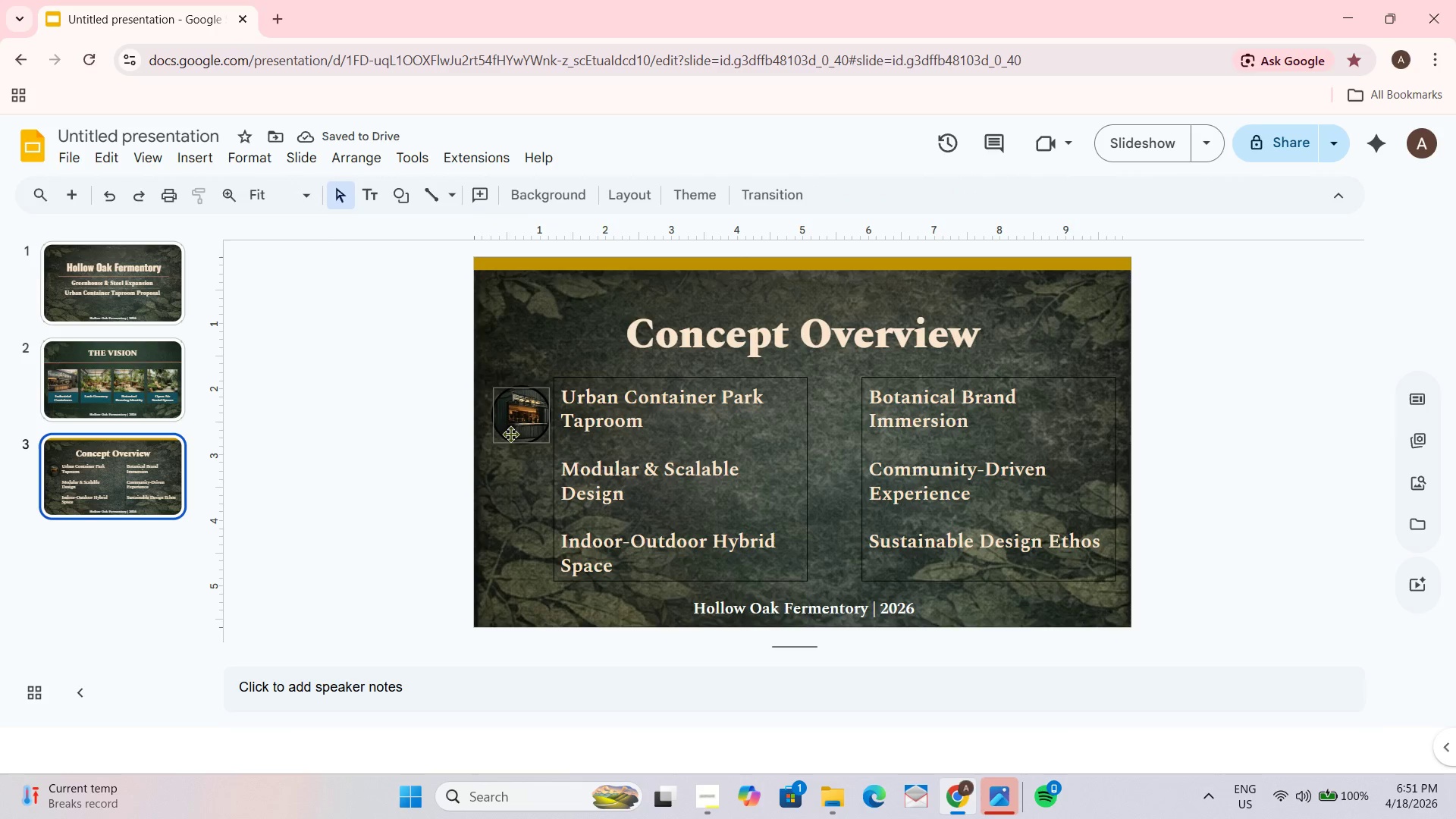 
left_click([513, 425])
 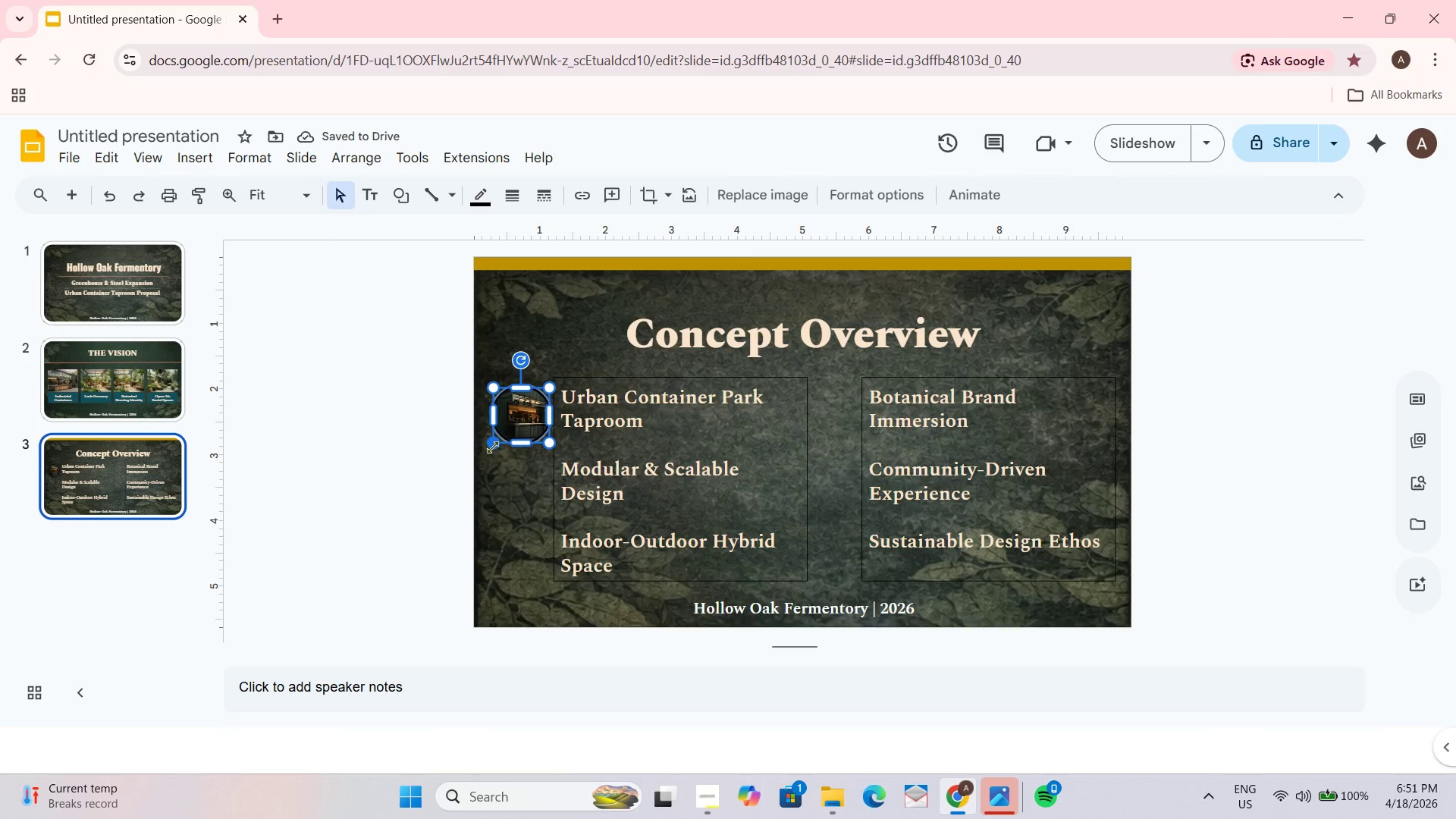 
left_click_drag(start_coordinate=[492, 444], to_coordinate=[501, 437])
 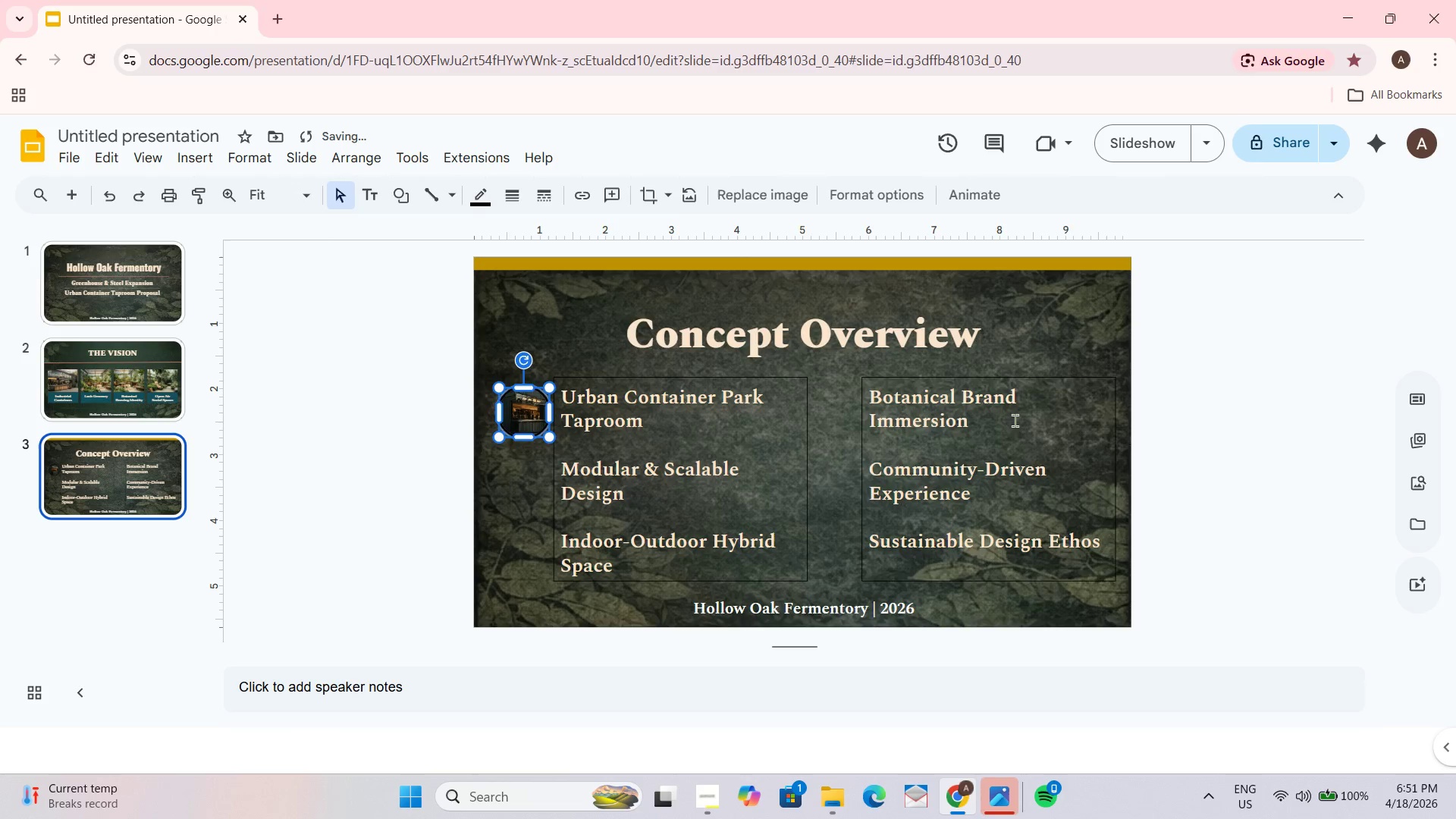 
left_click([1020, 418])
 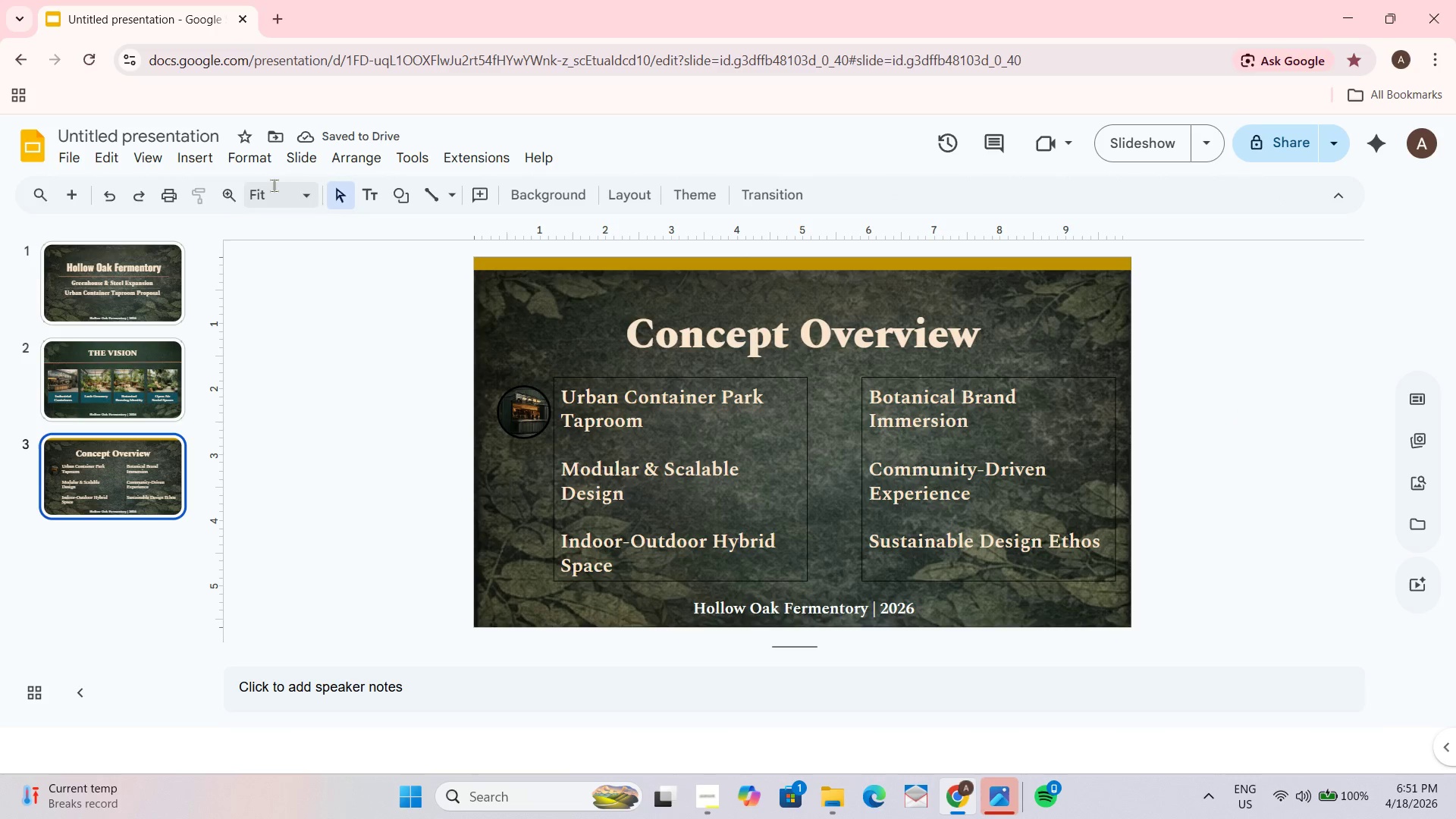 
wait(5.45)
 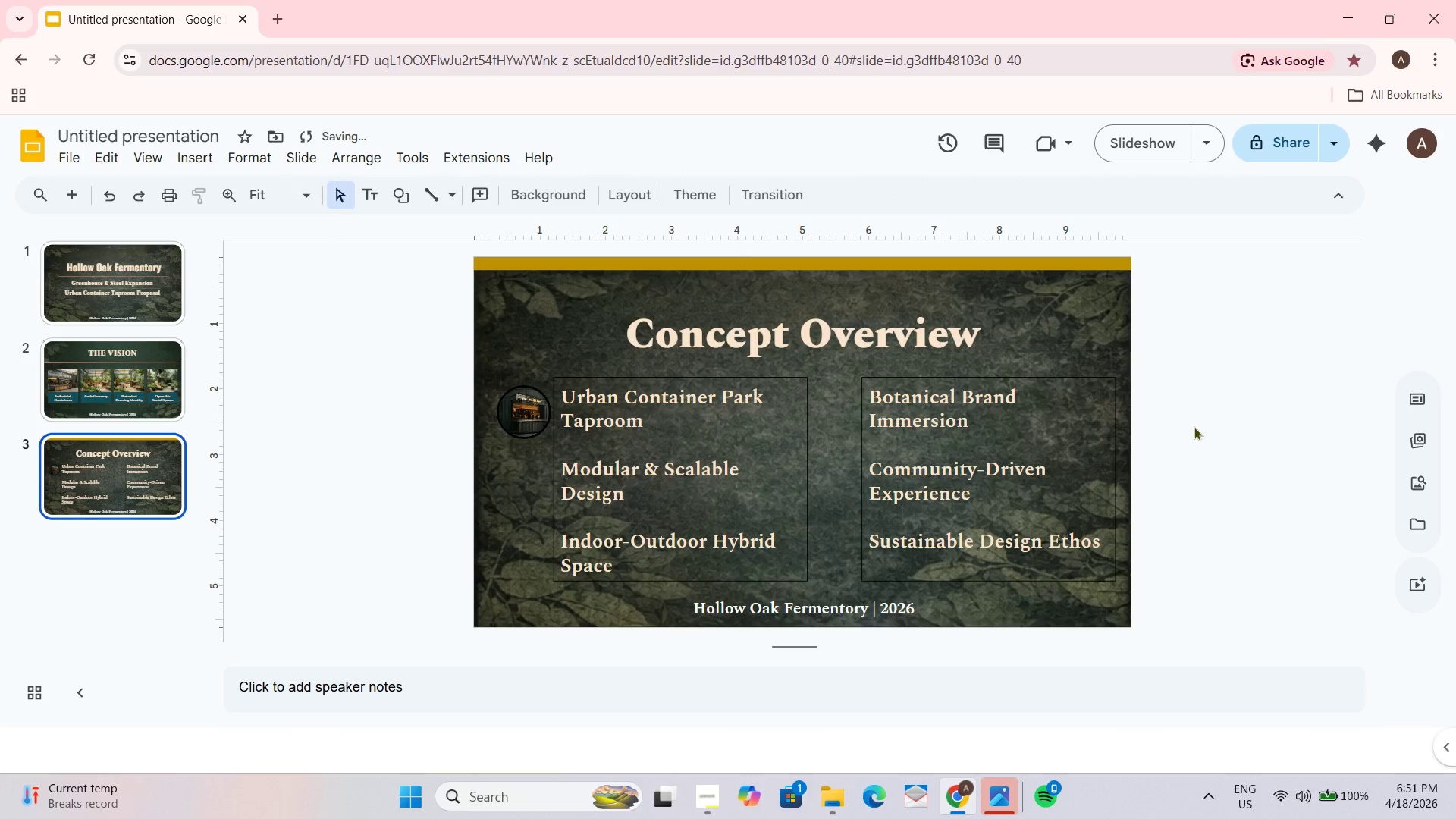 
left_click([175, 155])
 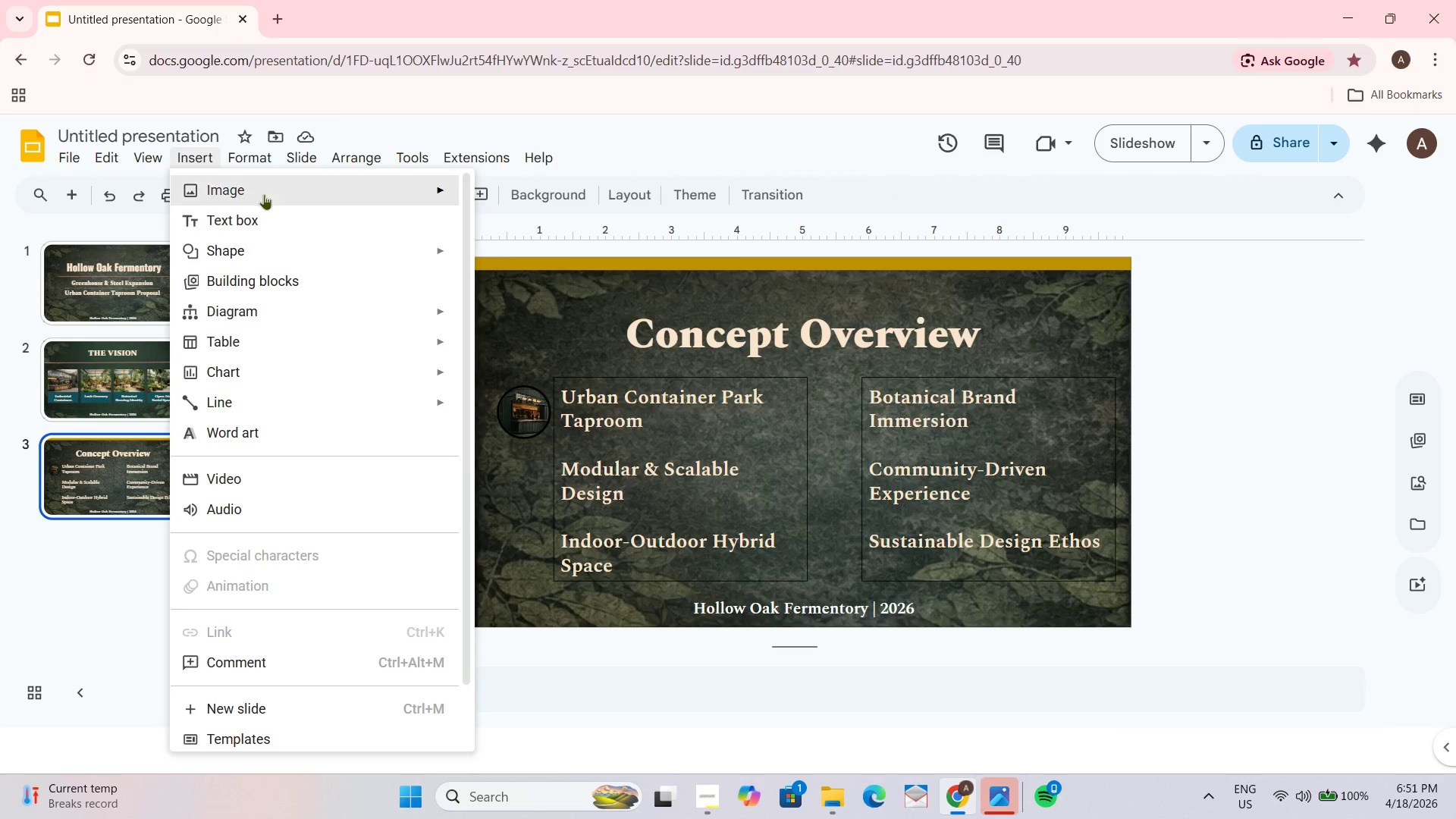 
left_click([262, 188])
 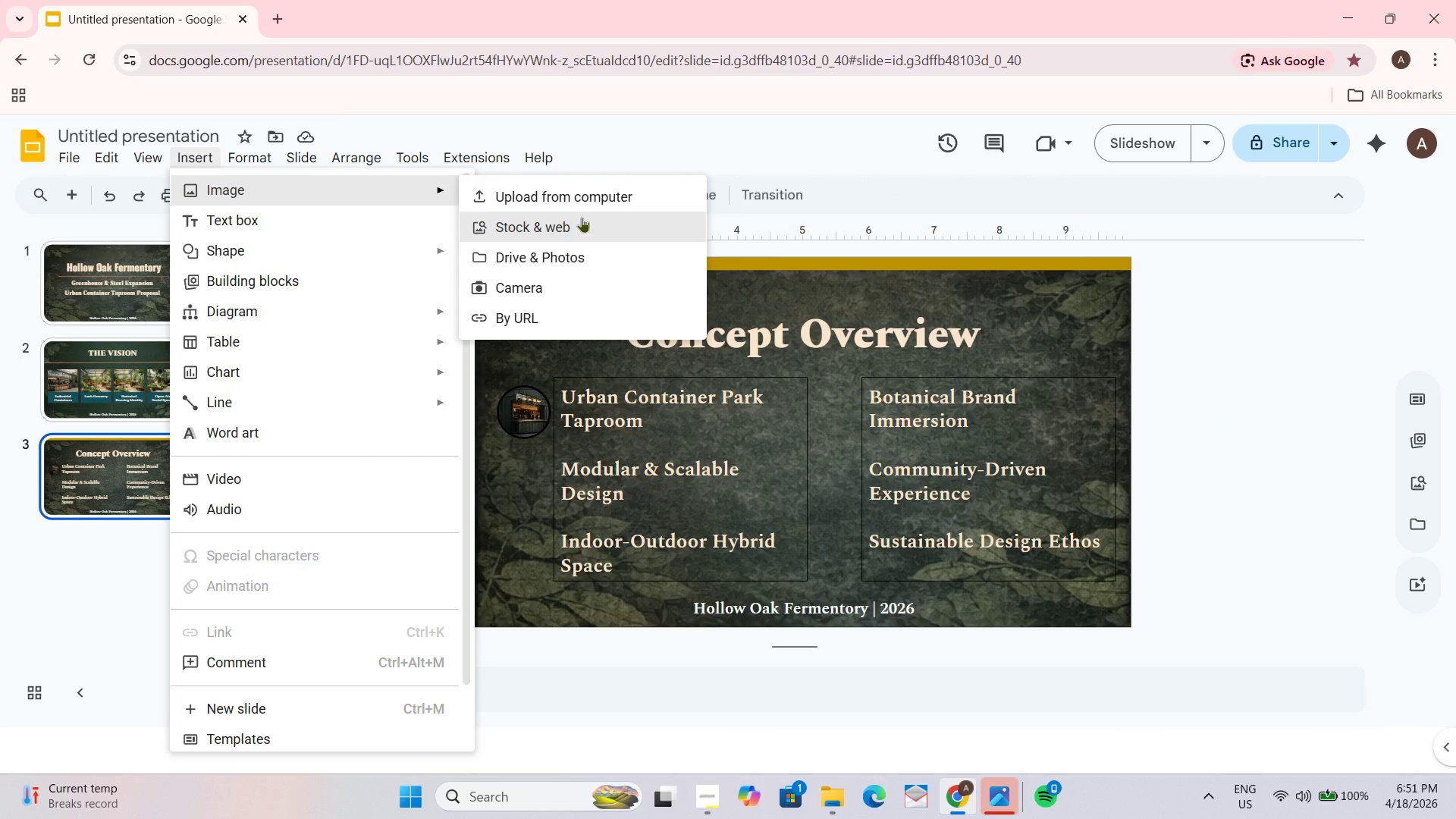 
left_click([592, 202])
 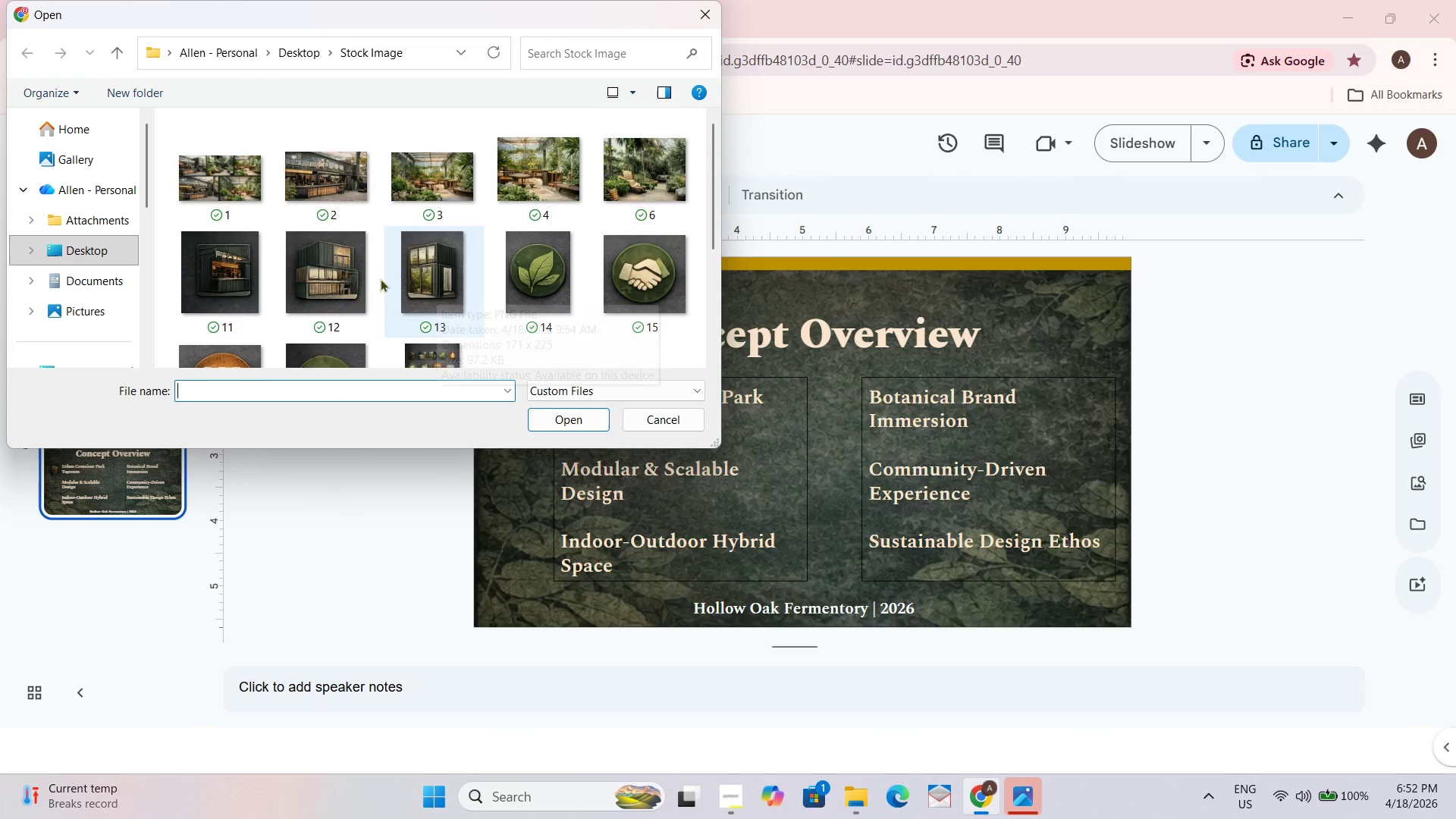 
left_click([332, 284])
 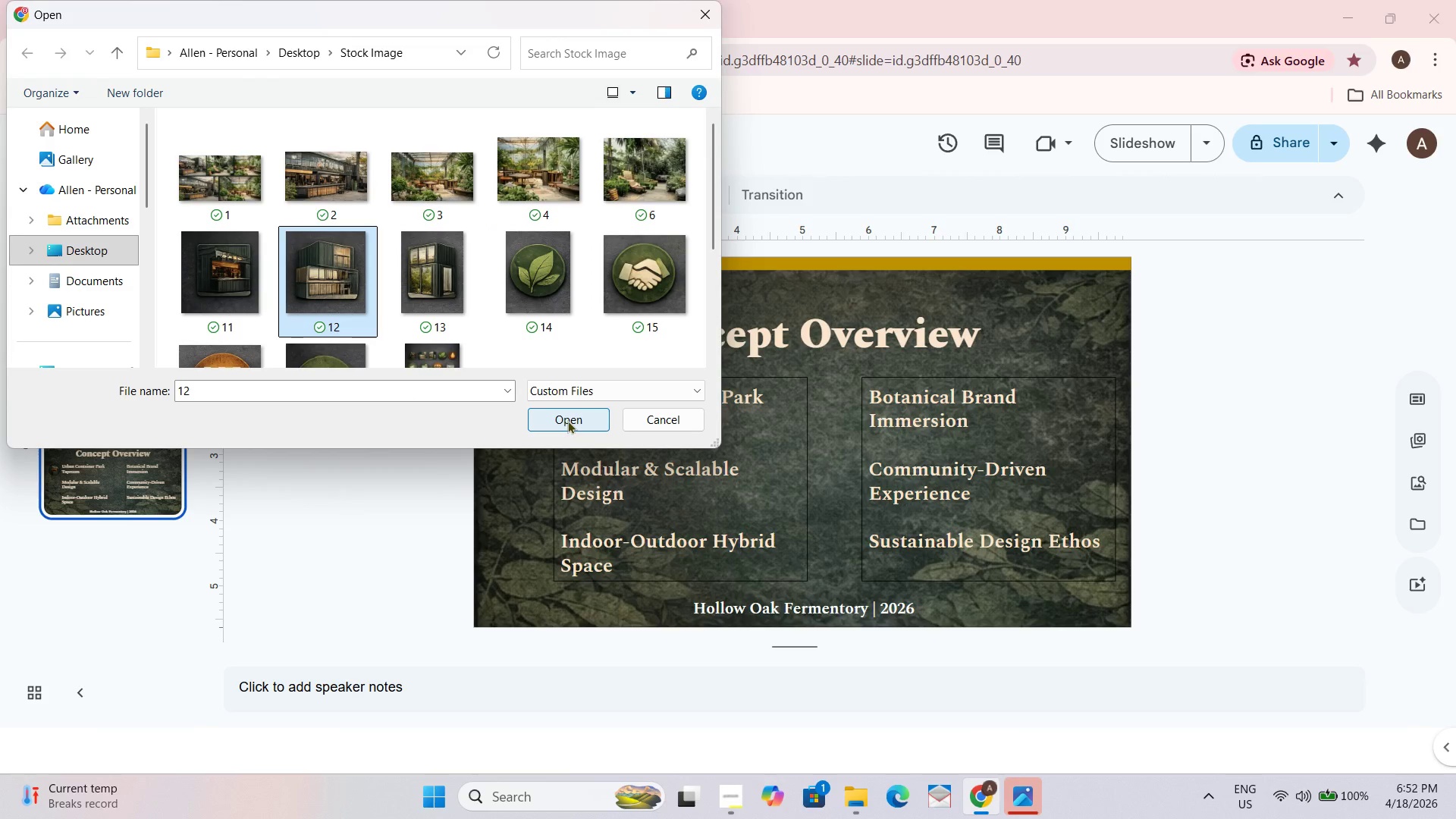 
left_click([564, 419])
 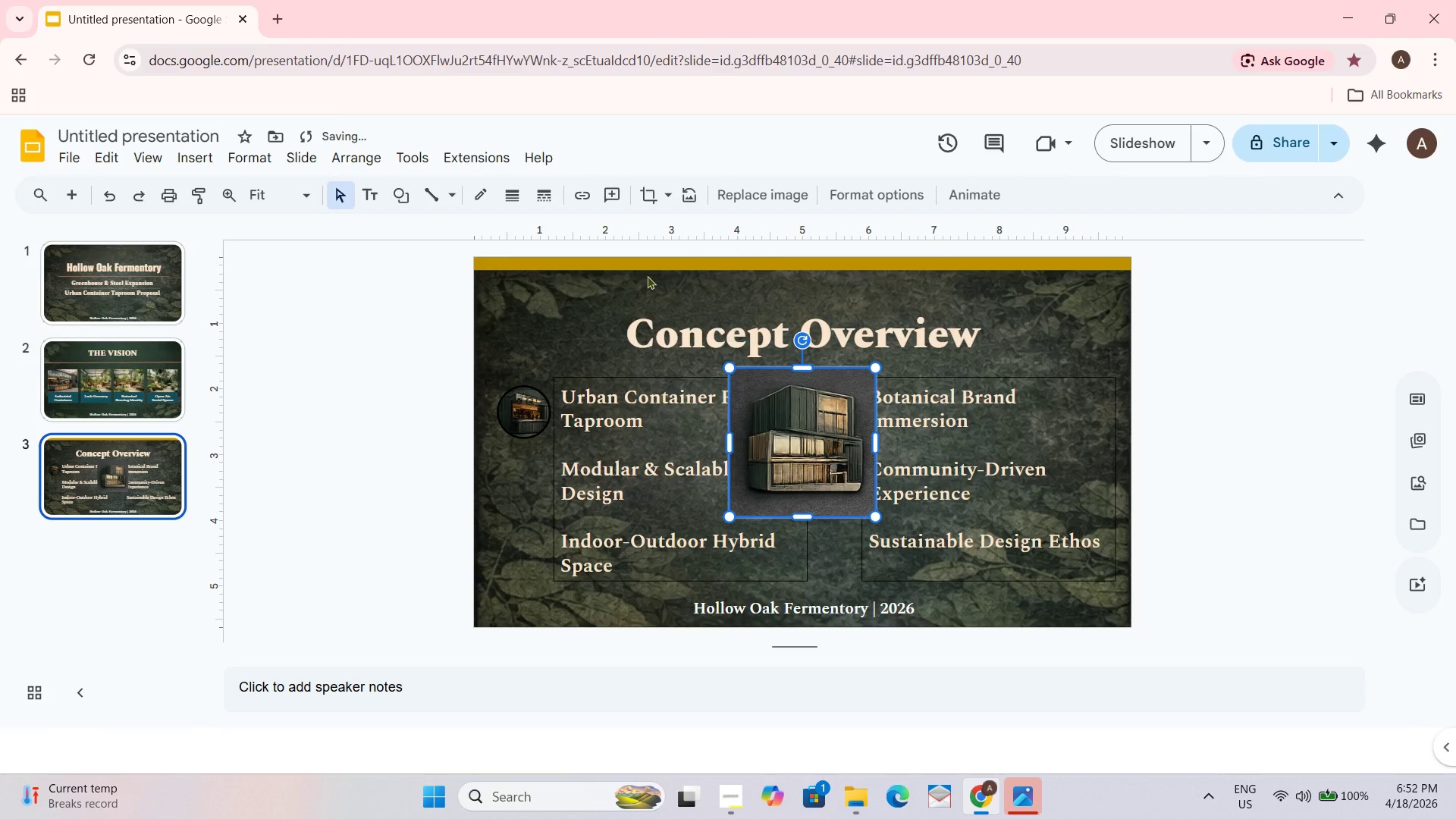 
left_click([639, 181])
 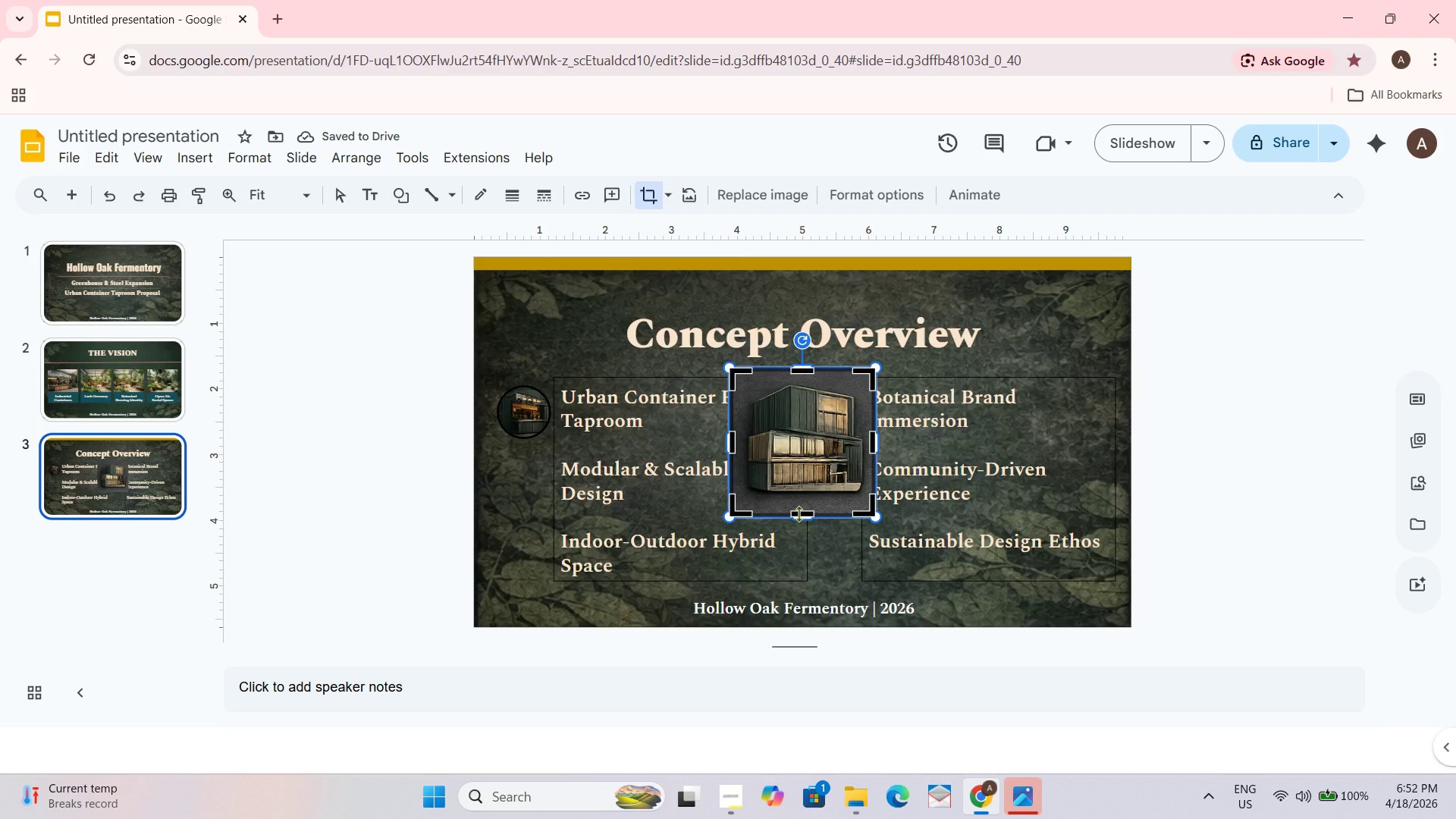 
left_click_drag(start_coordinate=[799, 511], to_coordinate=[800, 488])
 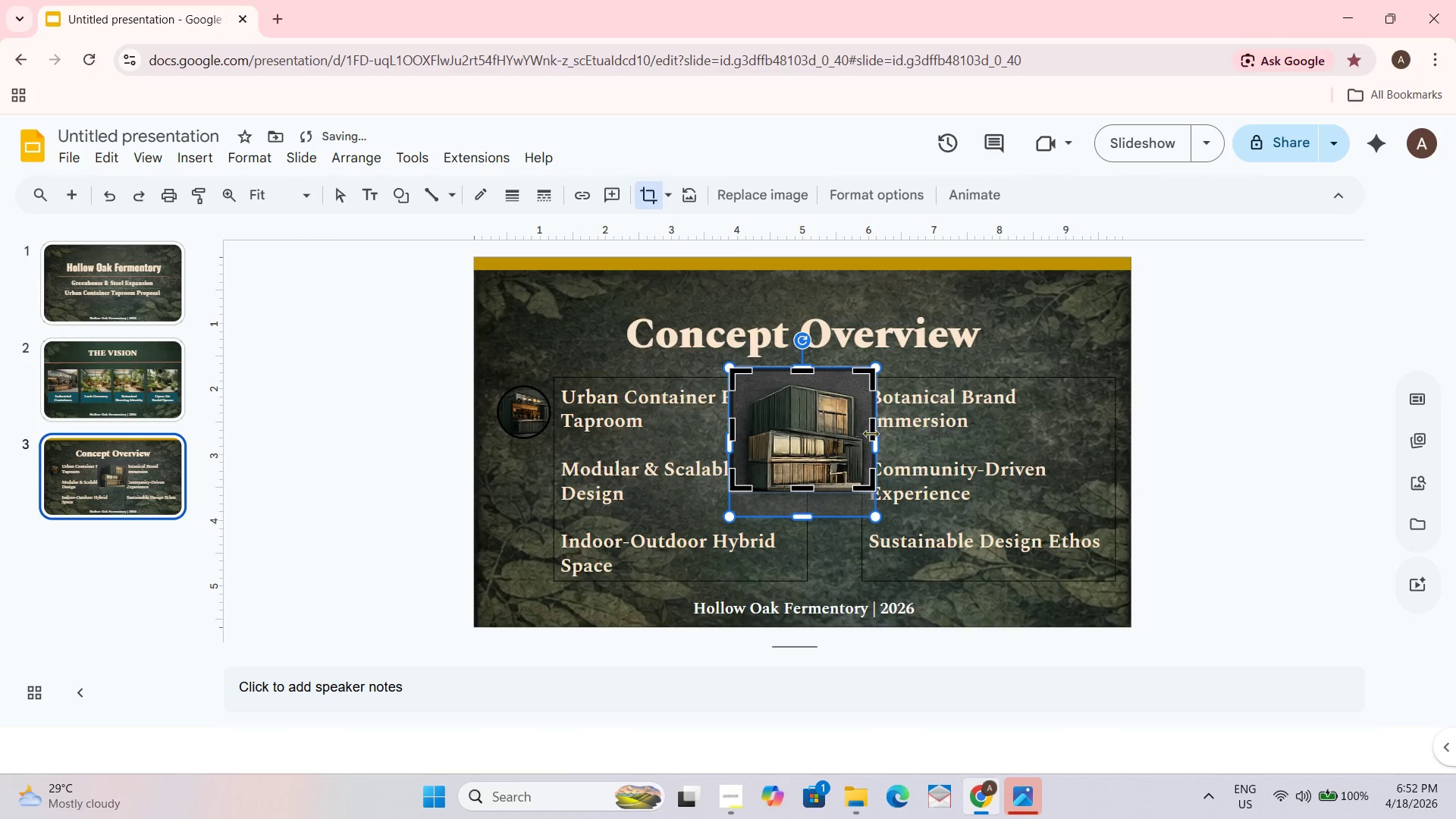 
left_click_drag(start_coordinate=[871, 431], to_coordinate=[861, 428])
 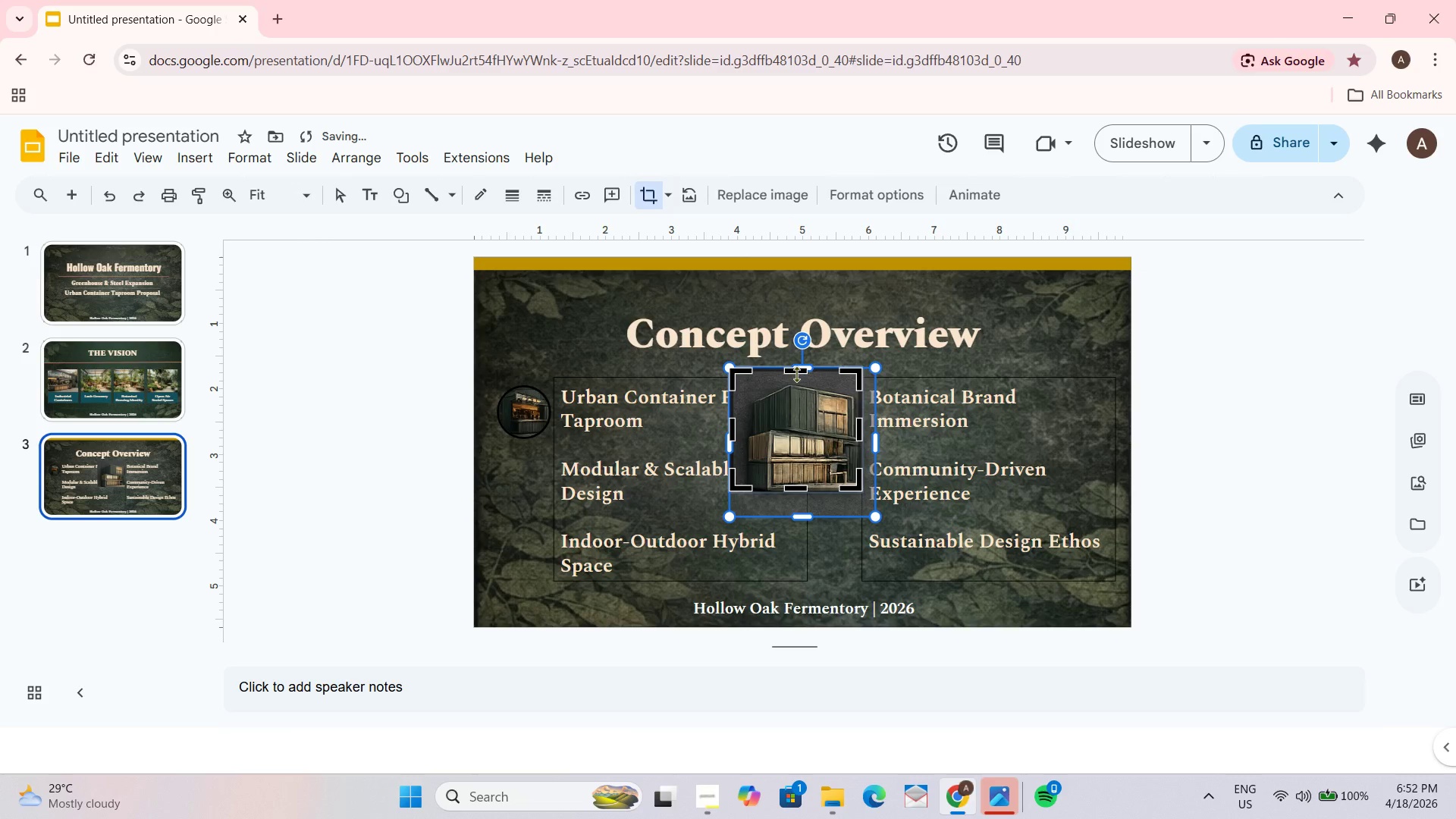 
left_click_drag(start_coordinate=[796, 371], to_coordinate=[796, 385])
 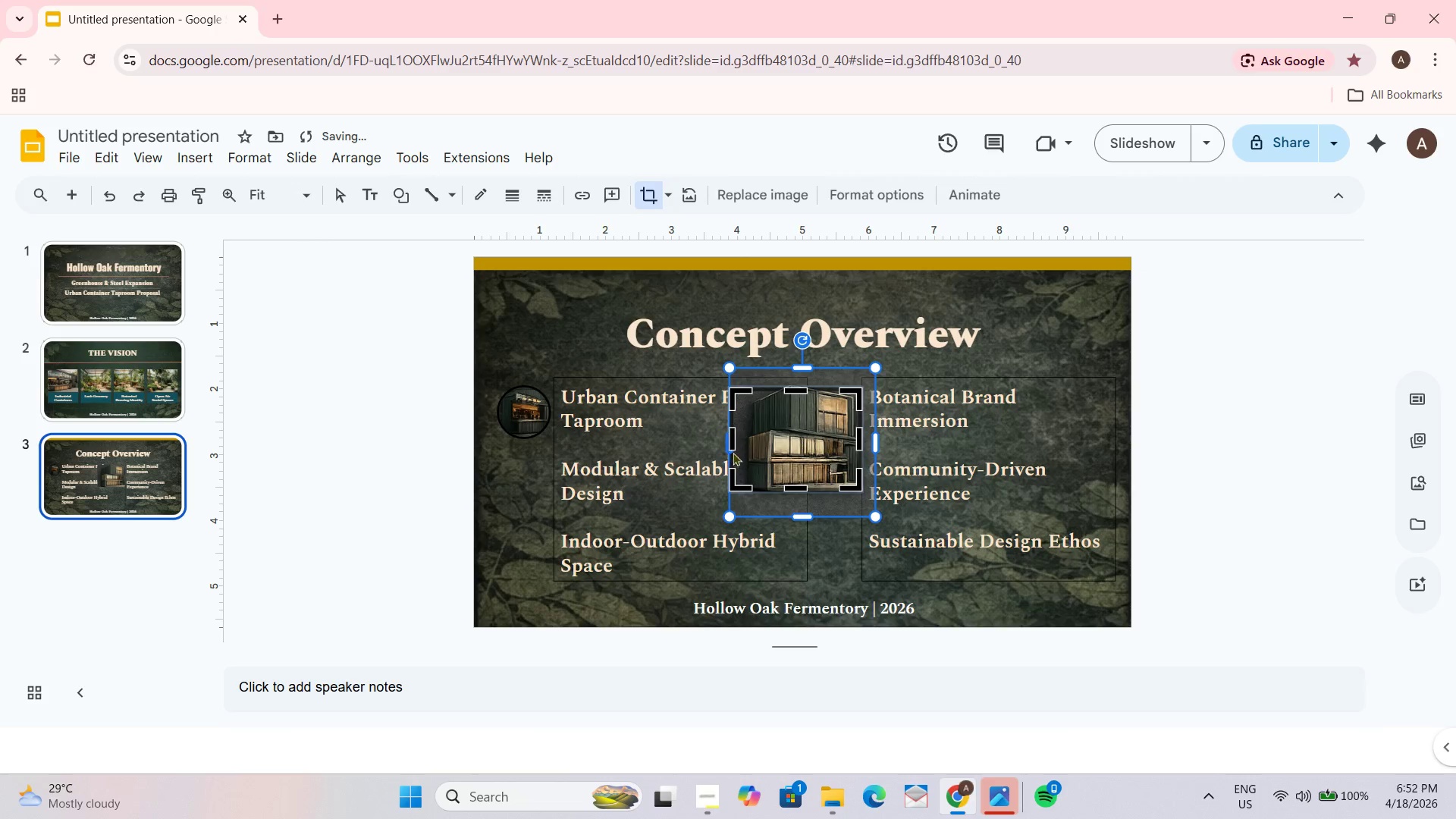 
left_click_drag(start_coordinate=[734, 442], to_coordinate=[745, 442])
 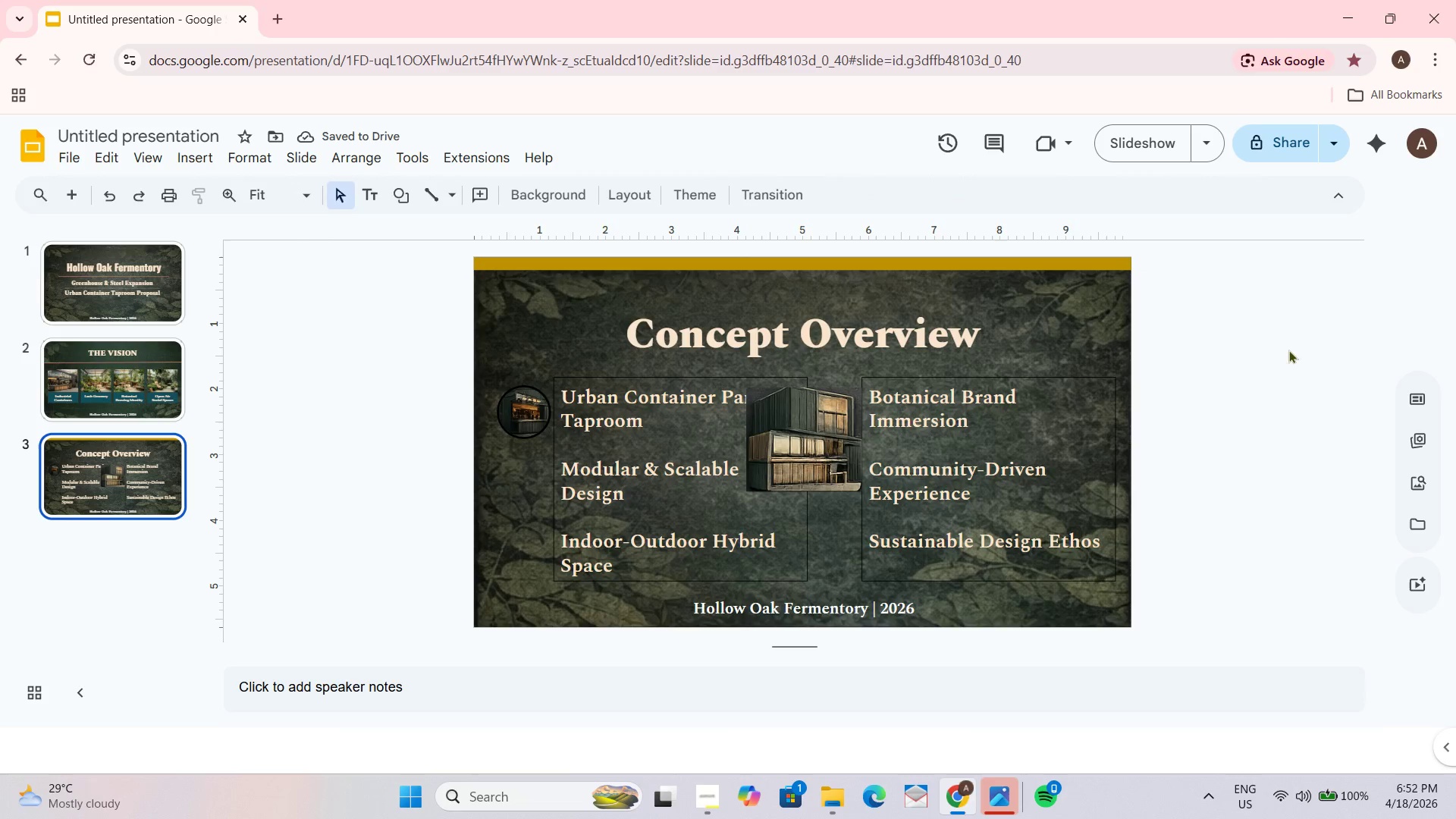 
left_click([814, 432])
 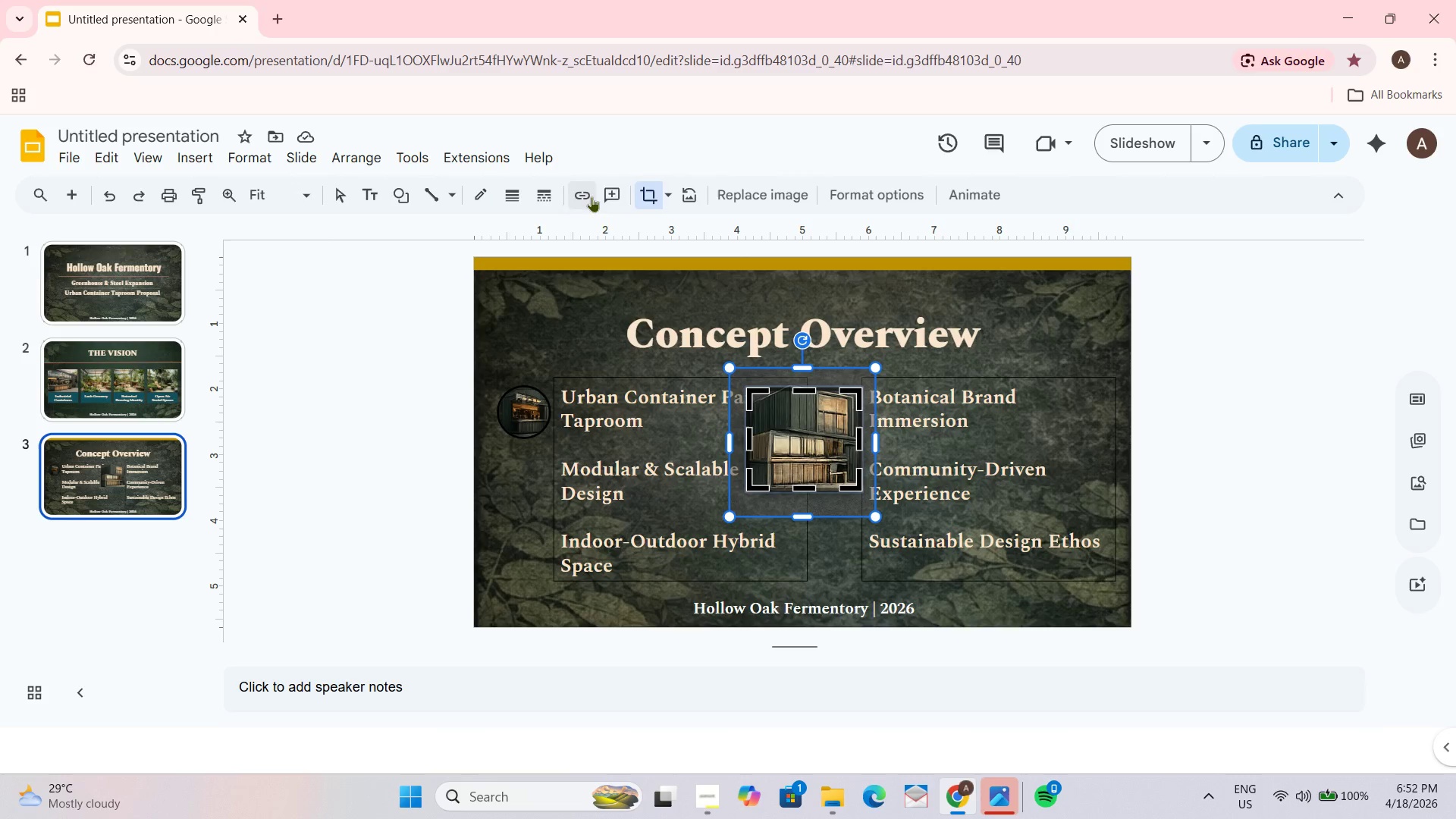 
left_click([668, 192])
 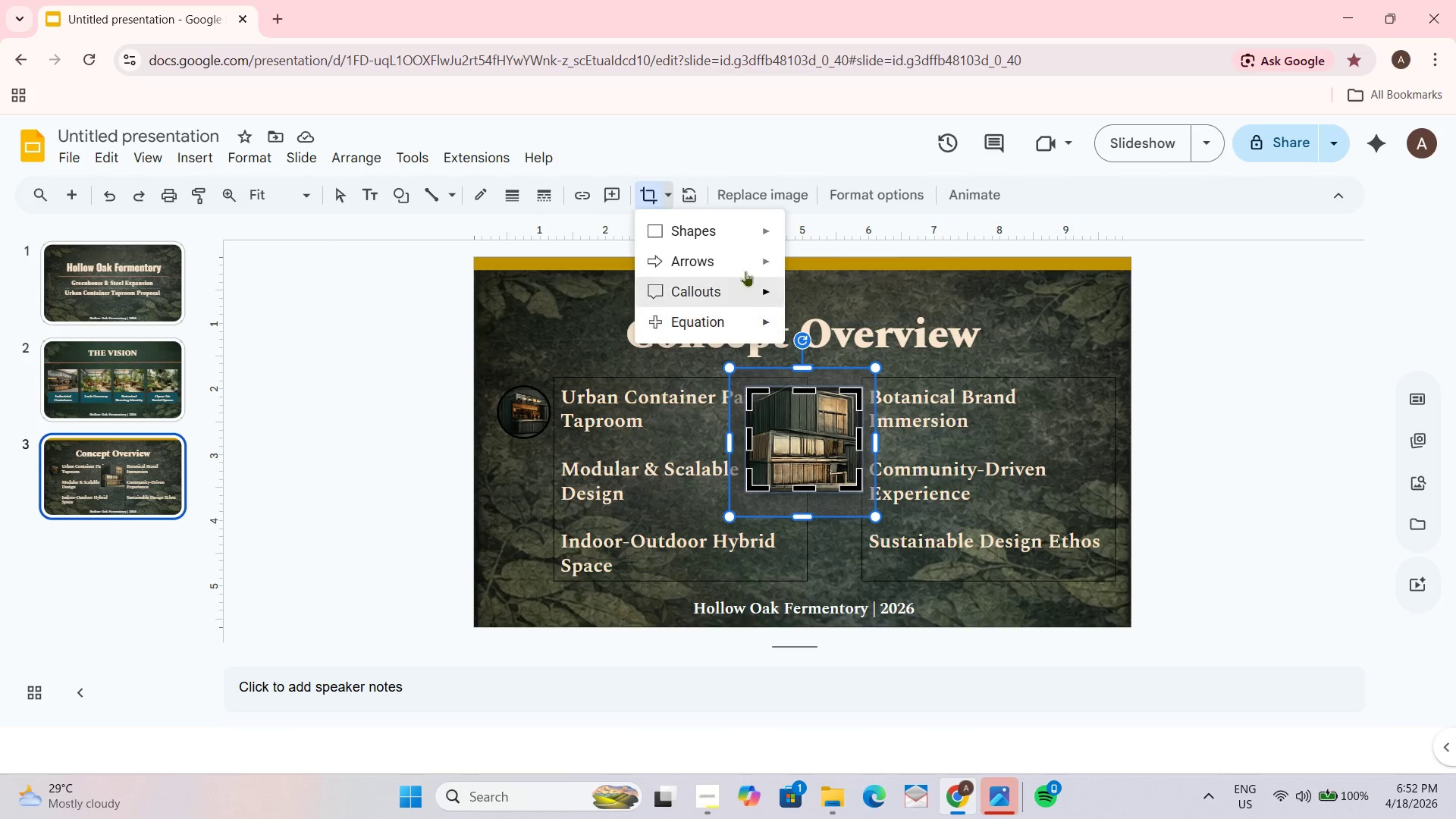 
left_click([746, 232])
 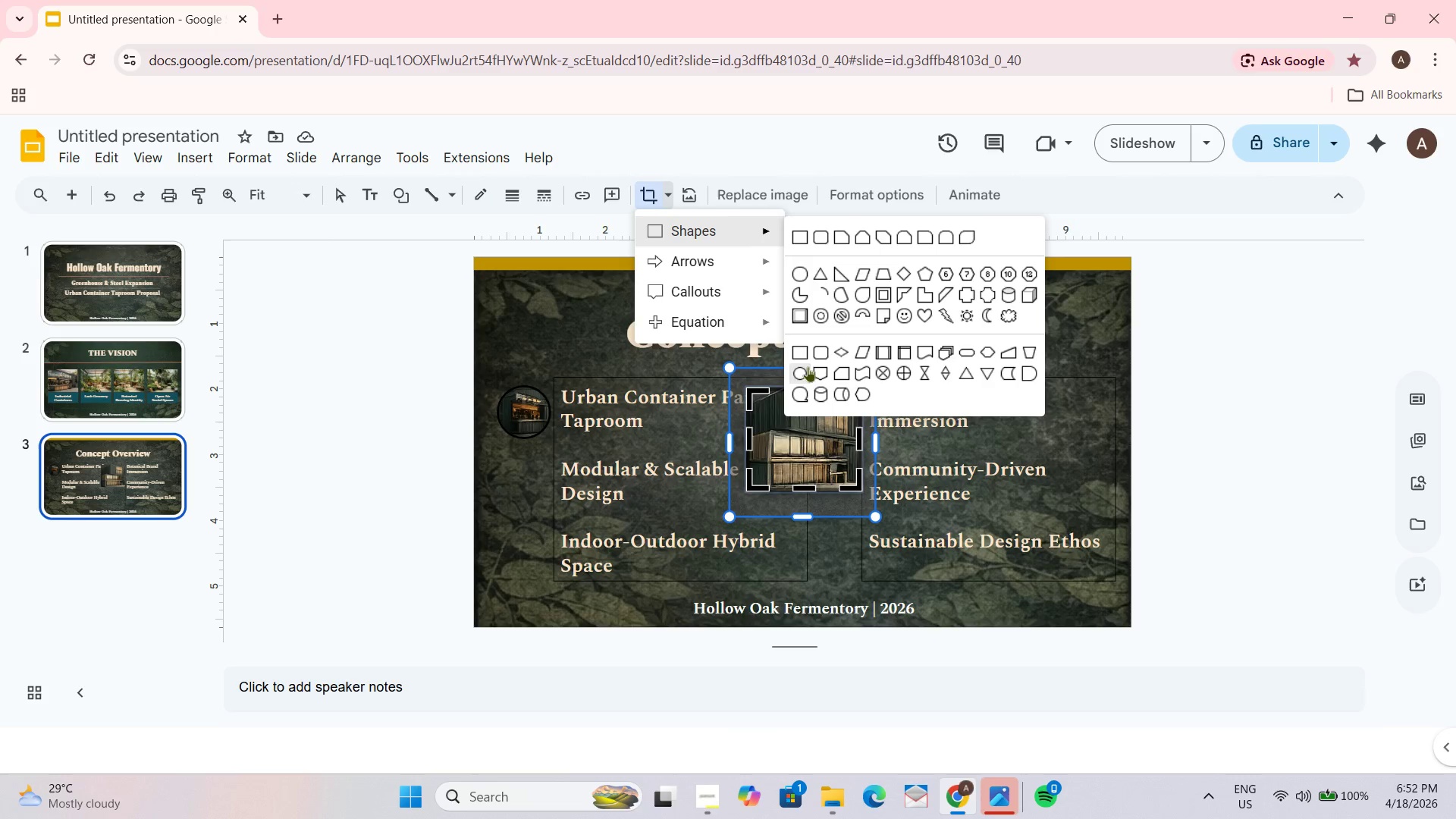 
left_click([806, 368])
 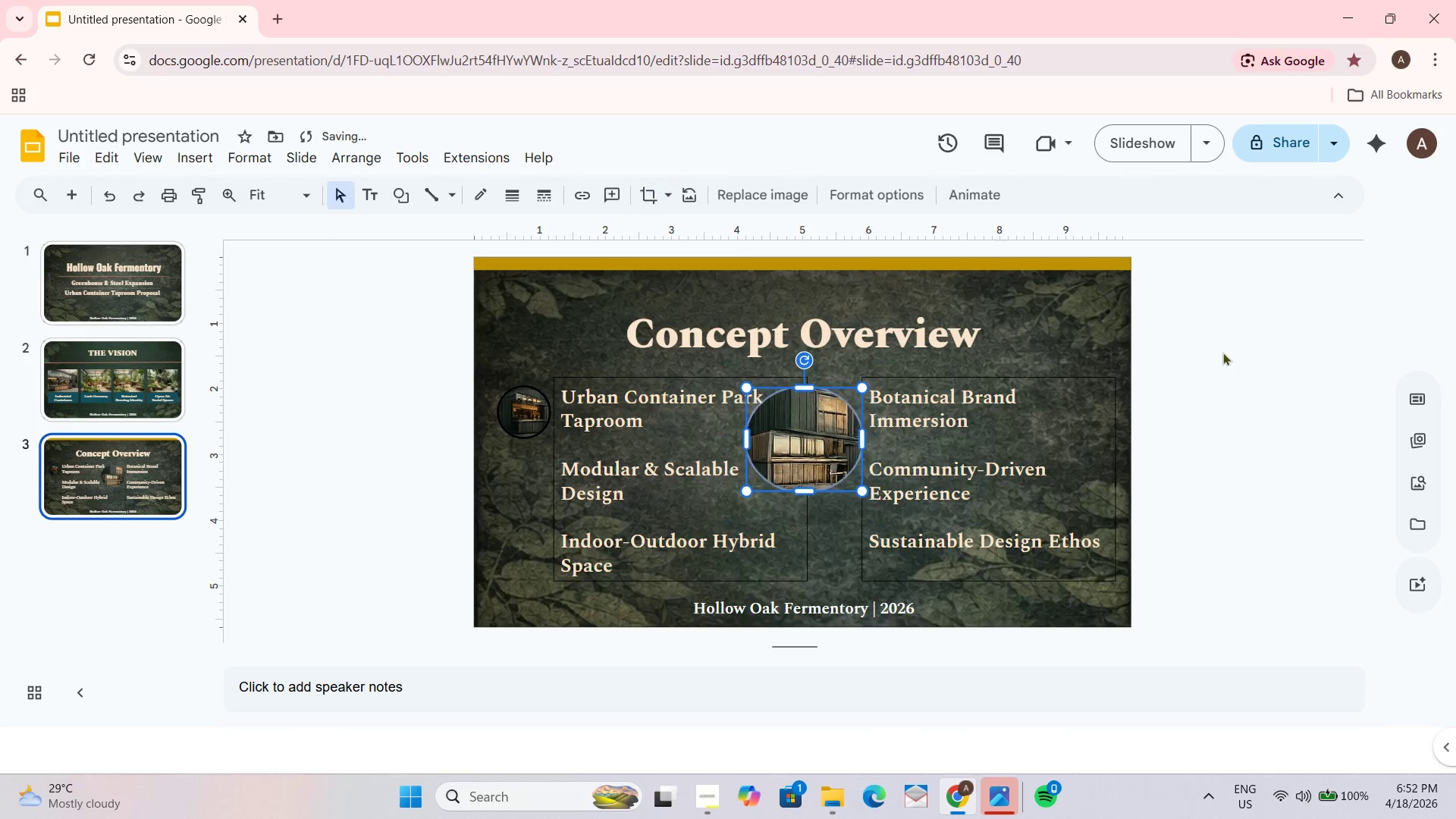 
double_click([1228, 366])
 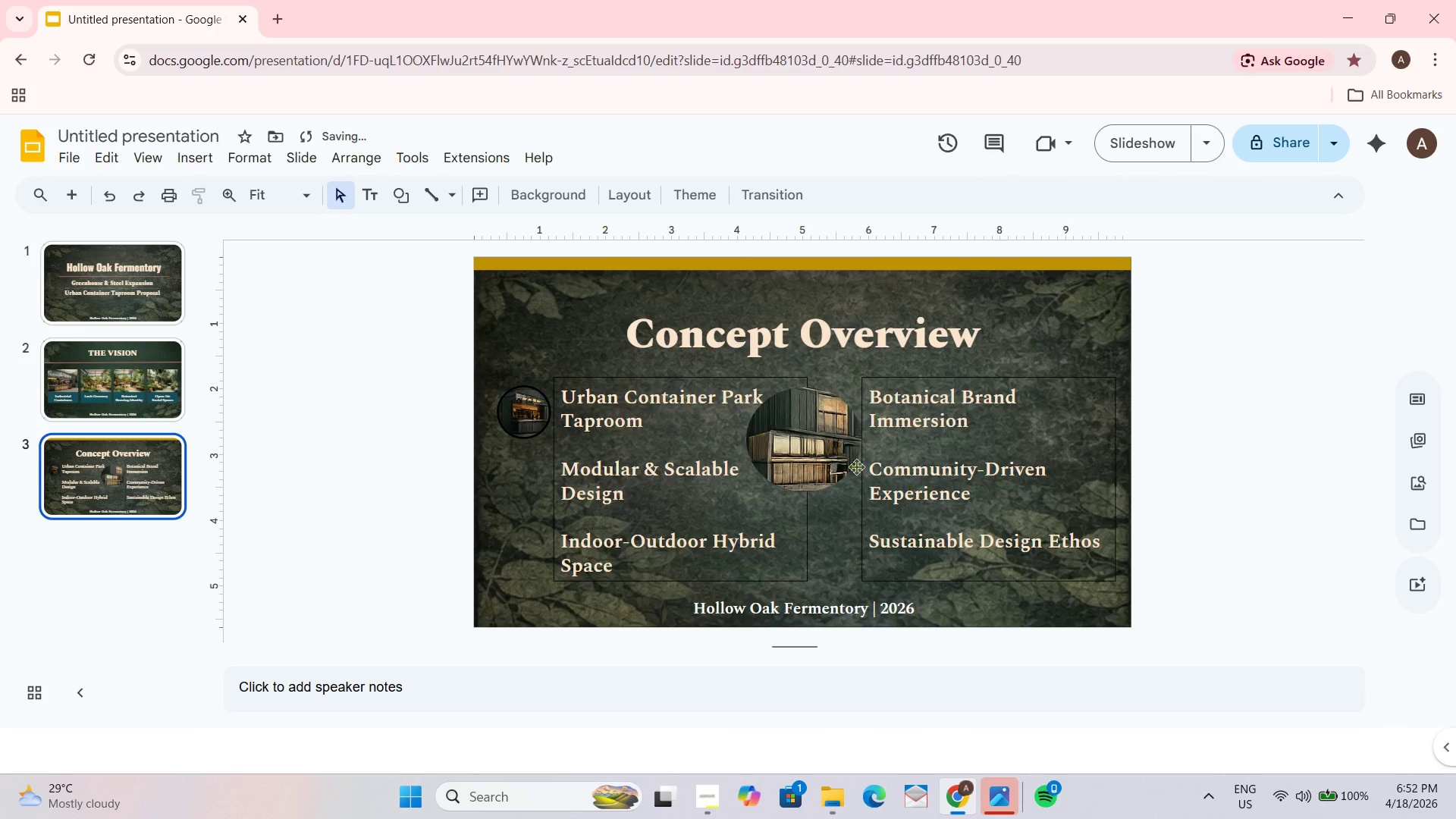 
left_click([807, 444])
 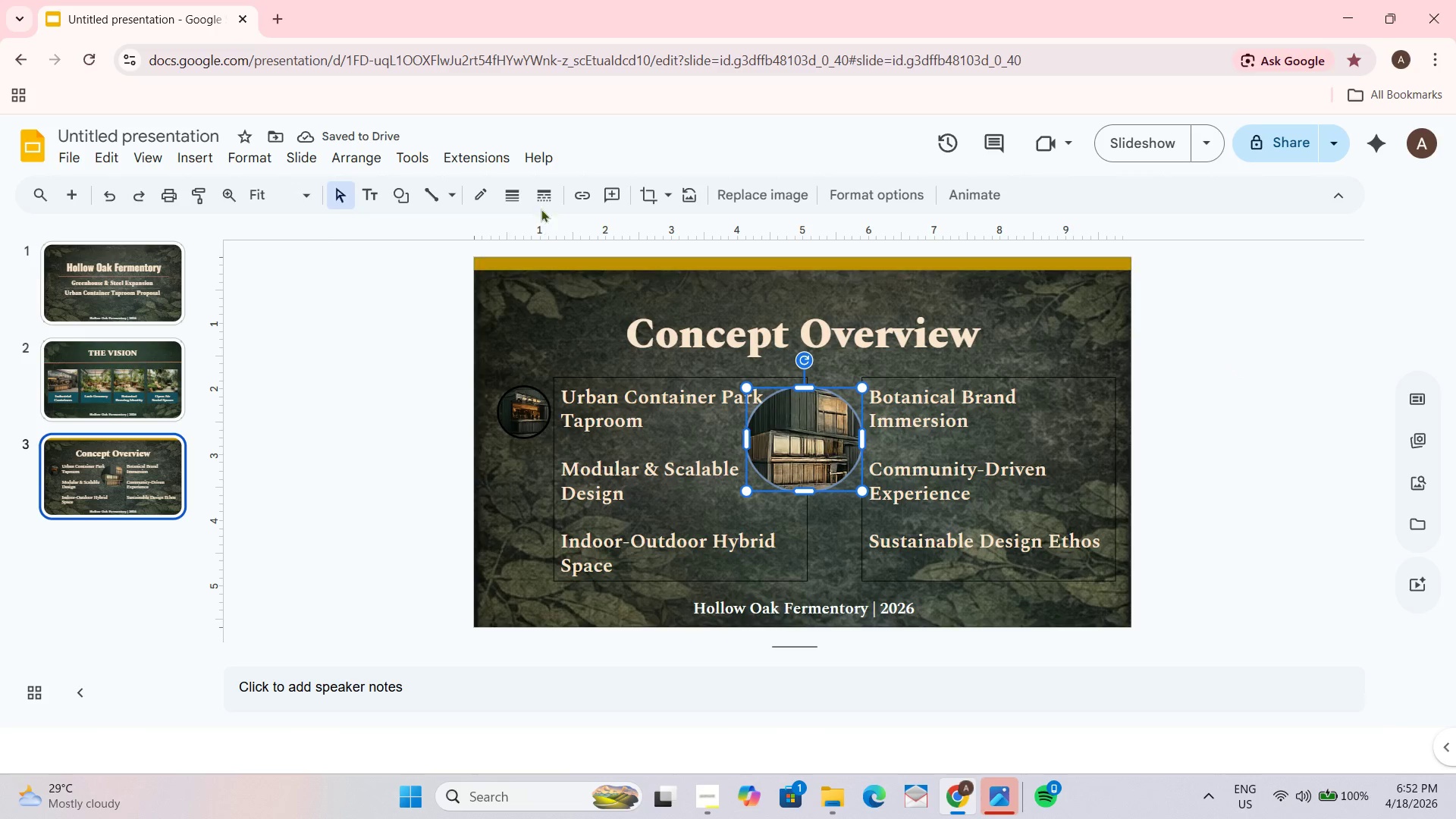 
left_click([521, 193])
 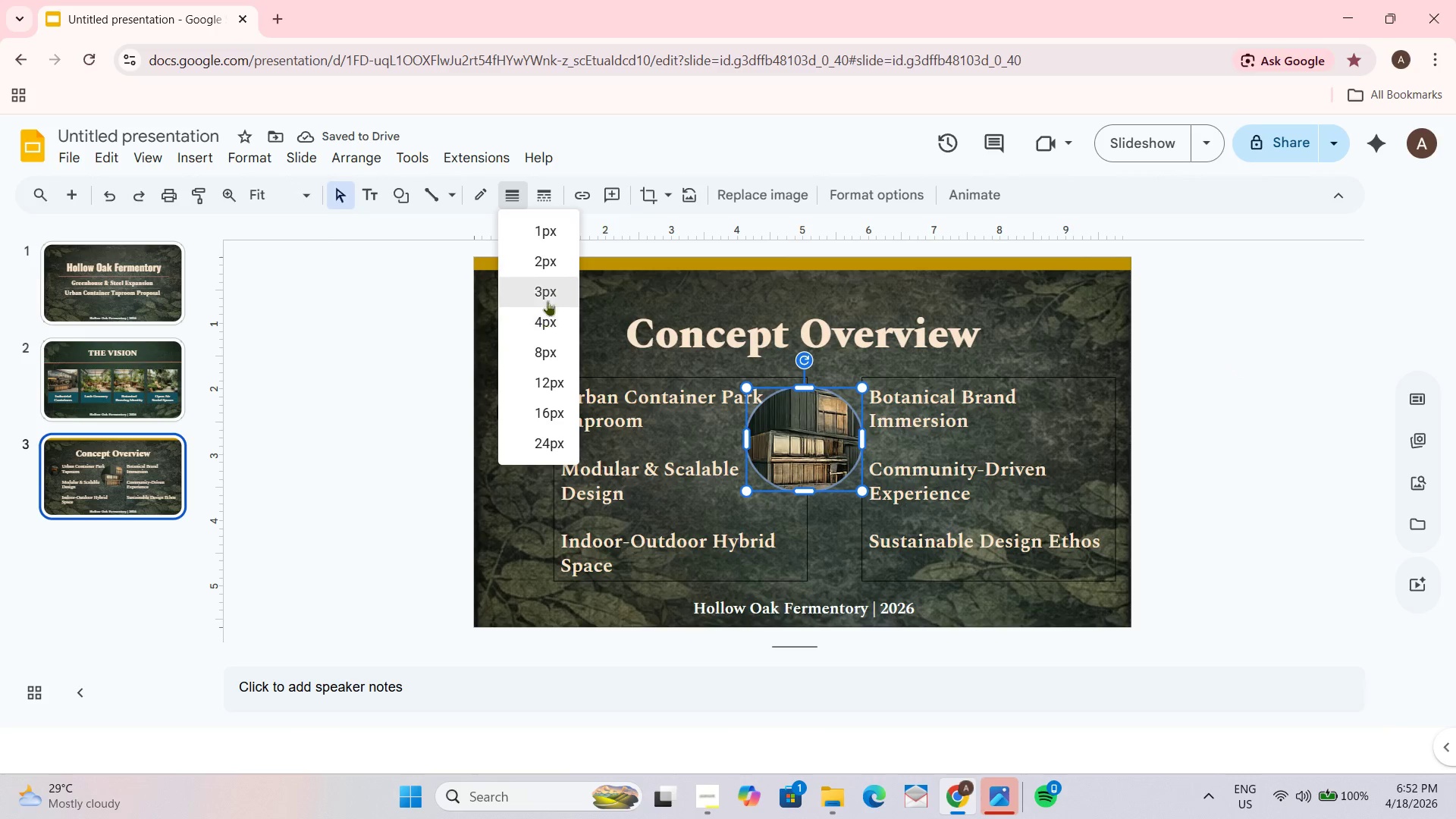 
left_click([553, 288])
 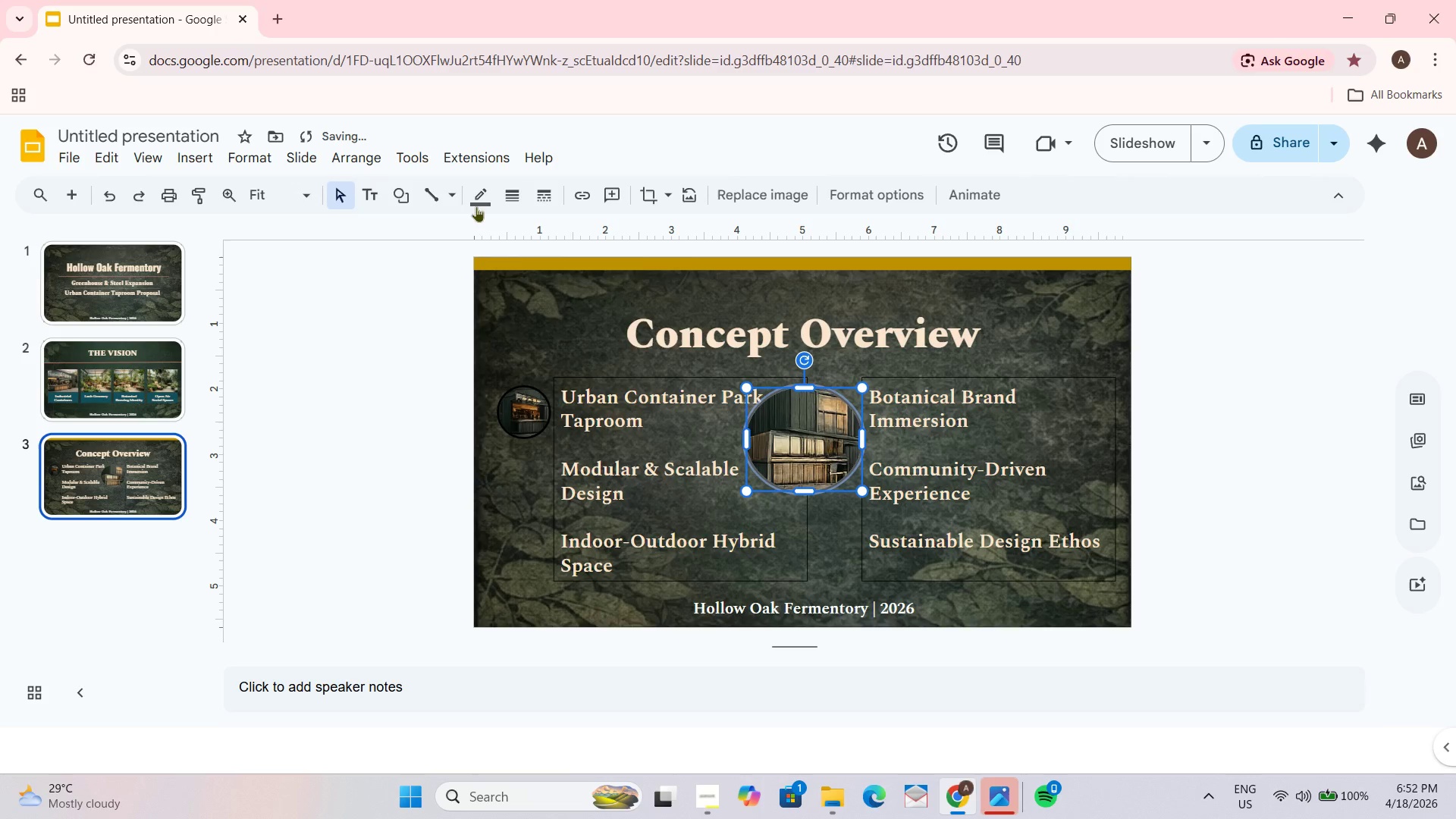 
double_click([476, 197])
 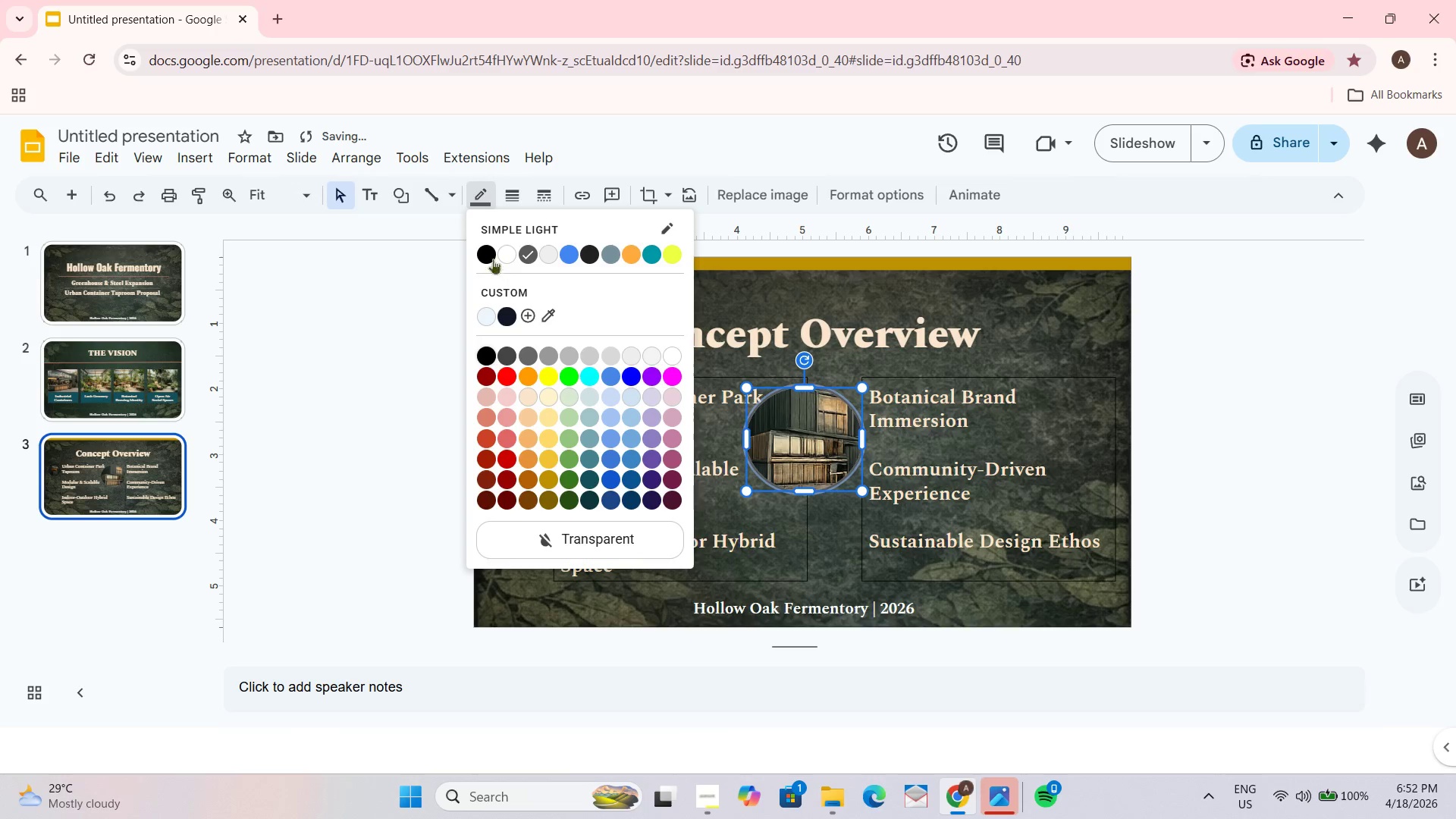 
left_click([486, 255])
 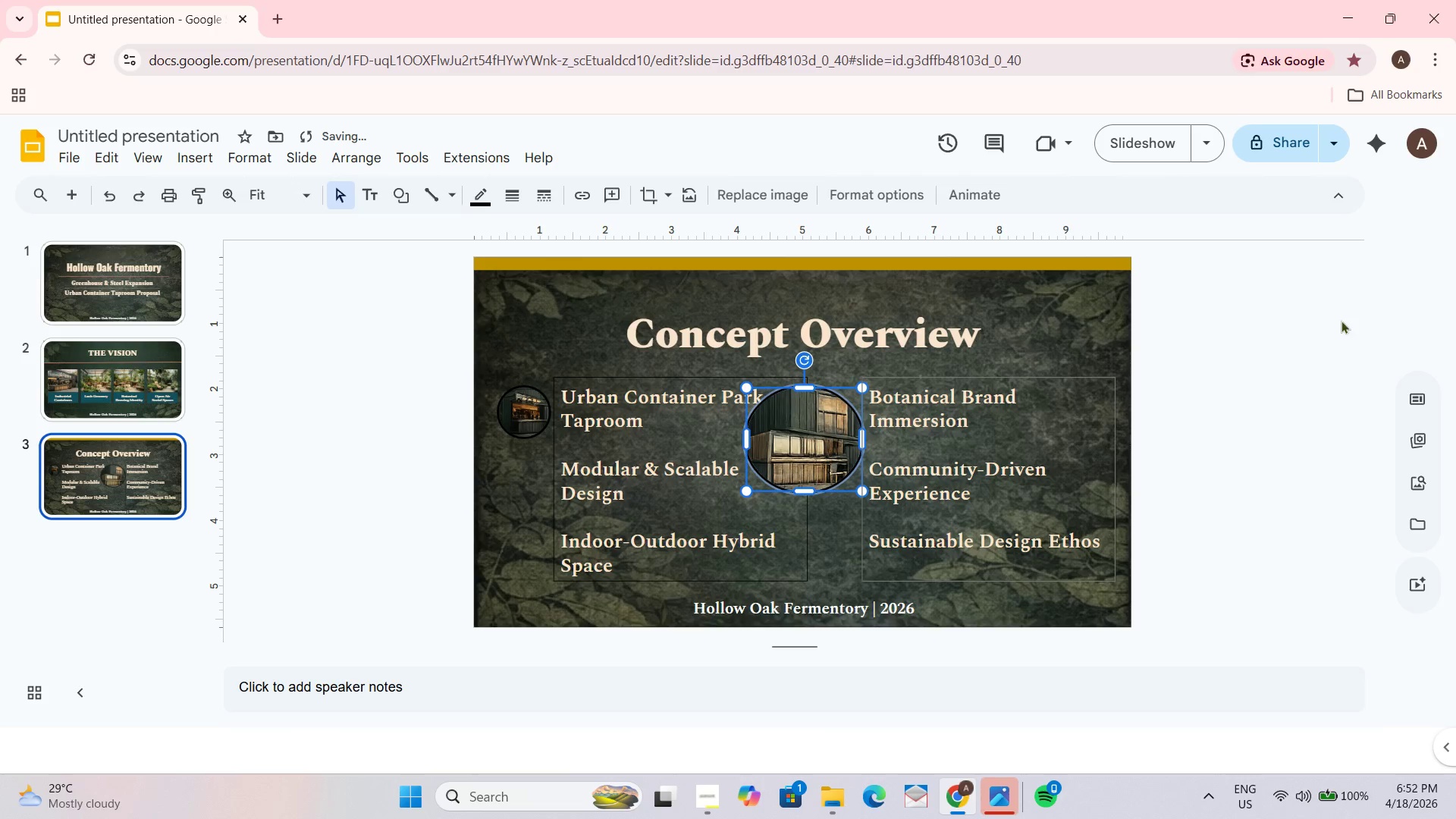 
left_click([1294, 359])
 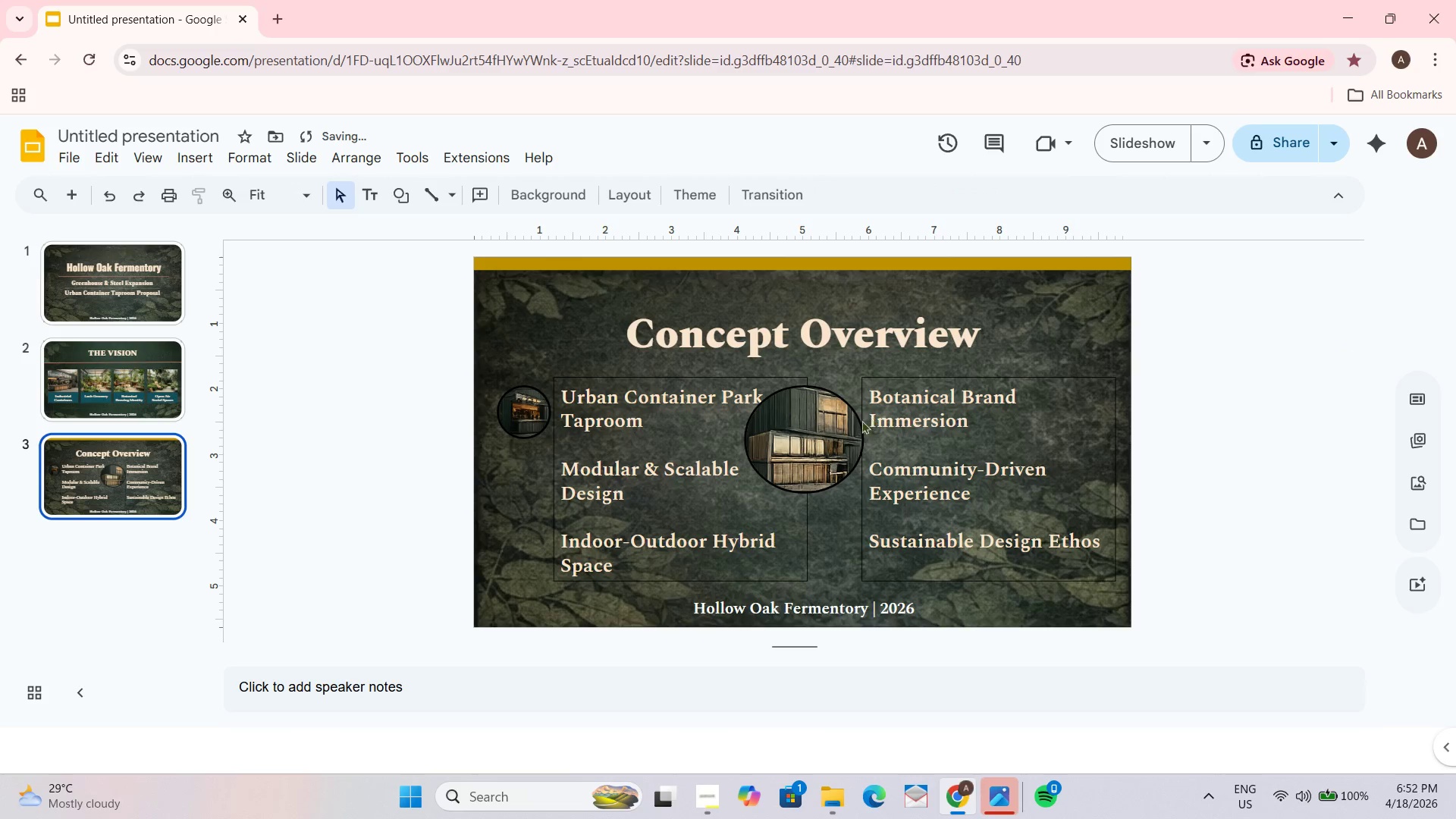 
left_click([824, 428])
 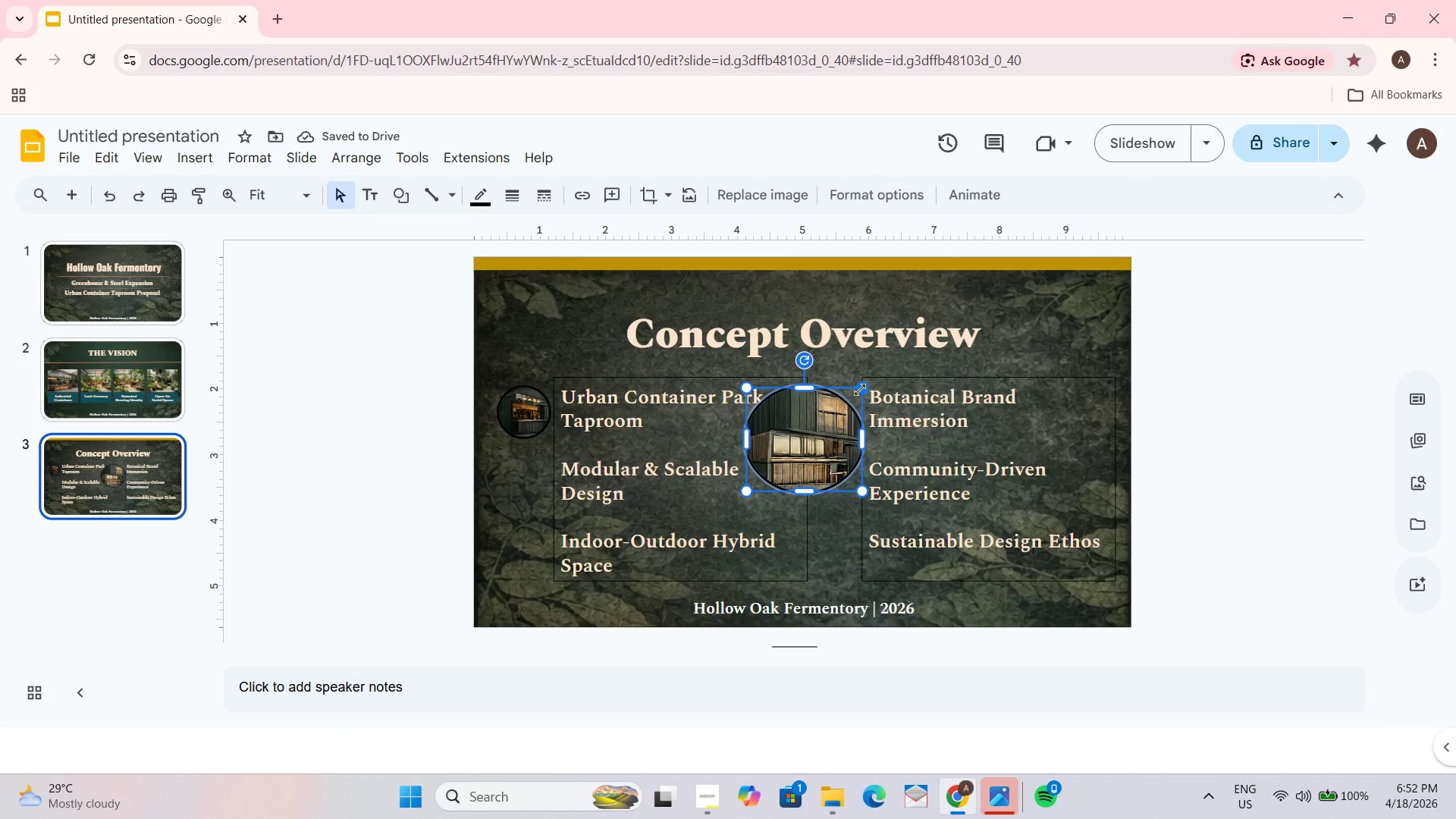 
left_click_drag(start_coordinate=[861, 388], to_coordinate=[785, 473])
 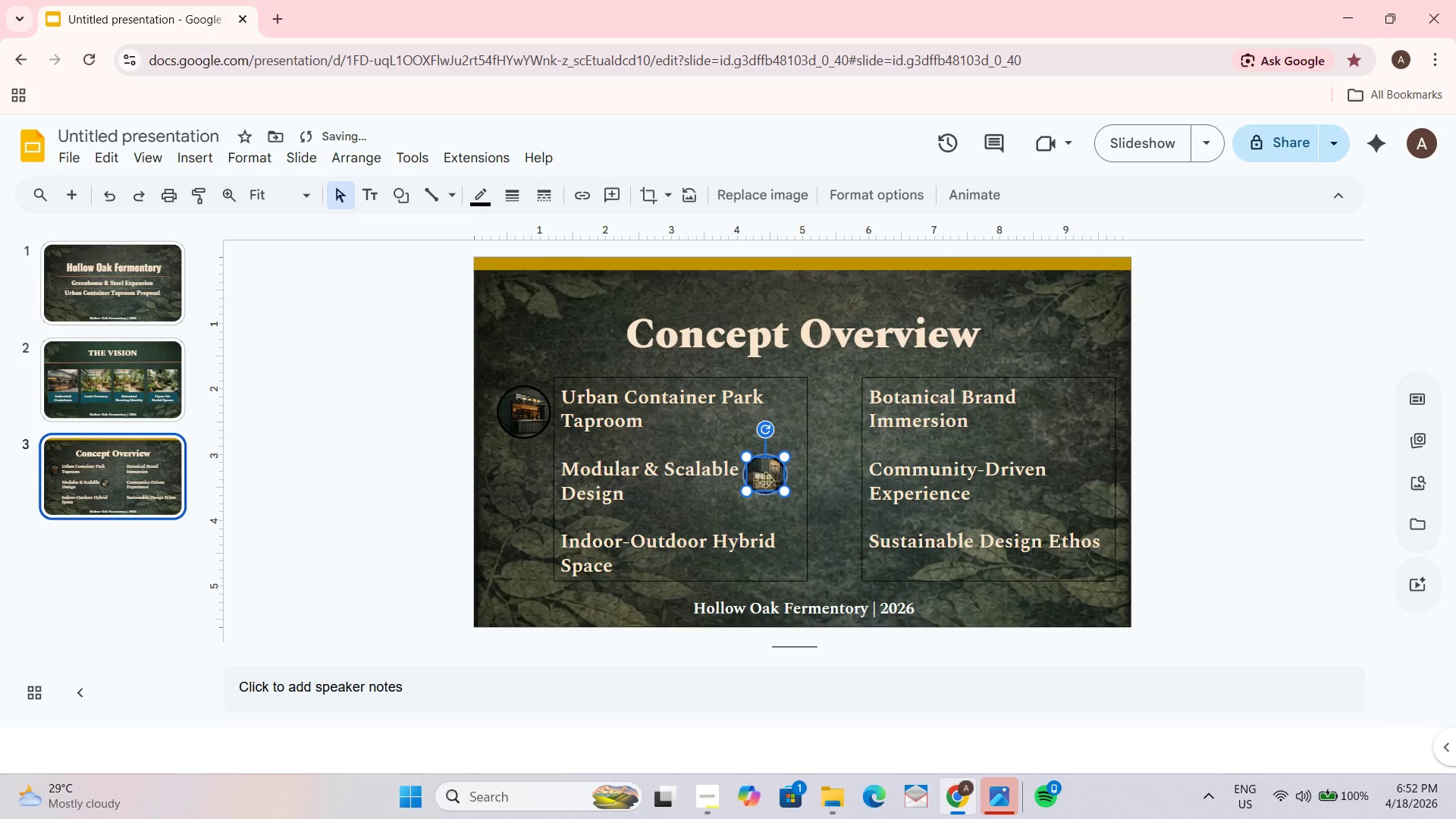 
left_click_drag(start_coordinate=[765, 479], to_coordinate=[528, 479])
 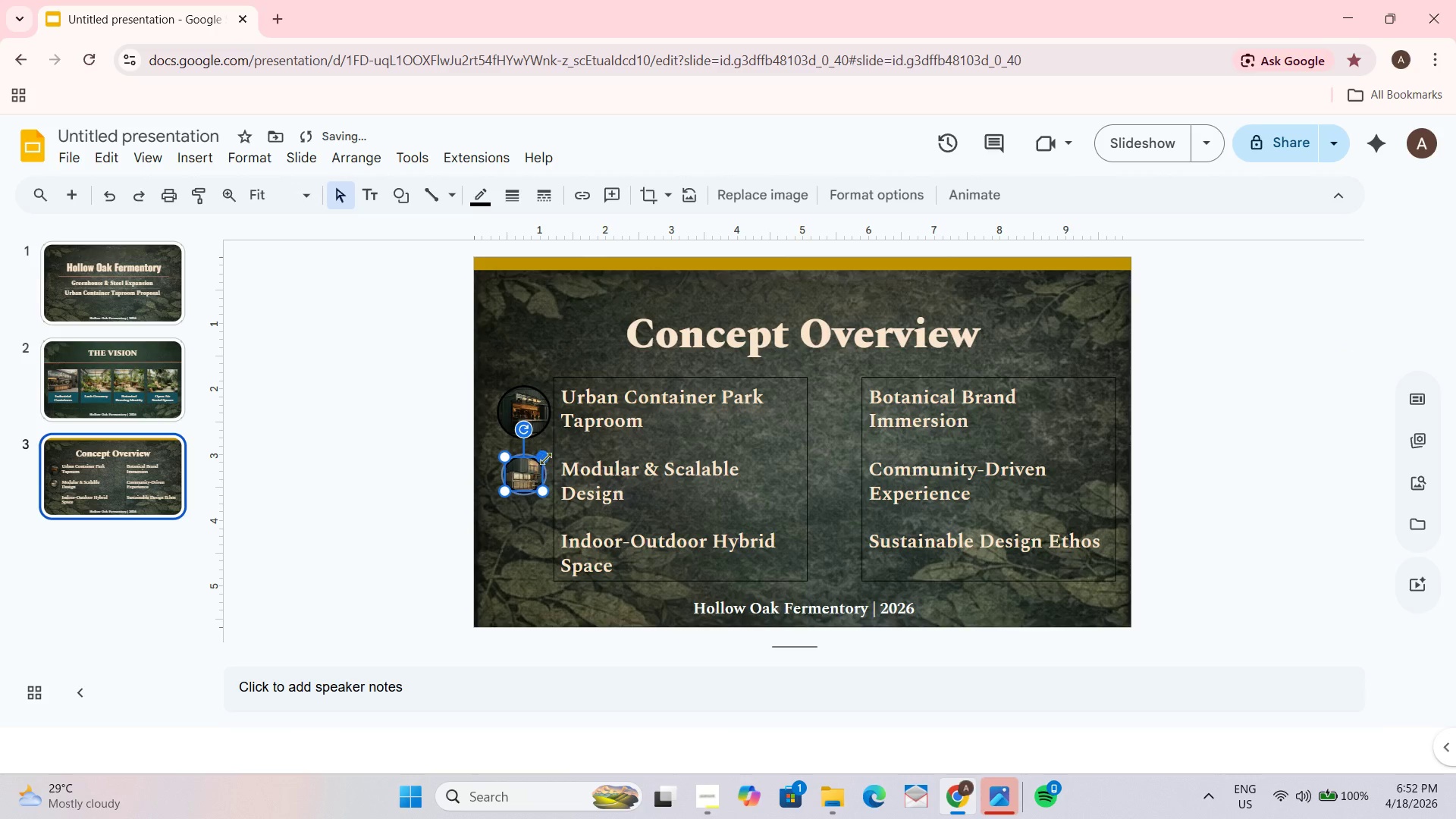 
left_click_drag(start_coordinate=[545, 457], to_coordinate=[553, 443])
 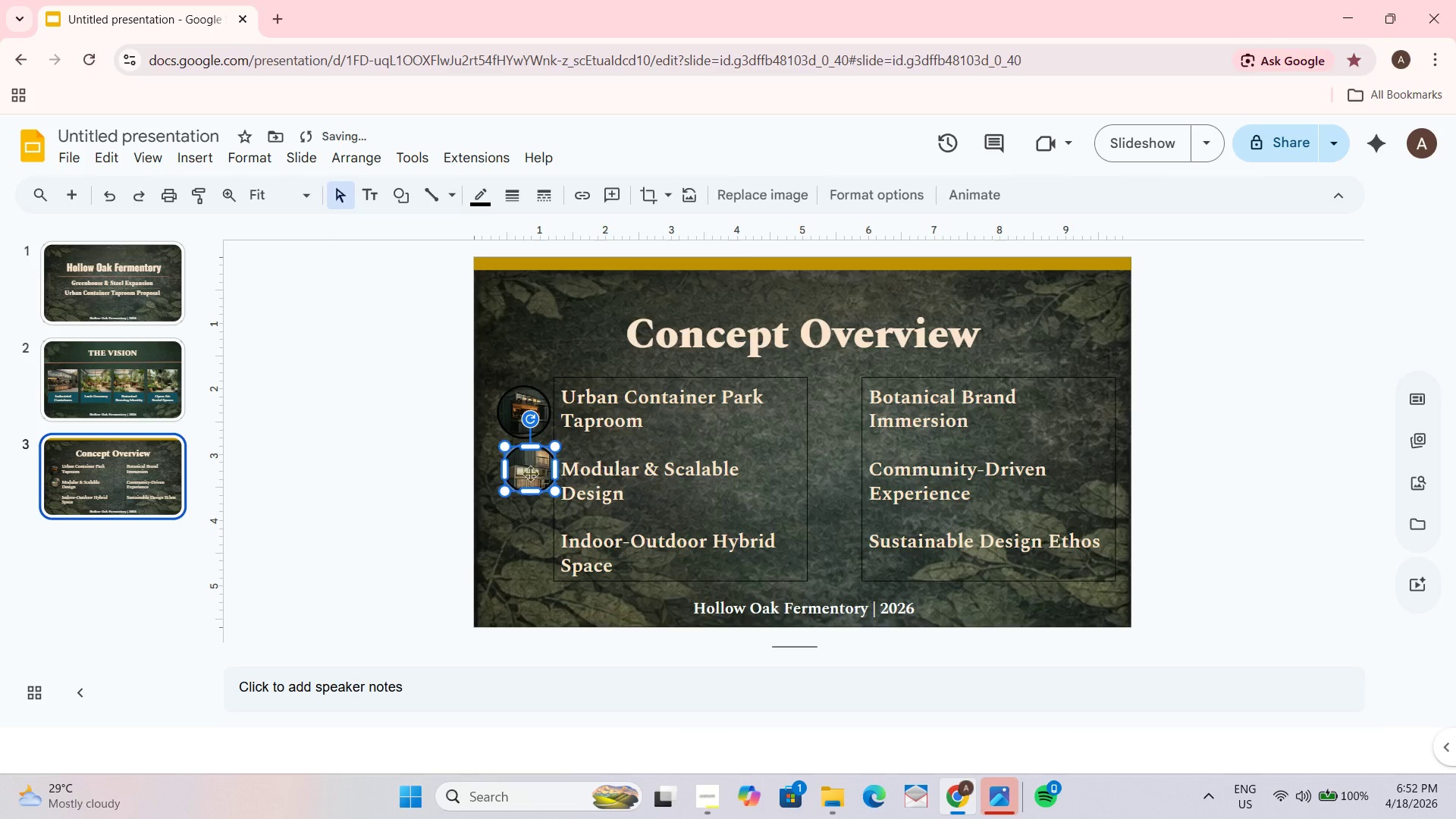 
left_click_drag(start_coordinate=[530, 473], to_coordinate=[526, 479])
 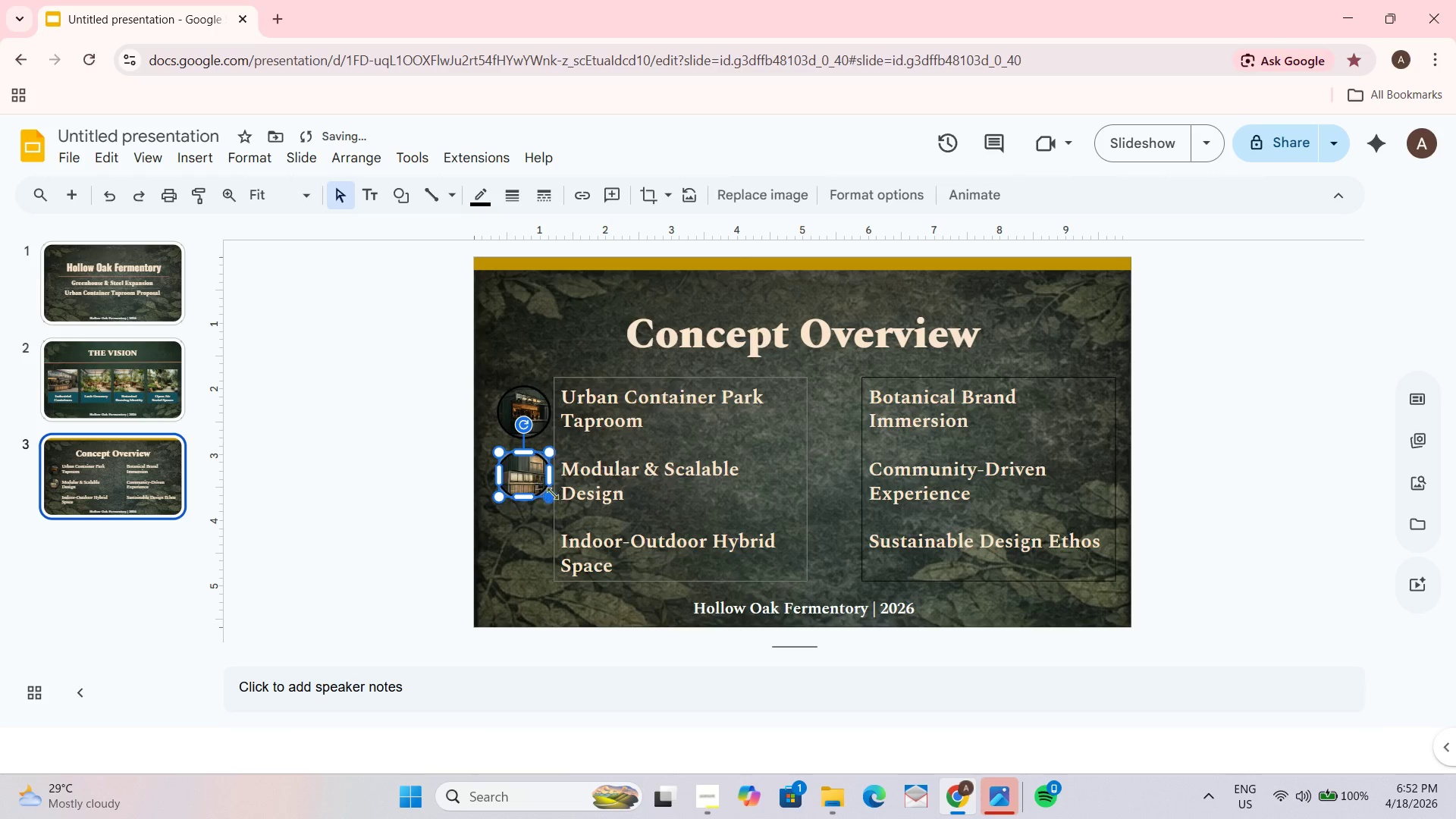 
left_click_drag(start_coordinate=[536, 479], to_coordinate=[536, 475])
 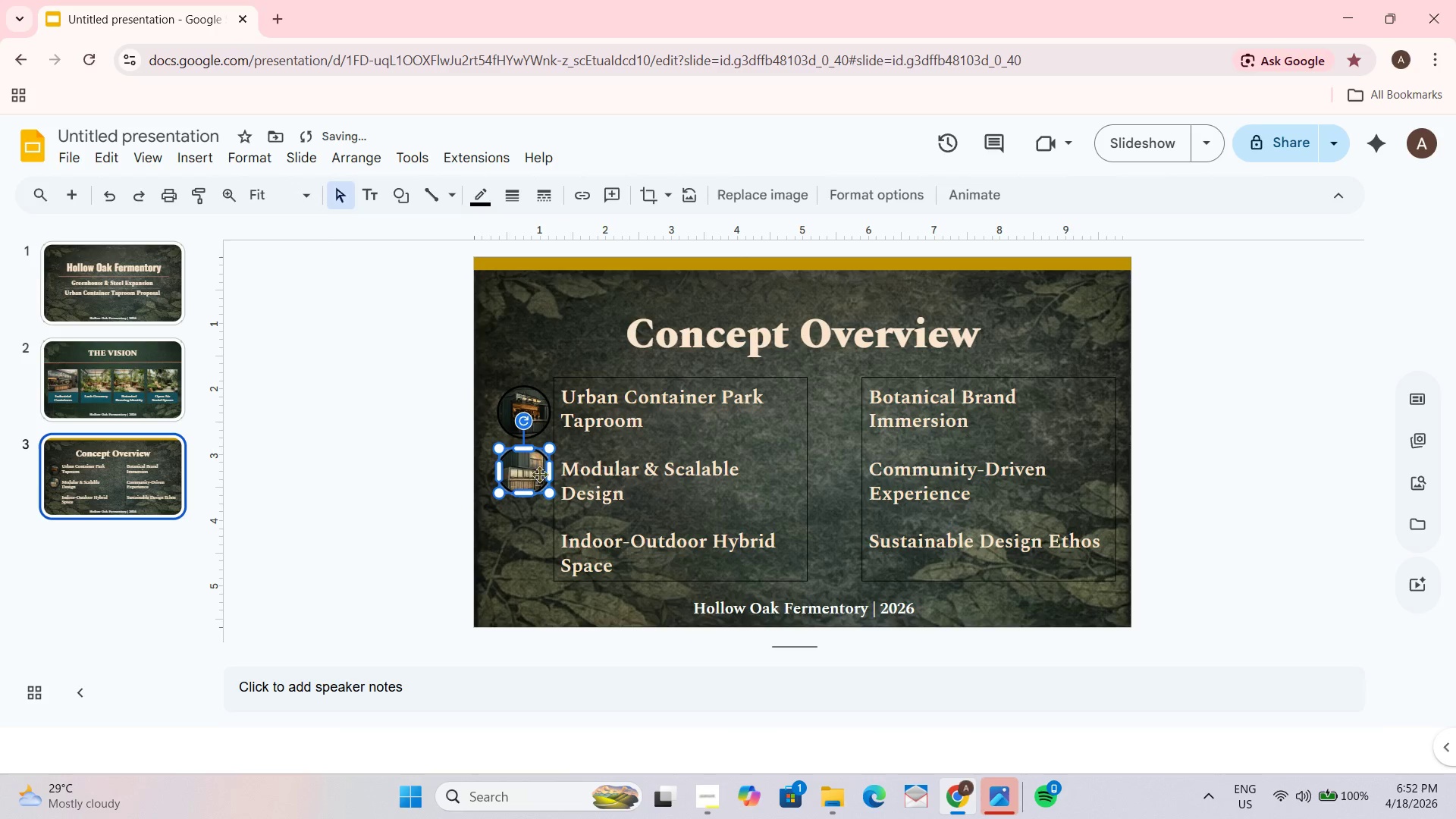 
left_click_drag(start_coordinate=[529, 472], to_coordinate=[529, 481])
 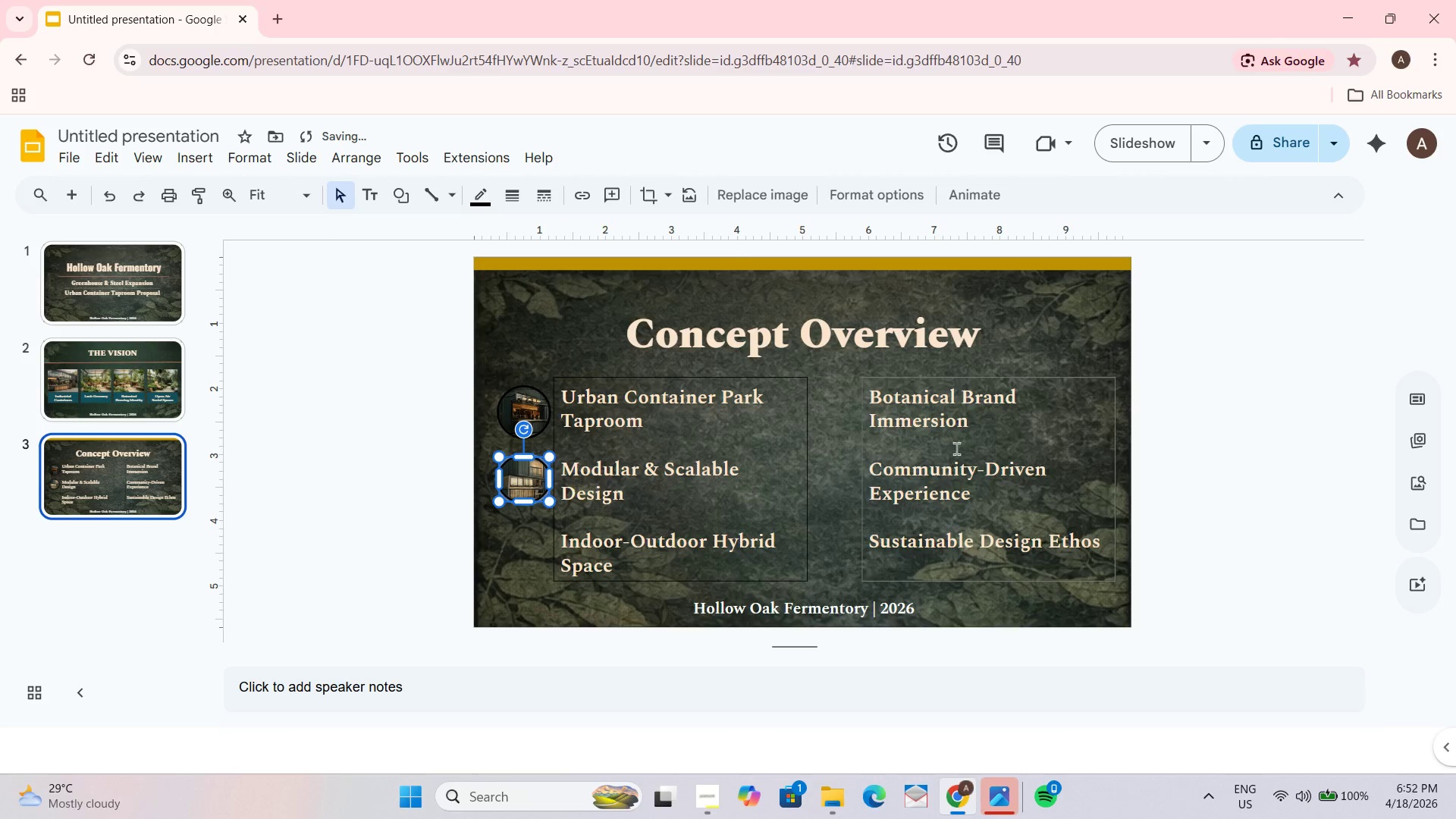 
left_click([1020, 431])
 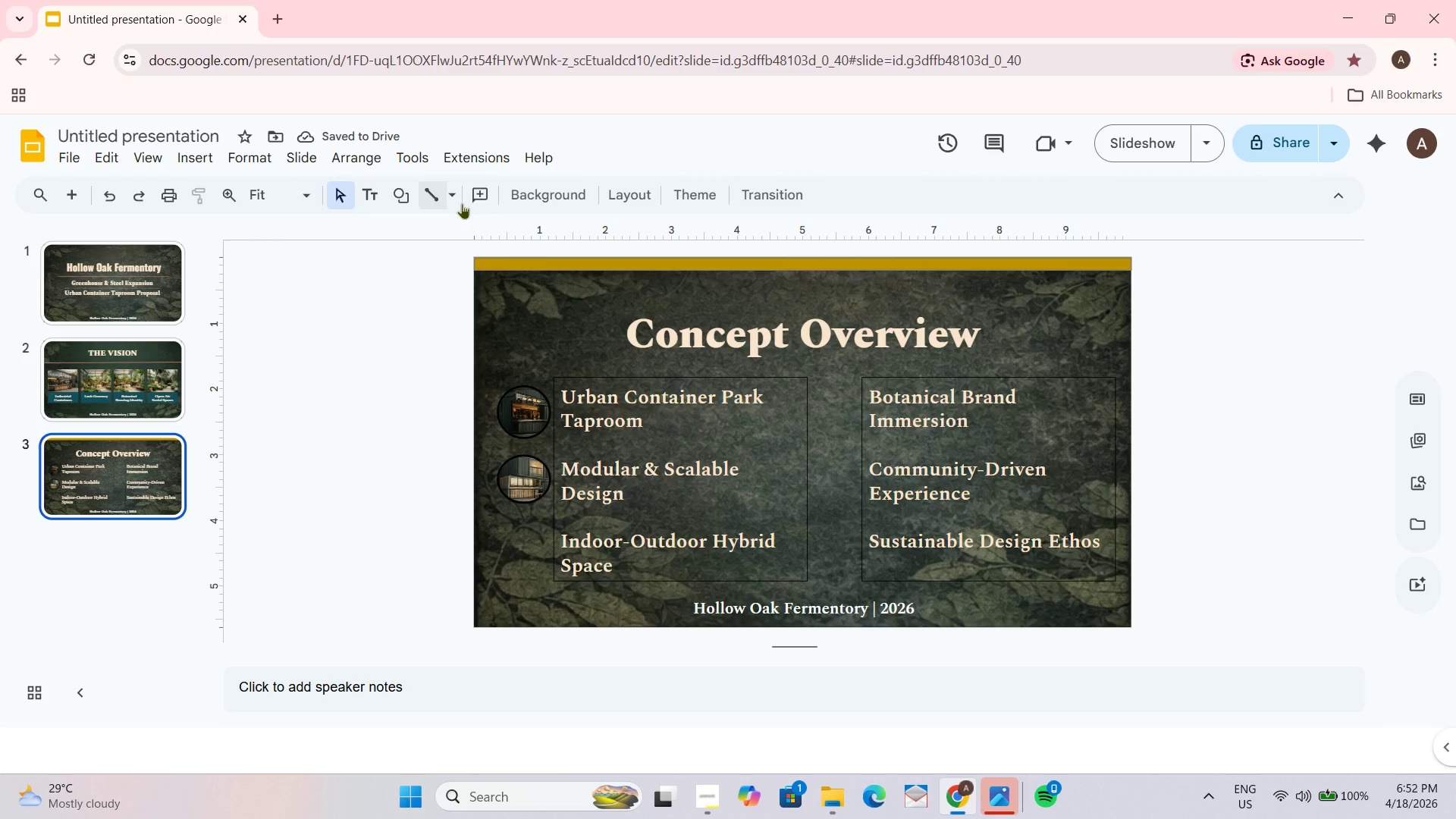 
wait(5.44)
 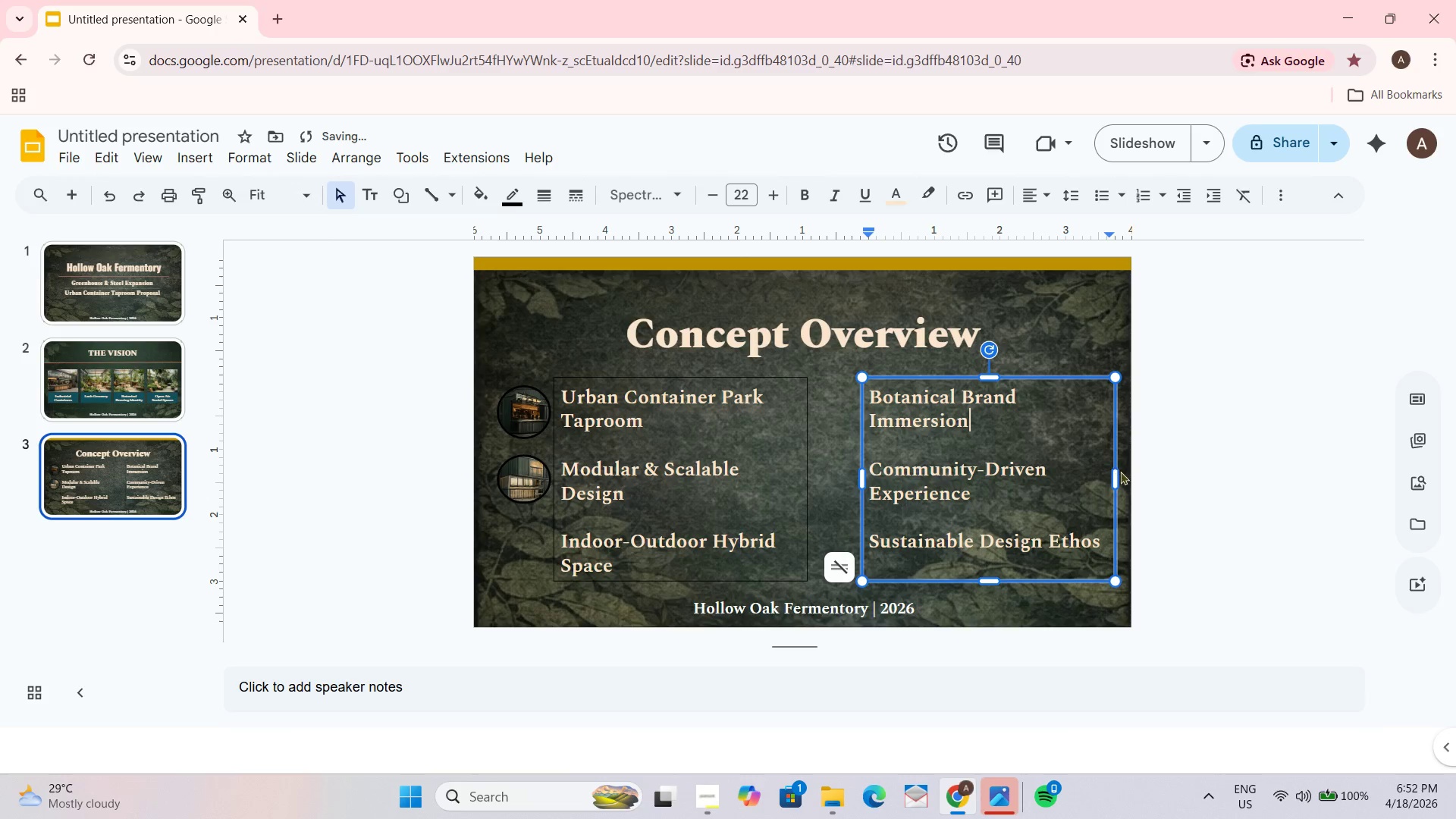 
left_click([199, 165])
 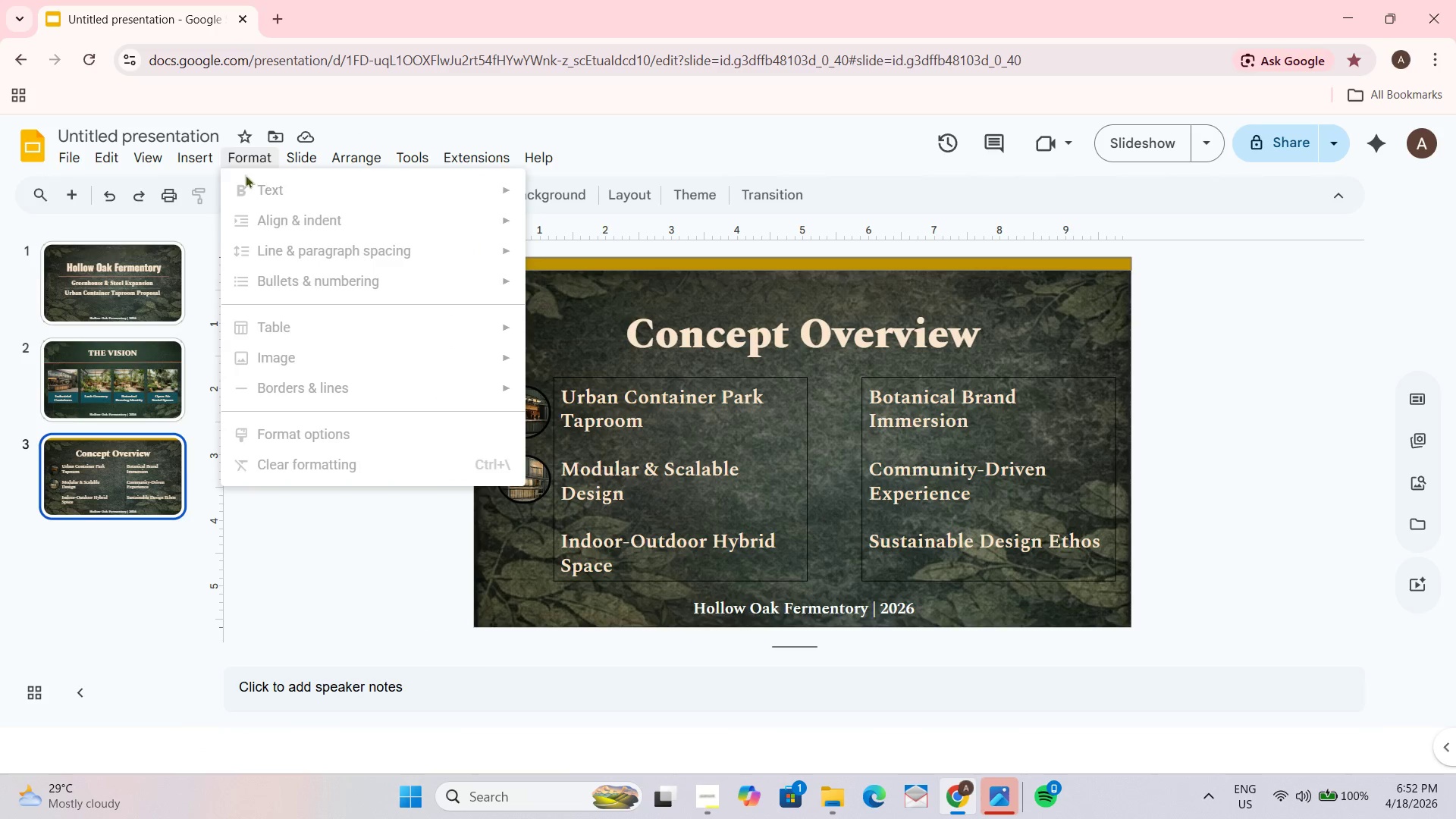 
left_click([201, 195])
 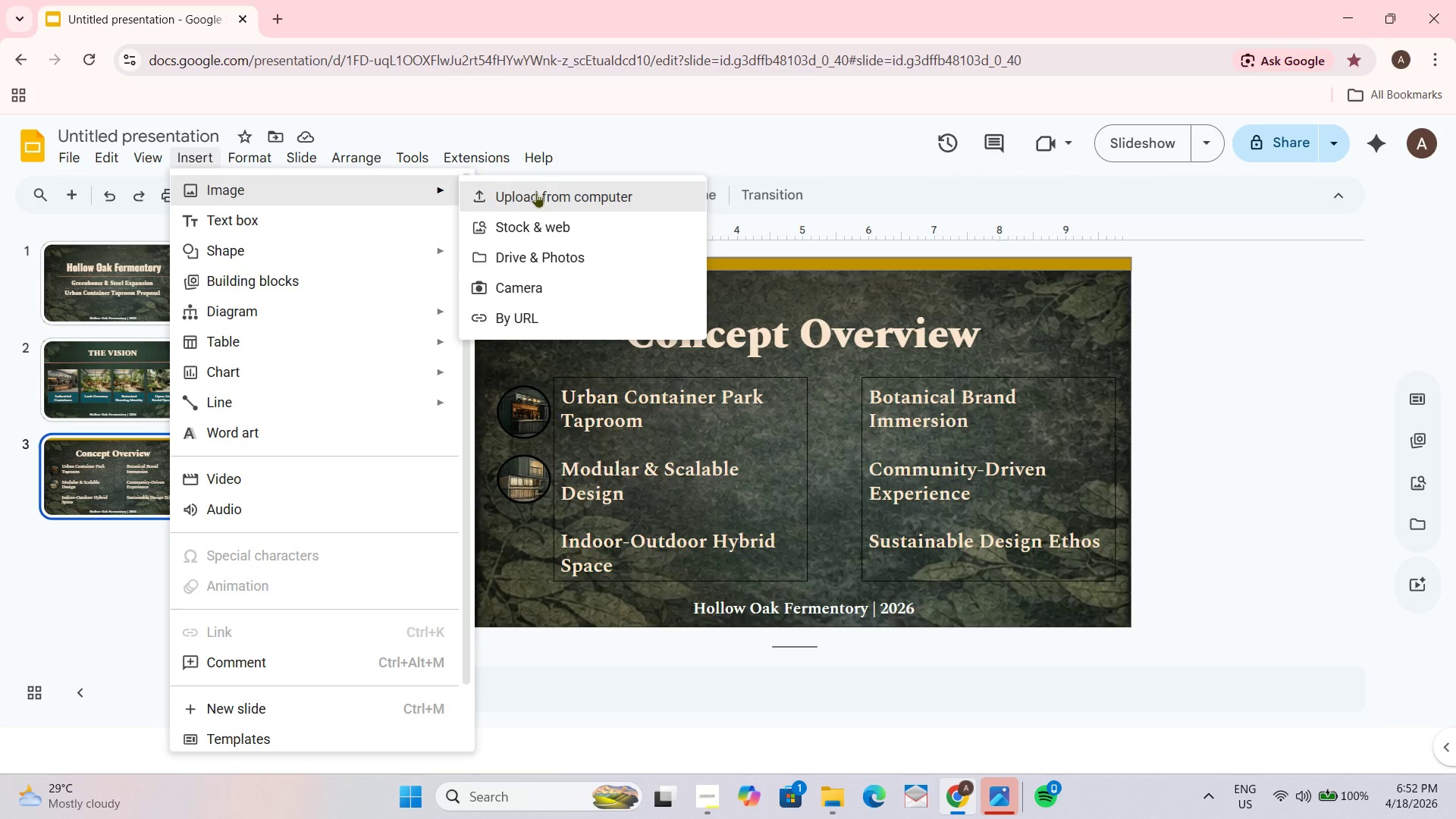 
left_click([538, 190])
 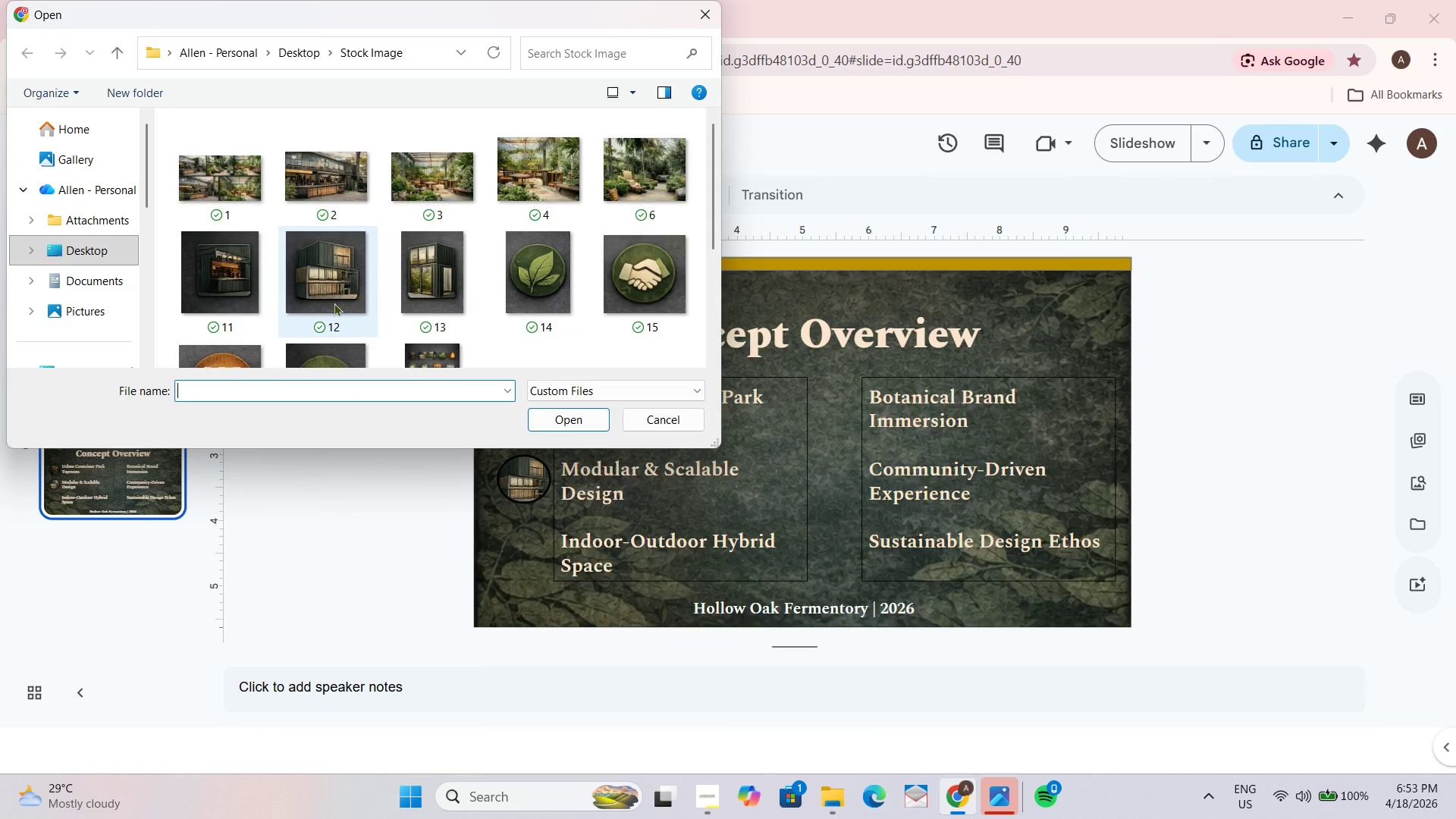 
mouse_move([382, 283])
 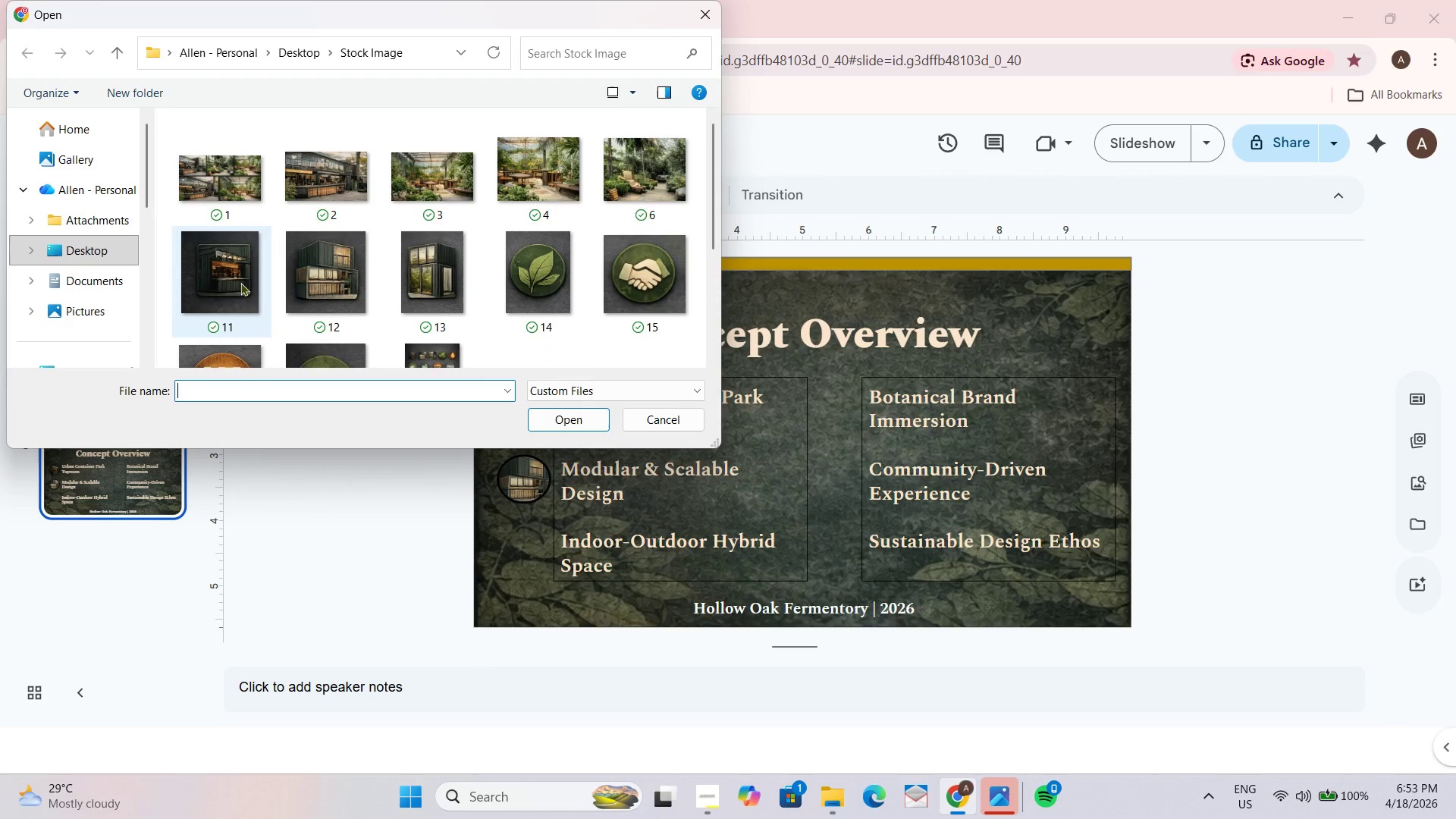 
left_click([218, 268])
 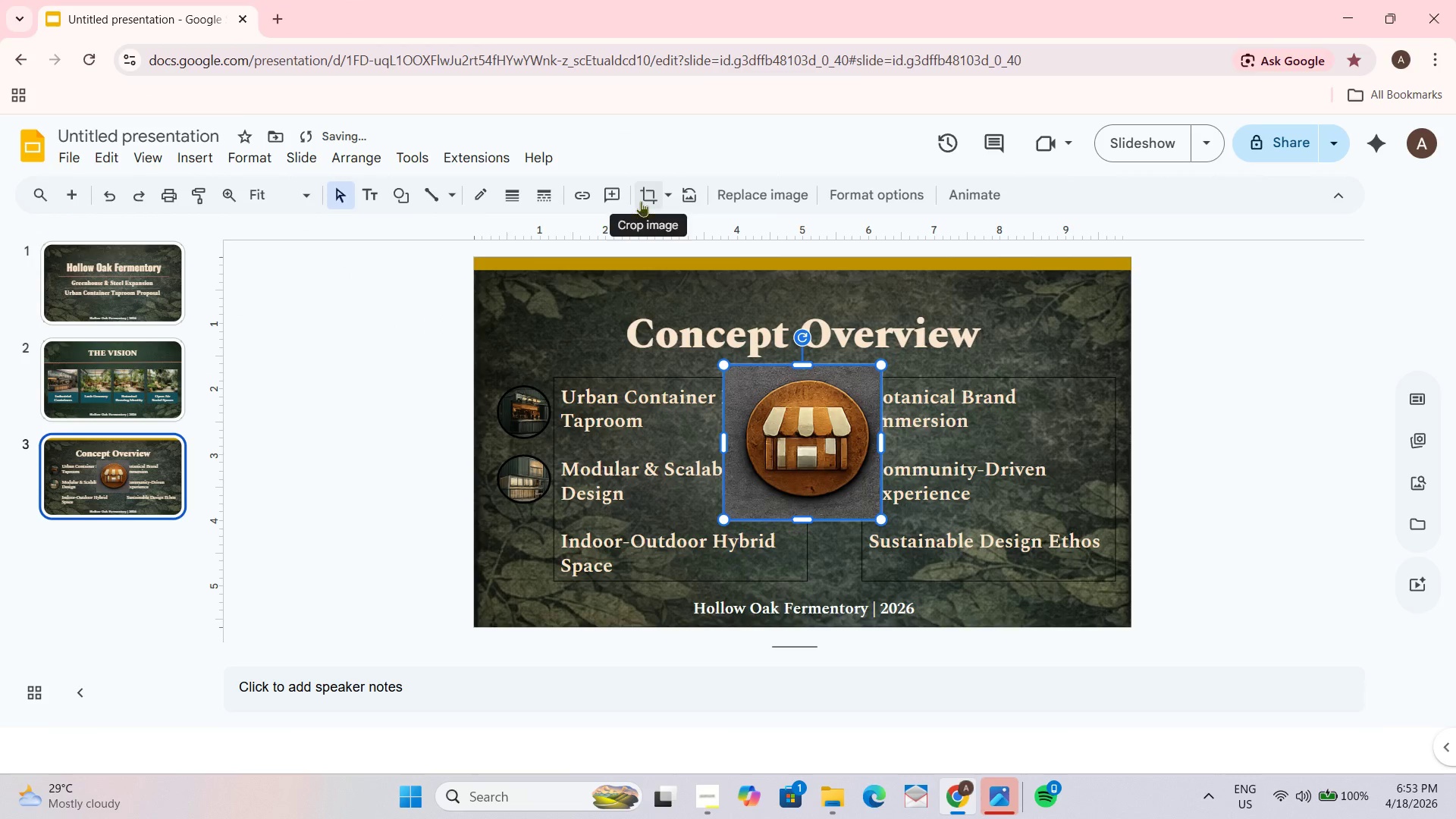 
scroll: coordinate [245, 312], scroll_direction: down, amount: 1.0
 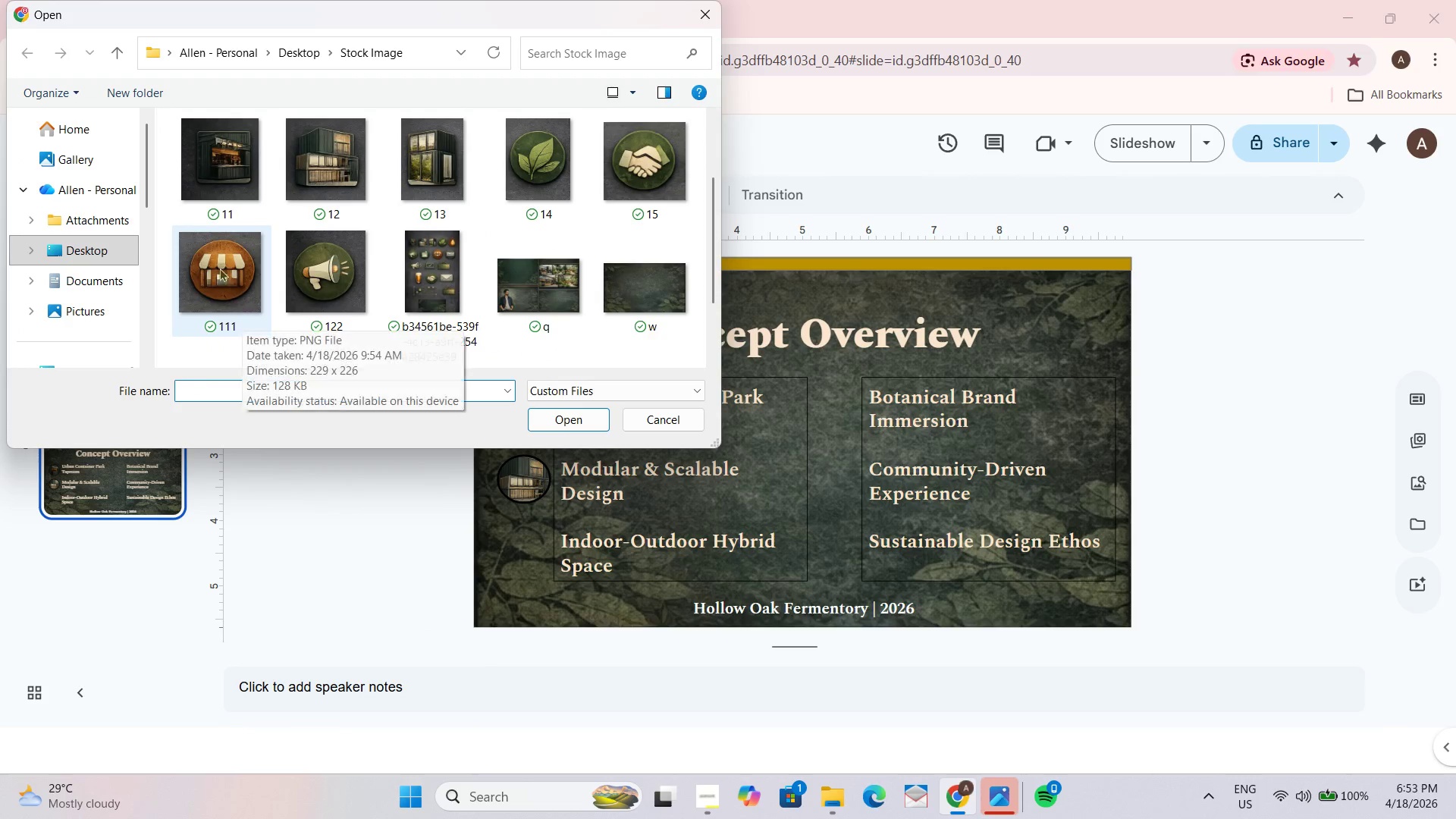 
left_click_drag(start_coordinate=[802, 364], to_coordinate=[803, 381])
 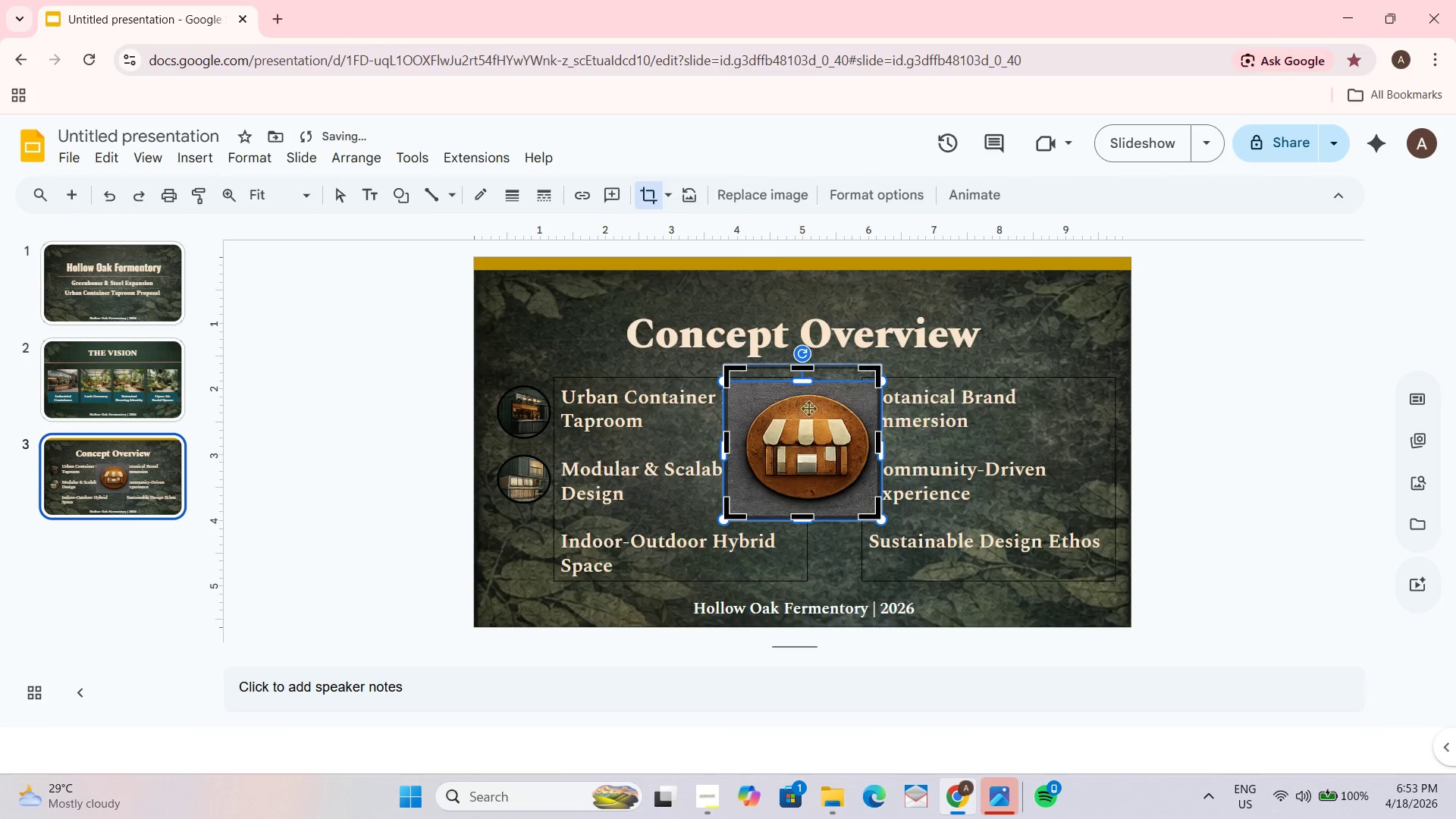 
key(Control+Z)
 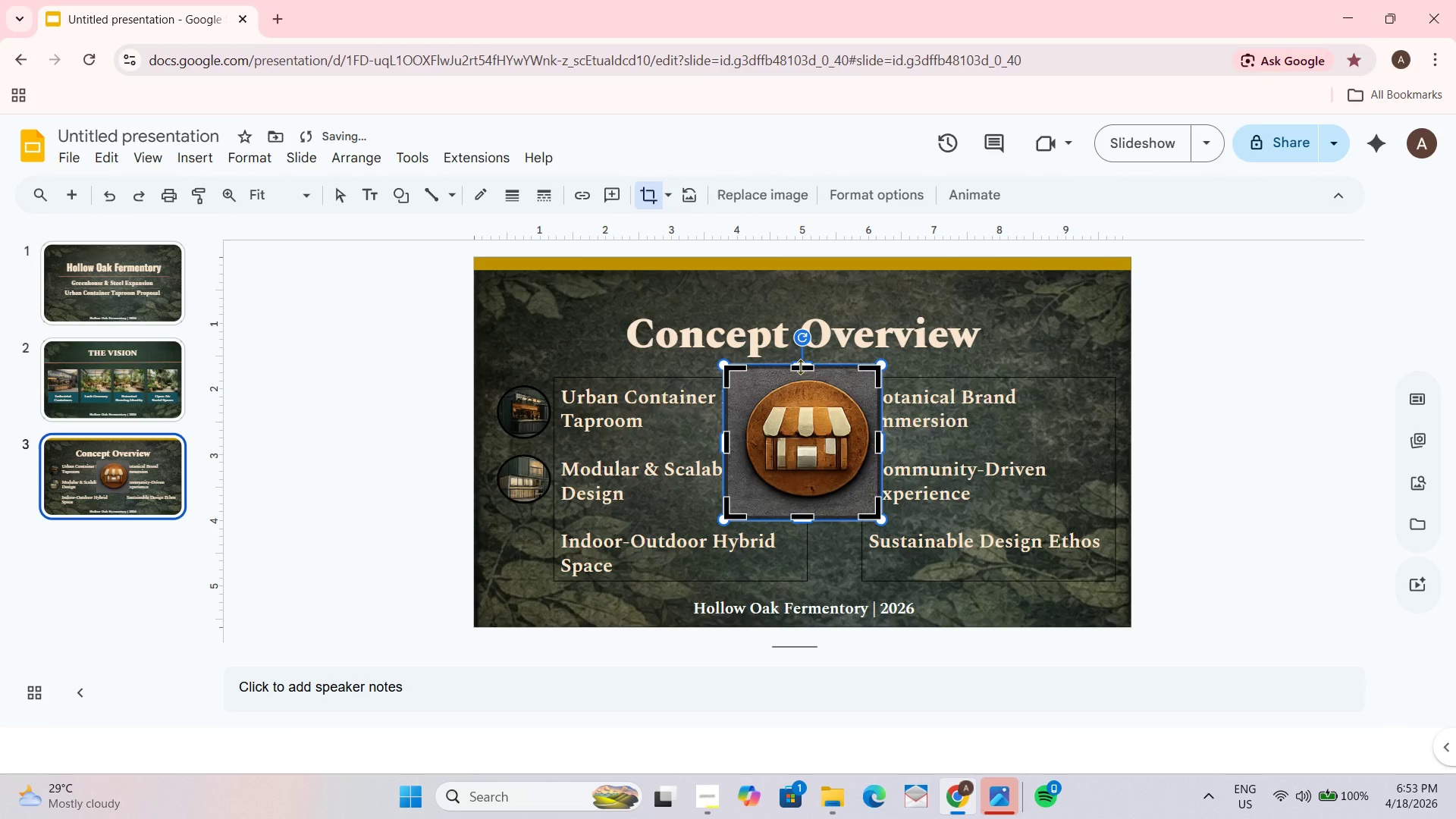 
left_click_drag(start_coordinate=[800, 366], to_coordinate=[802, 381])
 